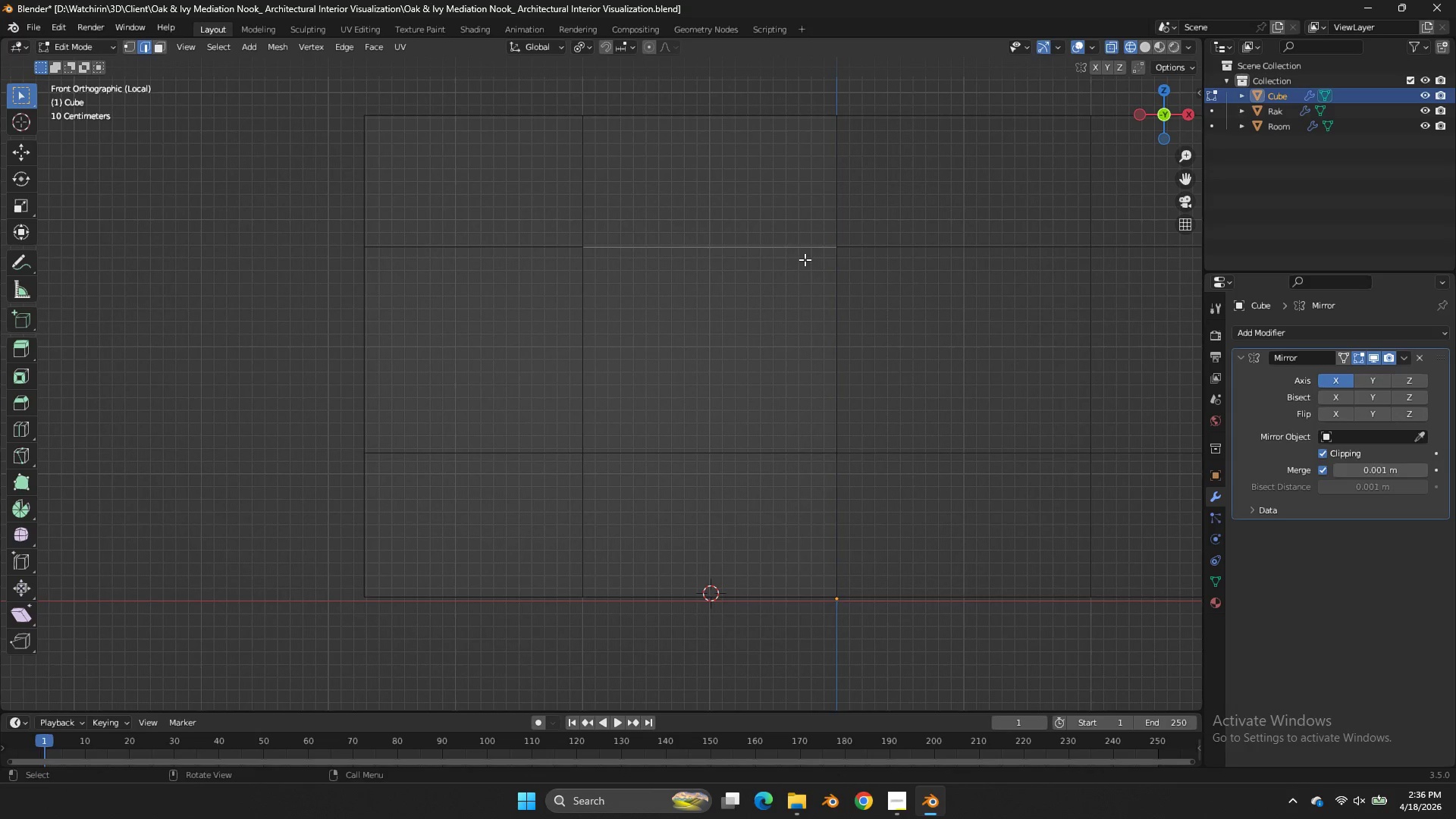 
key(V)
 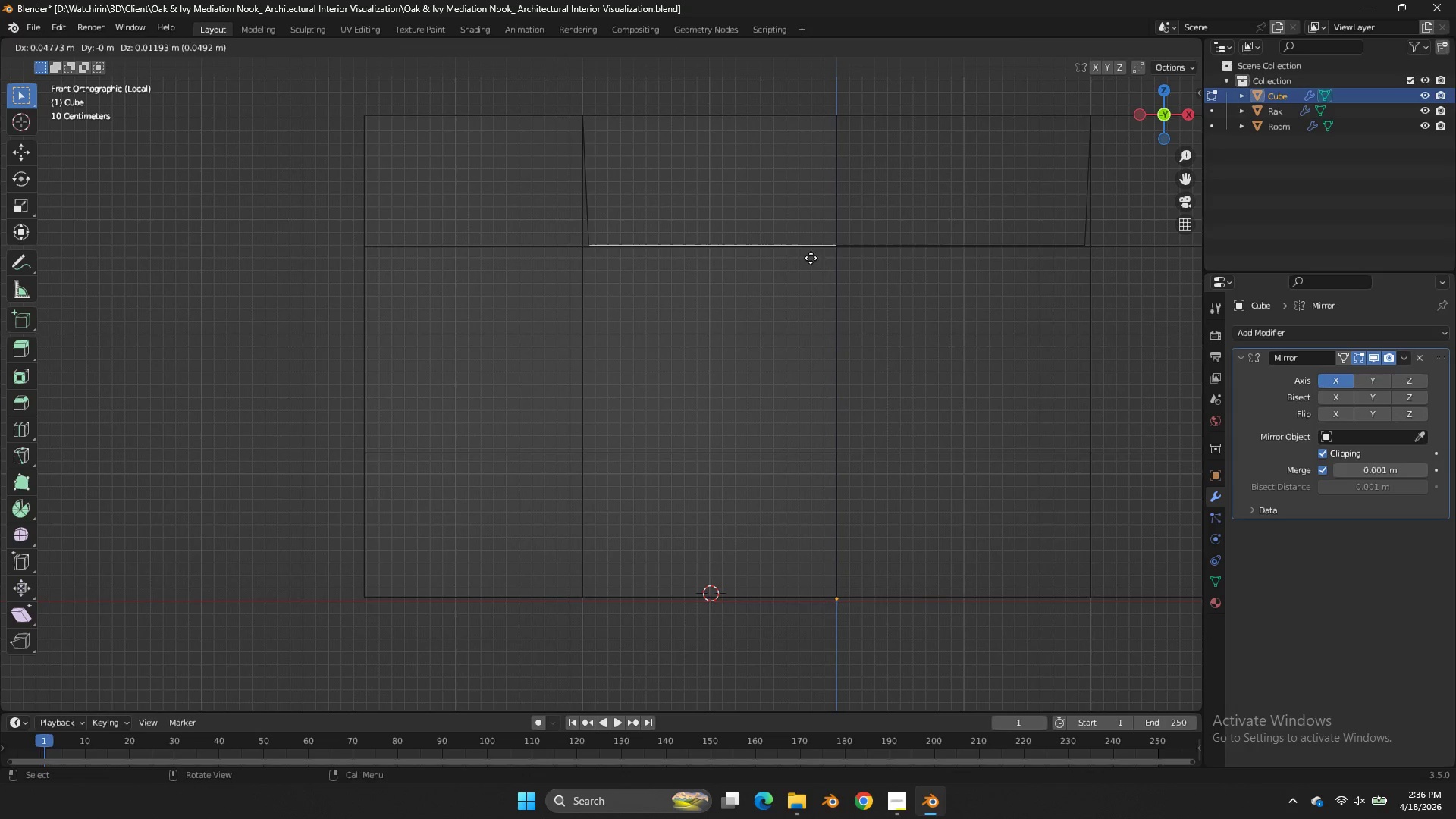 
right_click([811, 258])
 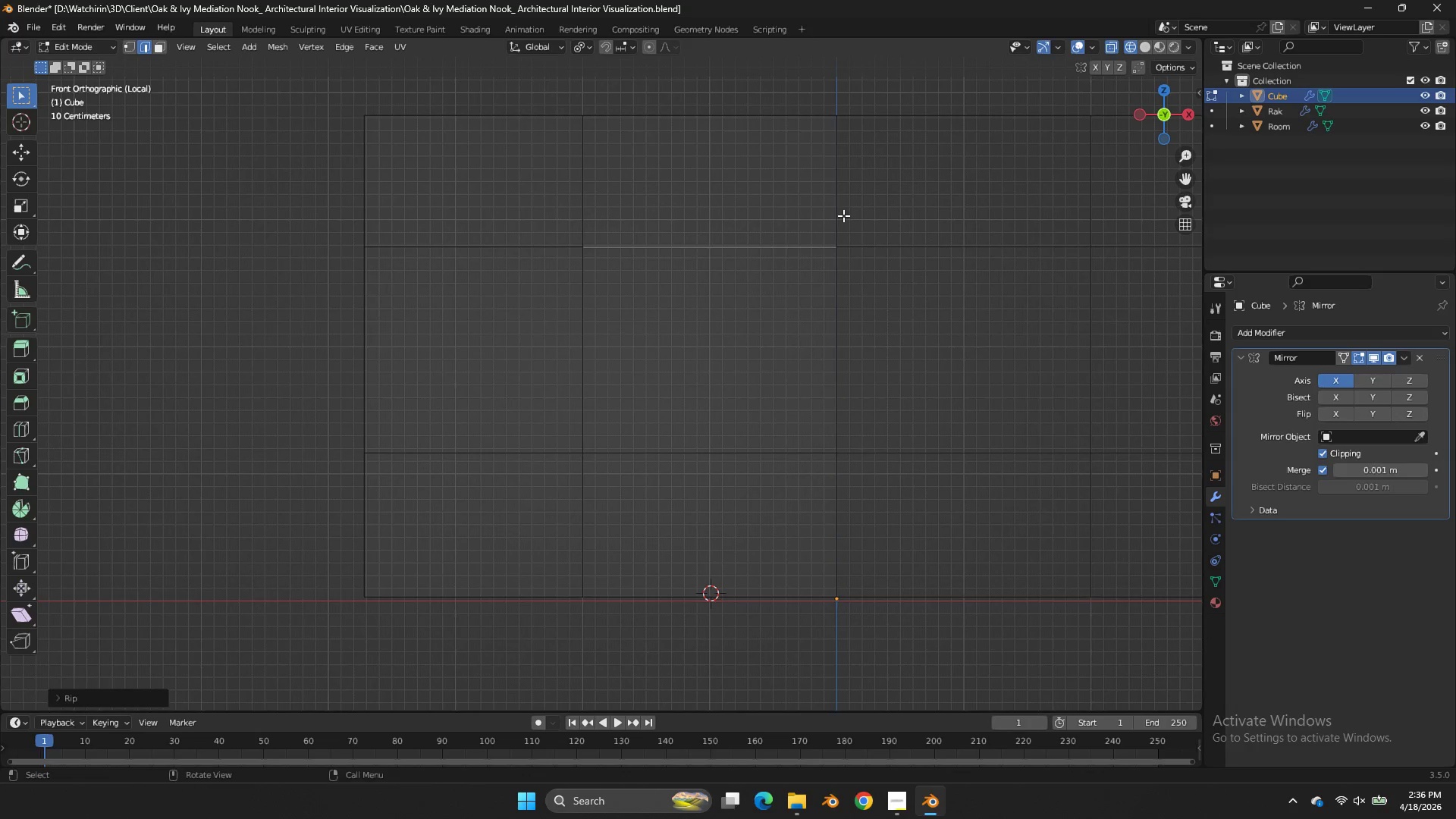 
left_click([846, 214])
 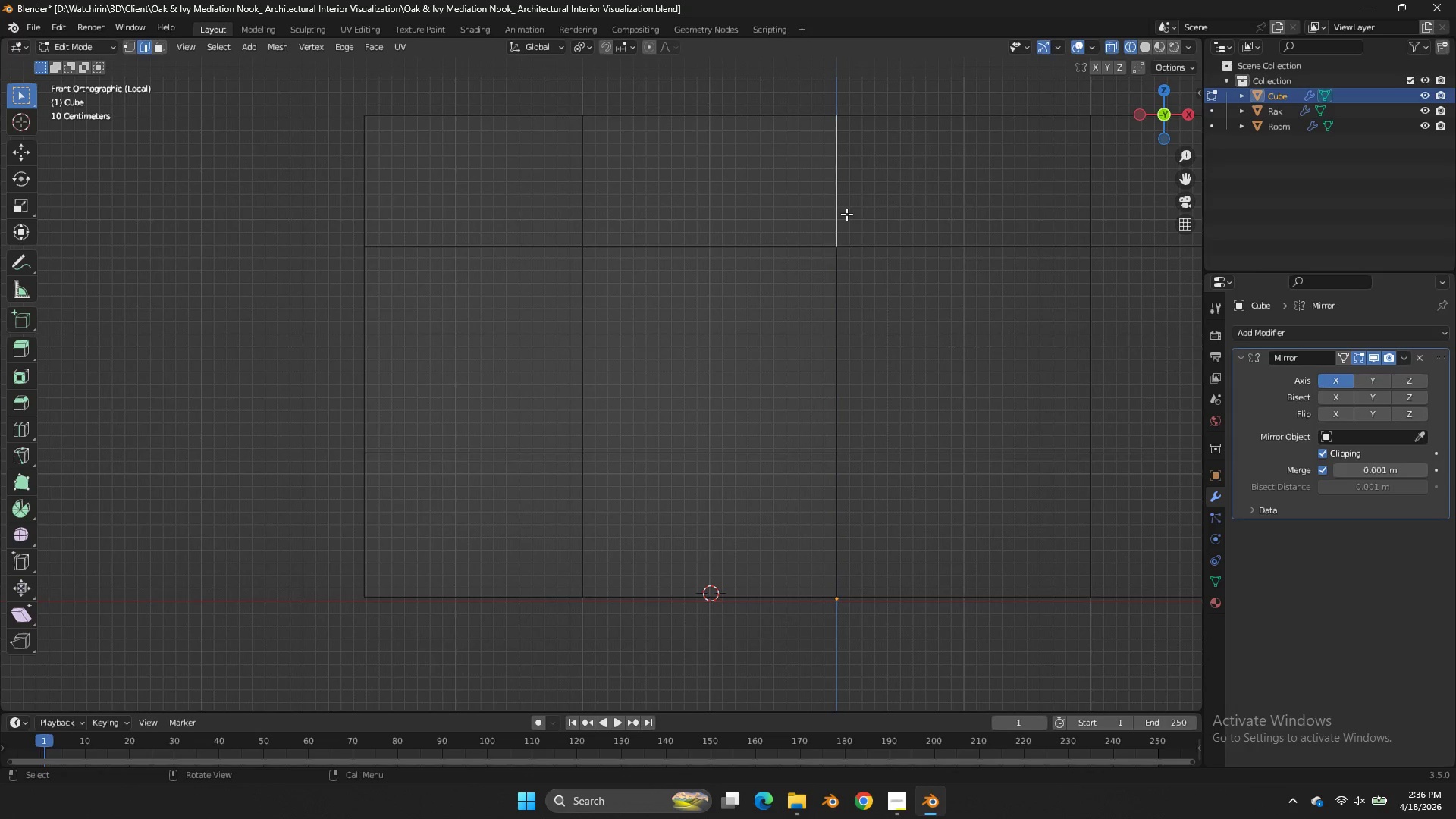 
key(V)
 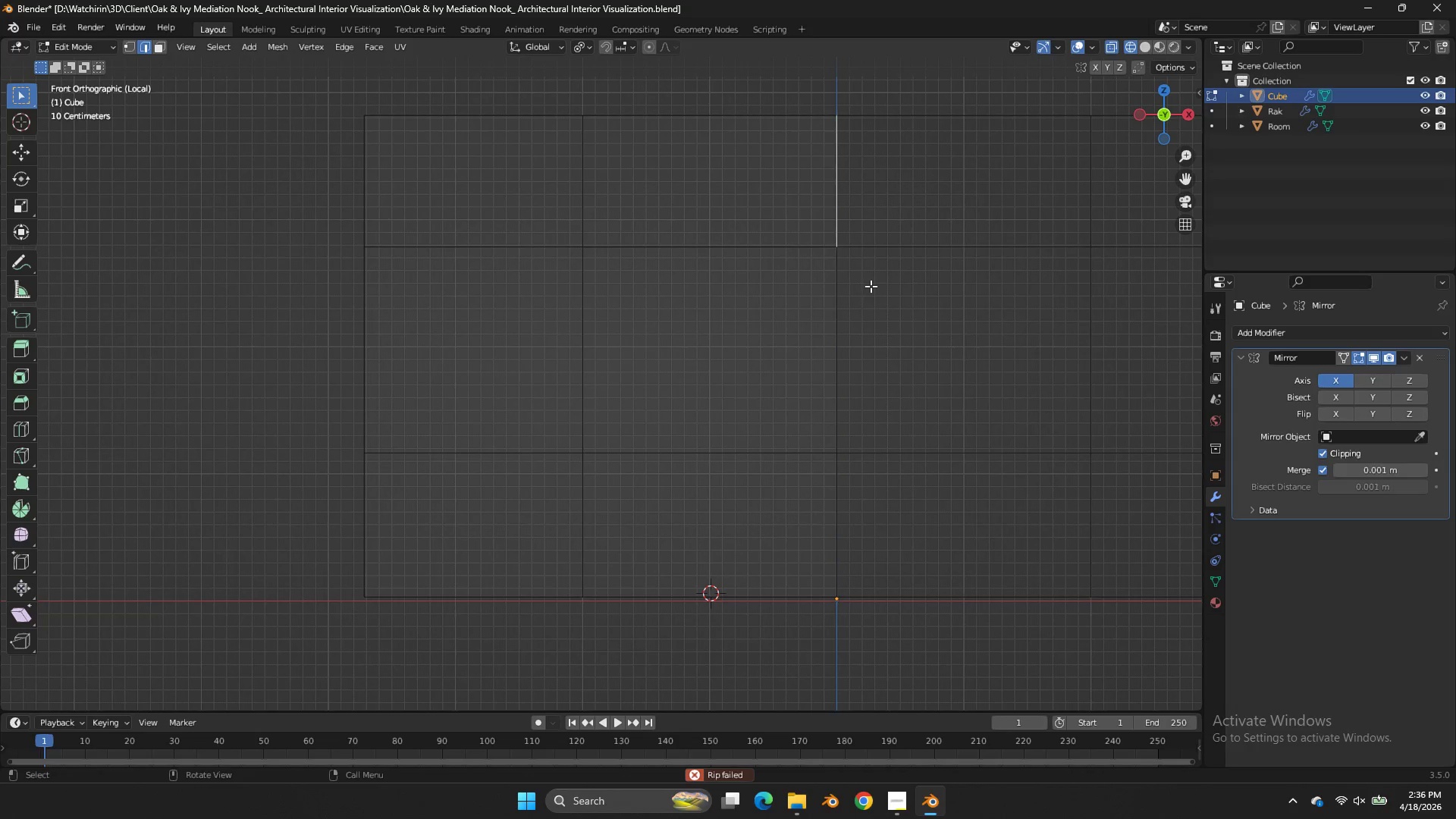 
double_click([838, 294])
 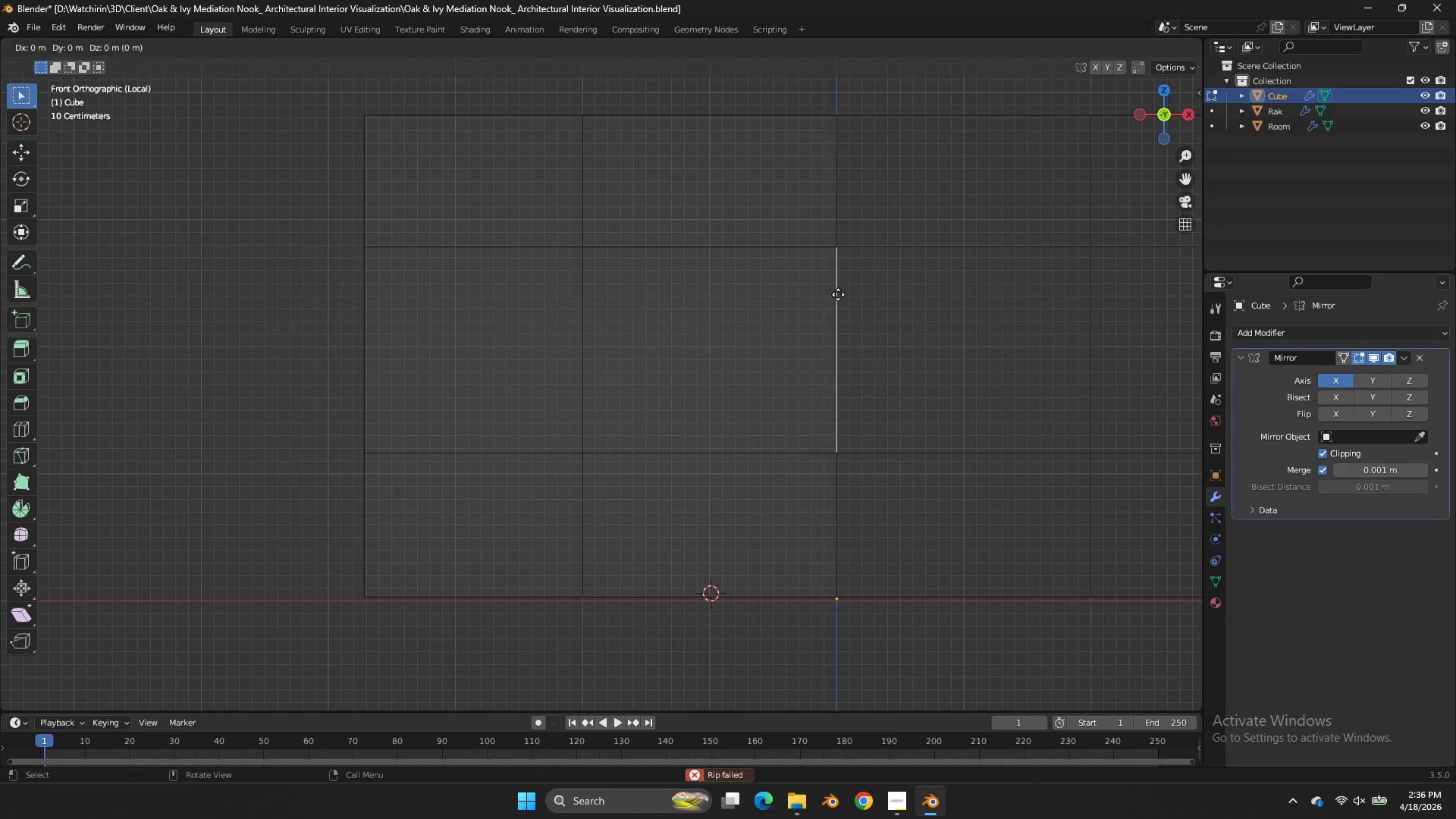 
key(V)
 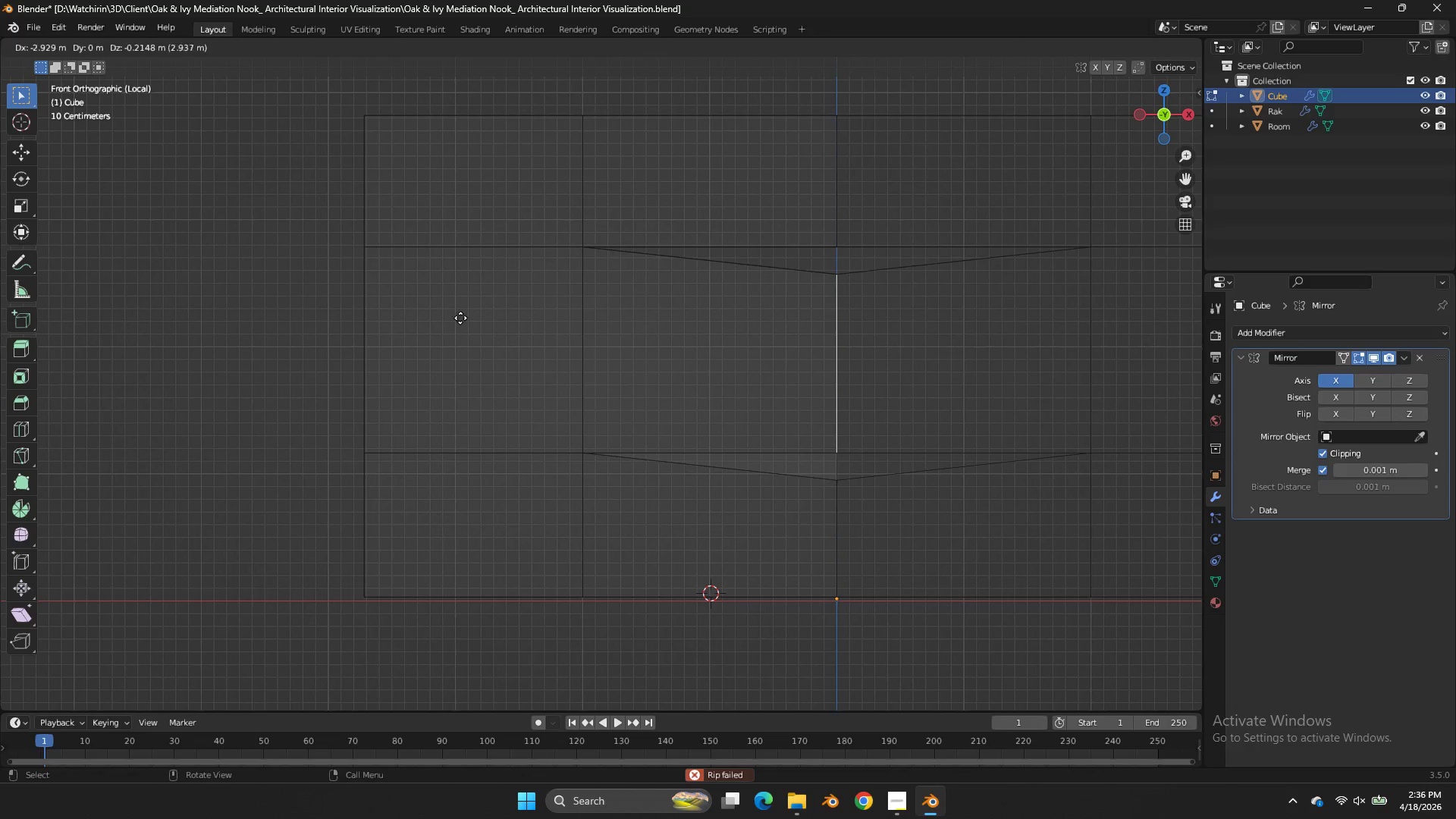 
left_click([460, 318])
 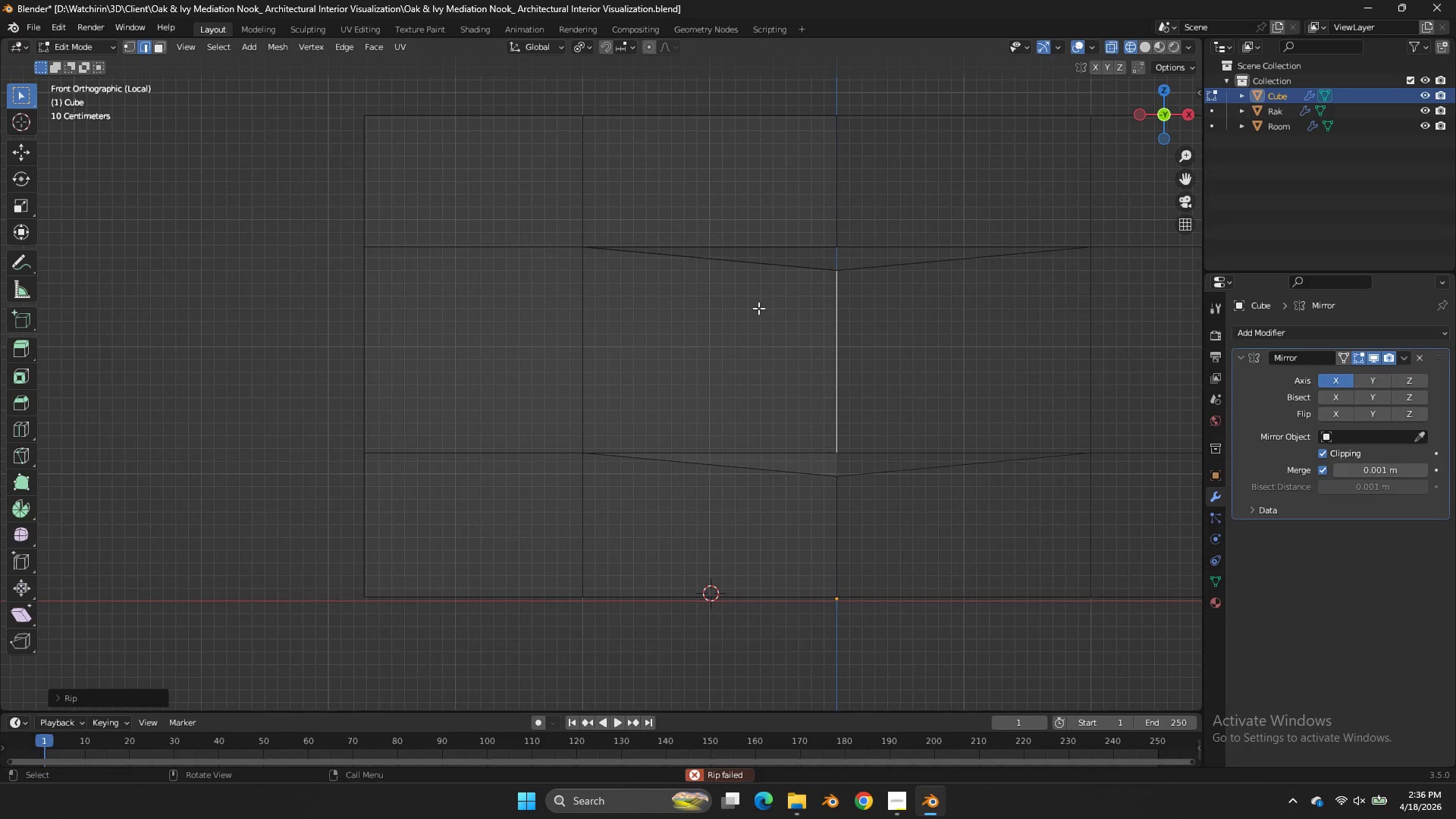 
key(Control+Z)
 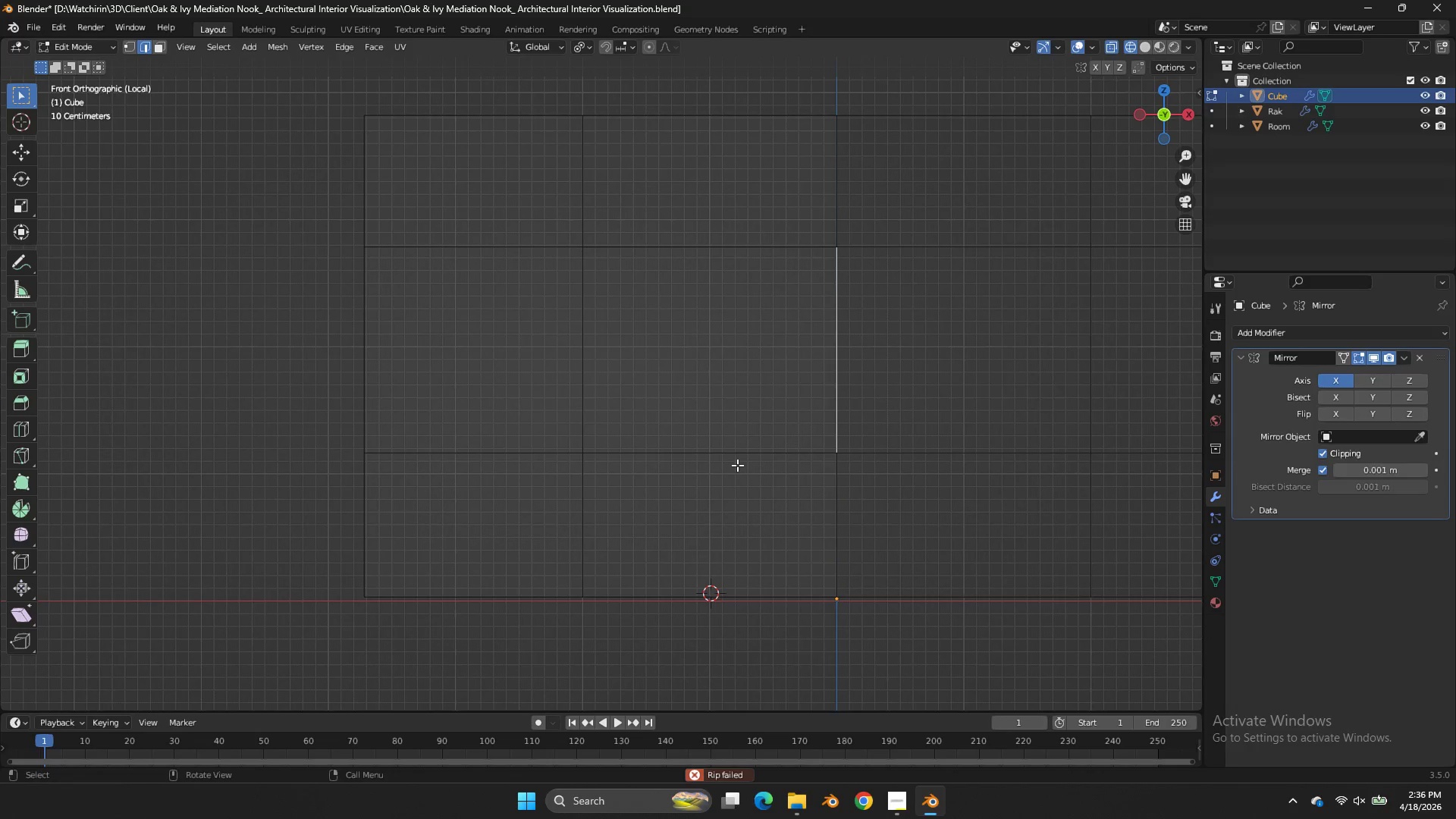 
left_click([737, 465])
 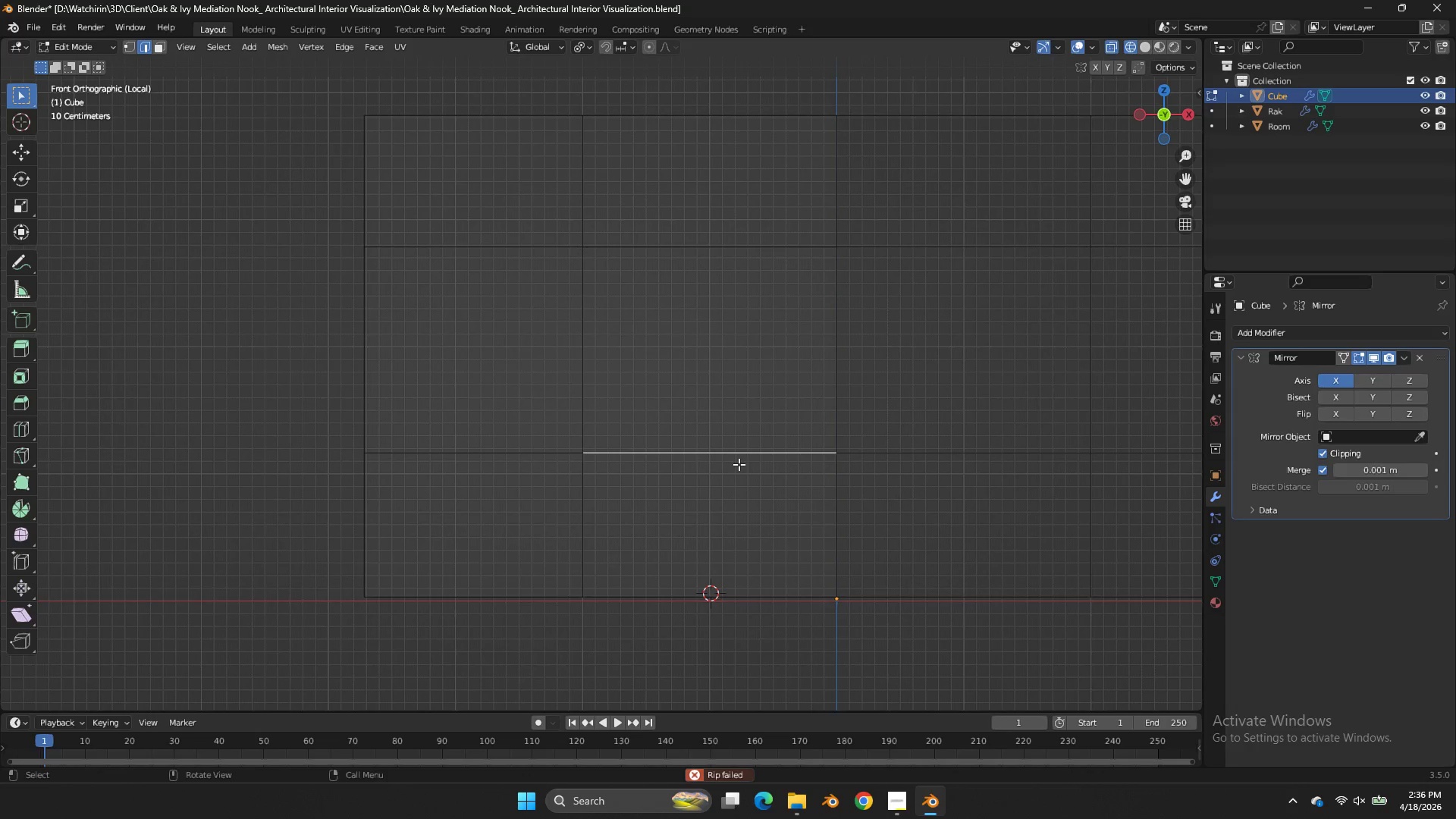 
key(V)
 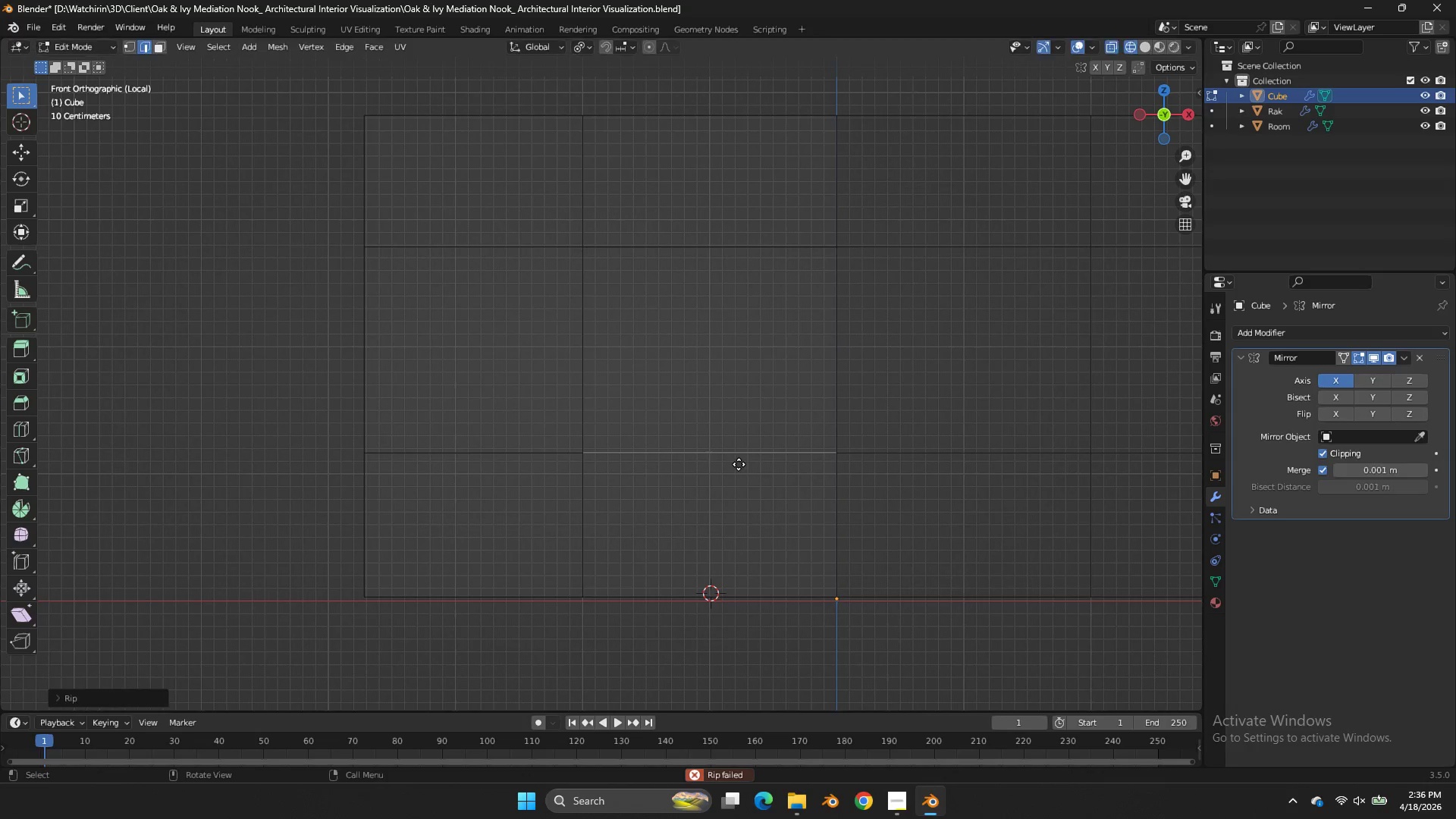 
right_click([739, 464])
 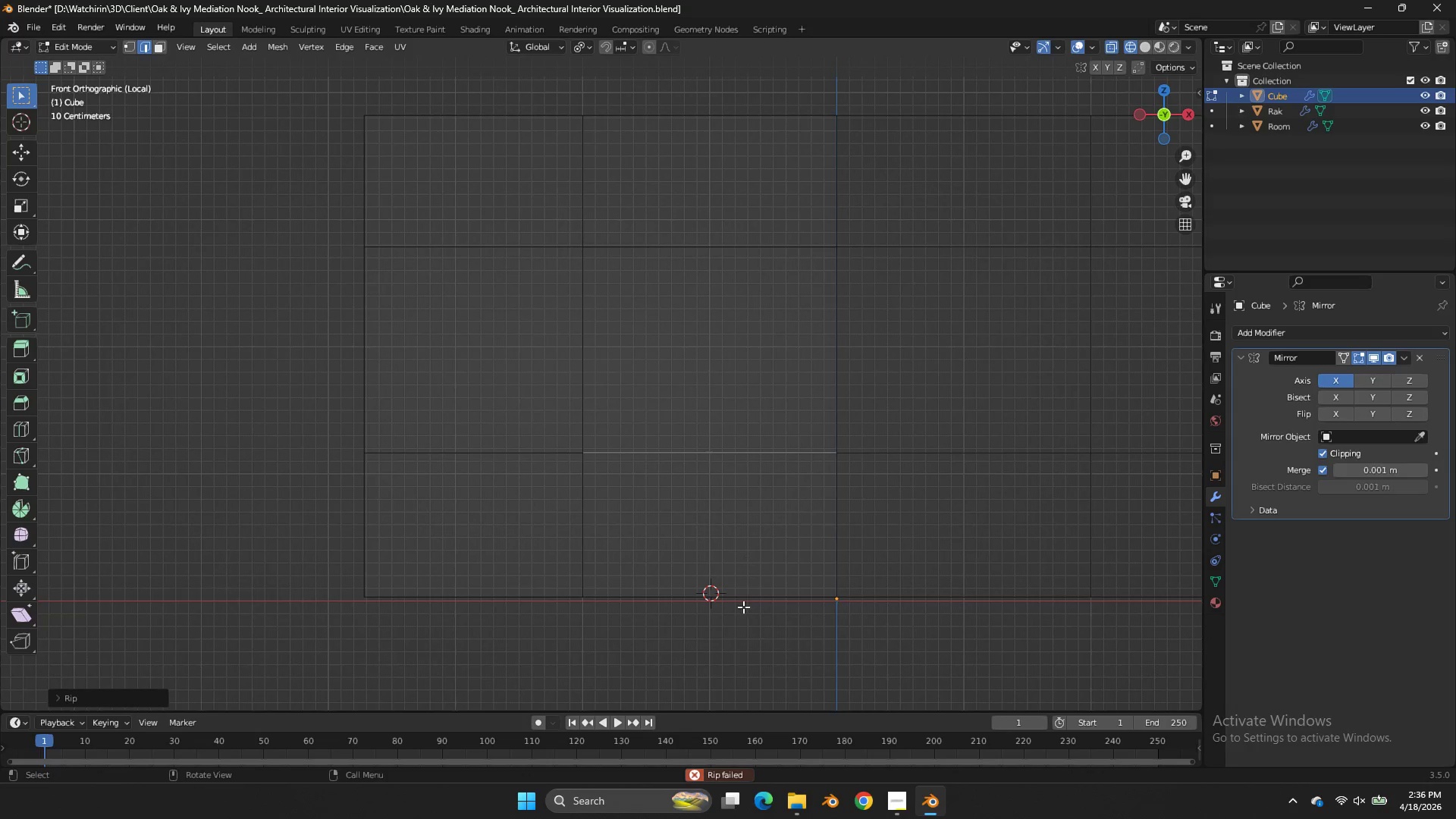 
left_click([743, 607])
 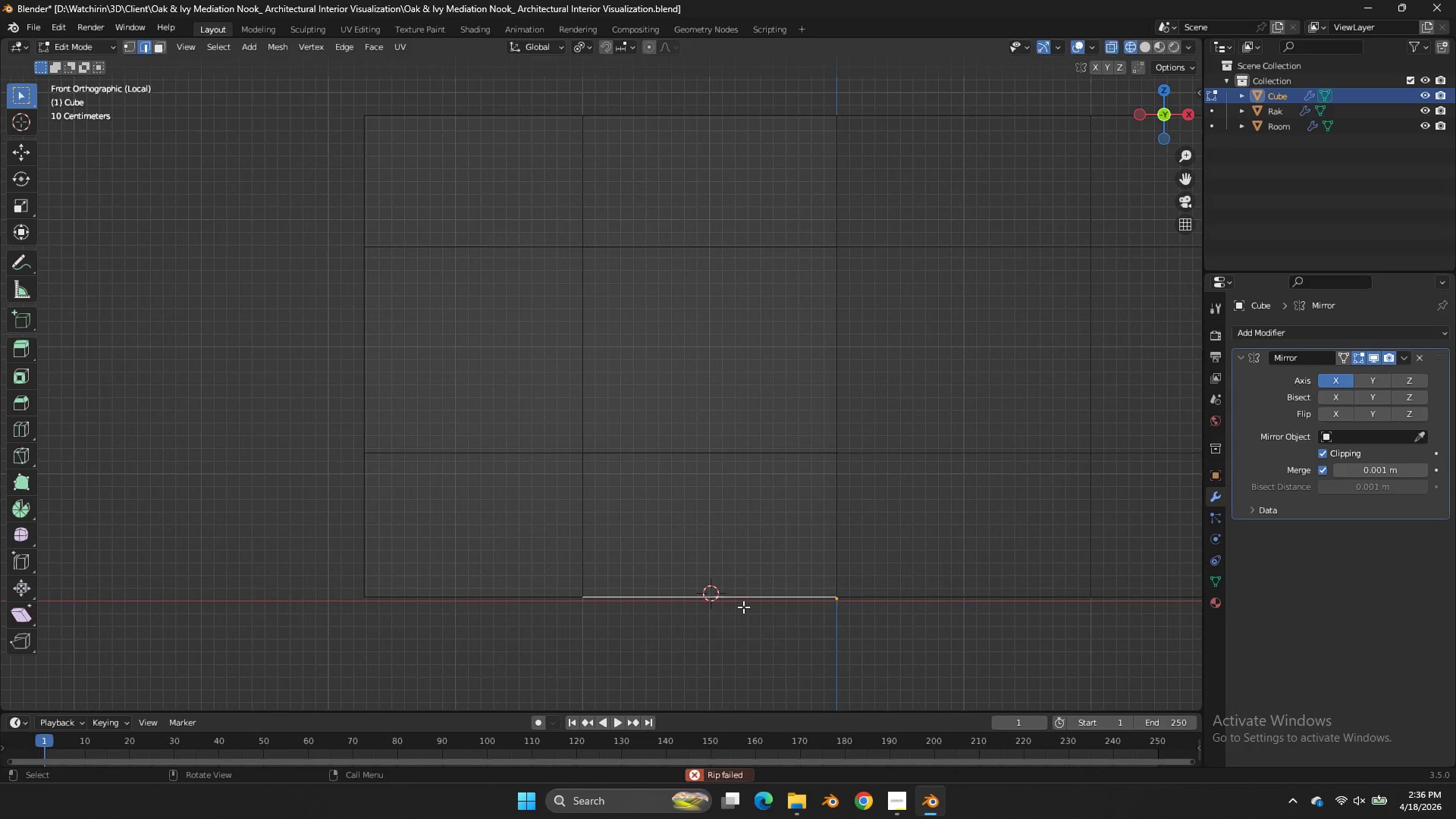 
key(V)
 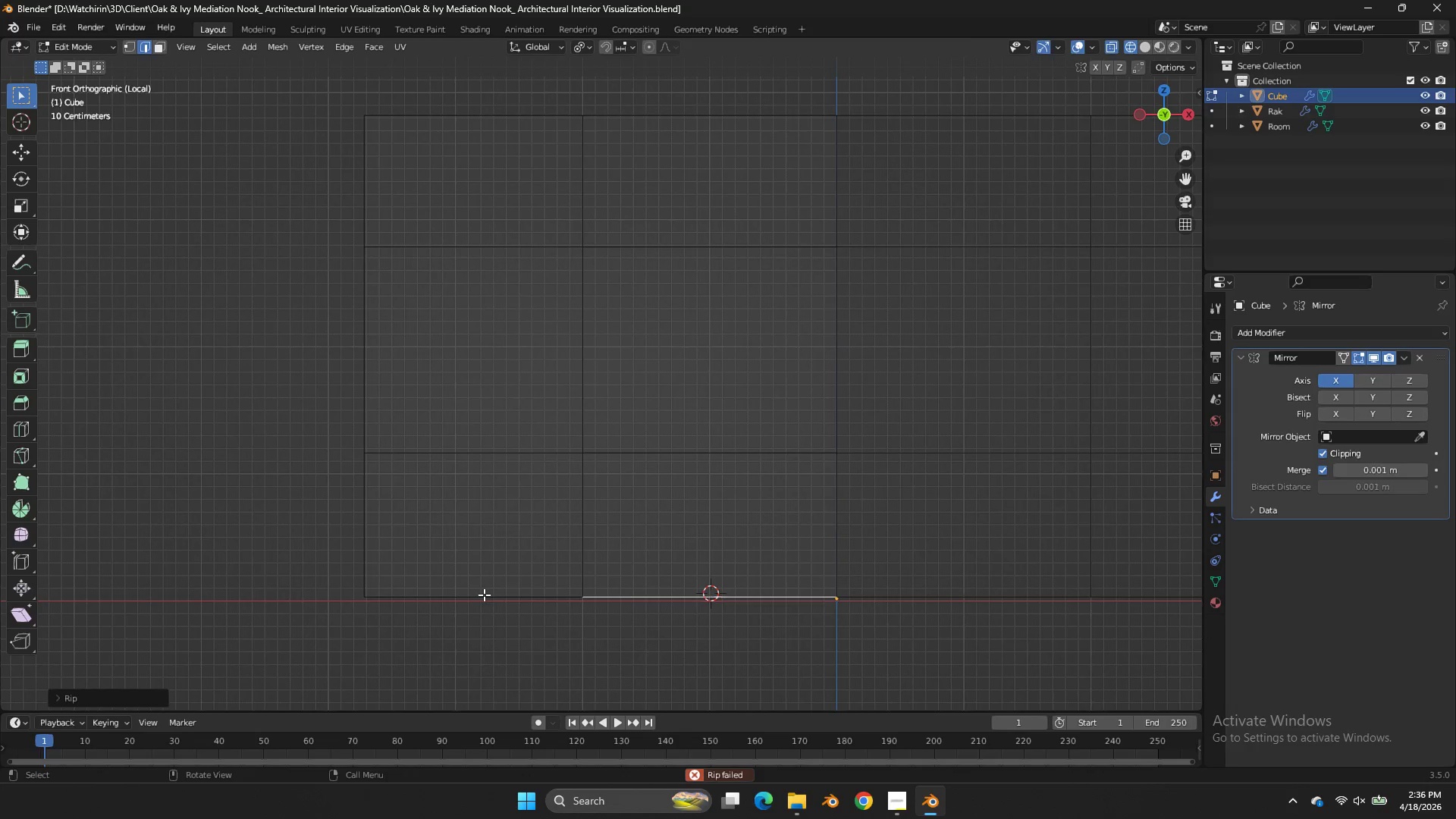 
left_click([484, 595])
 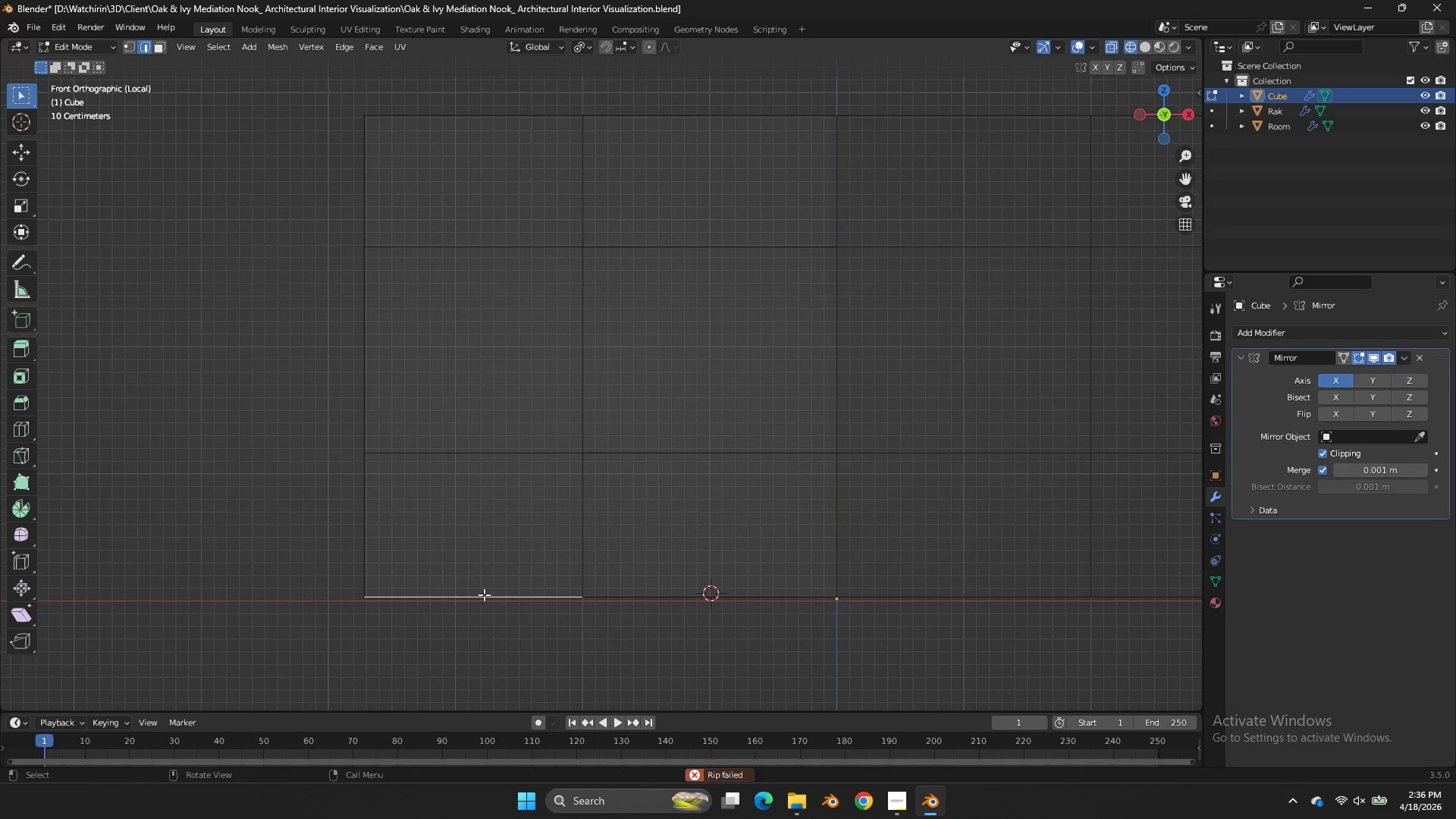 
key(V)
 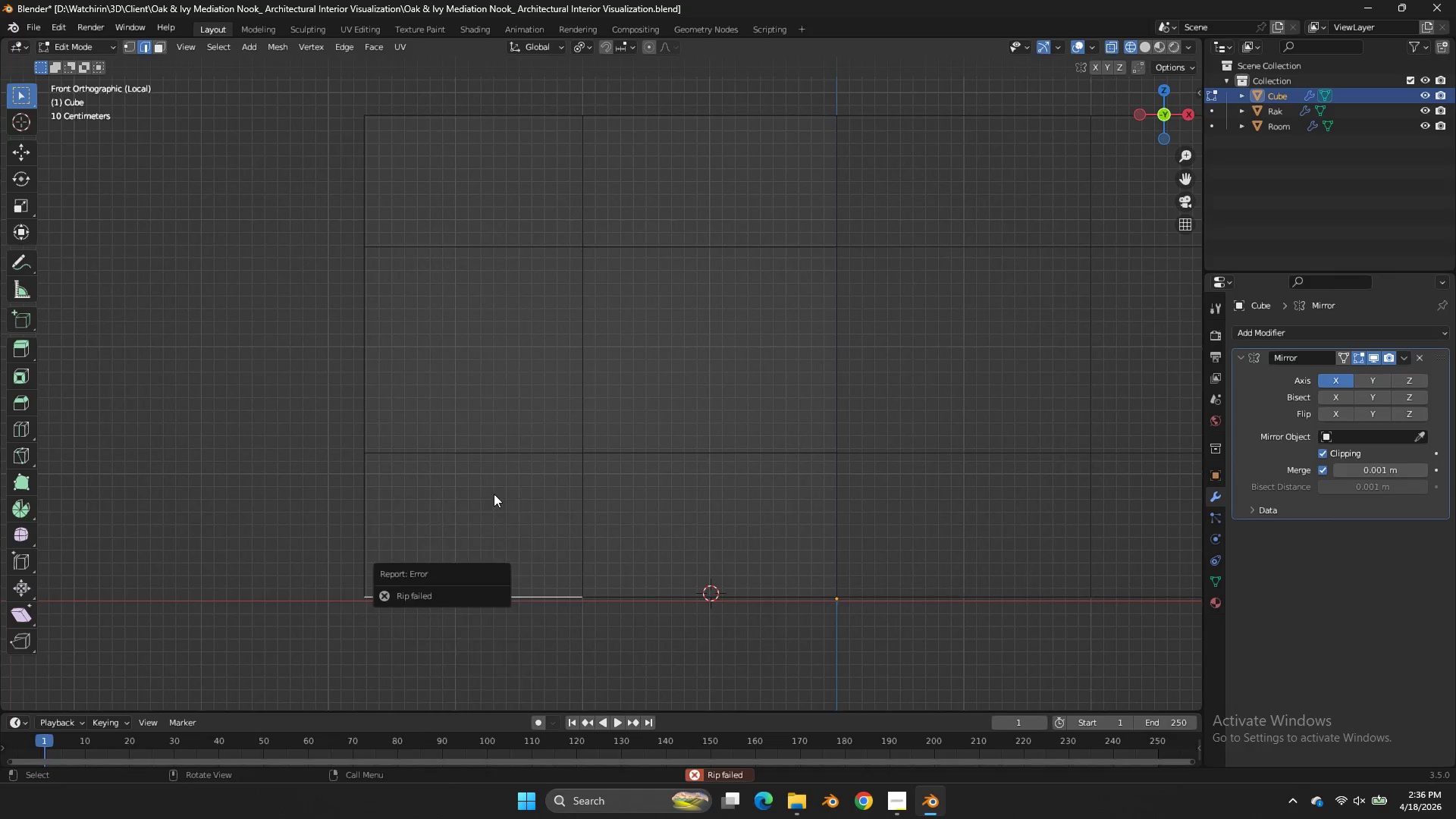 
right_click([494, 484])
 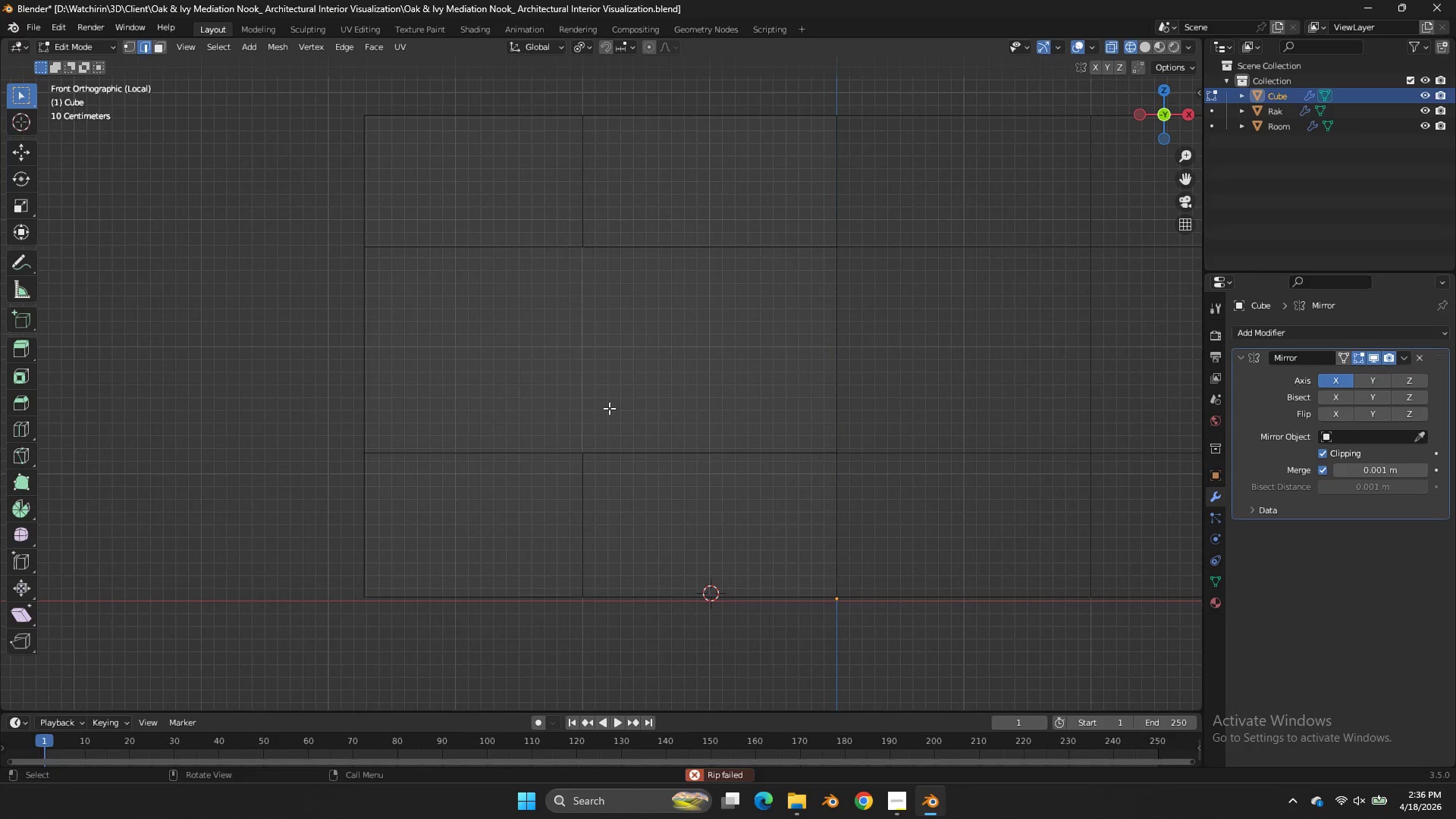 
triple_click([446, 450])
 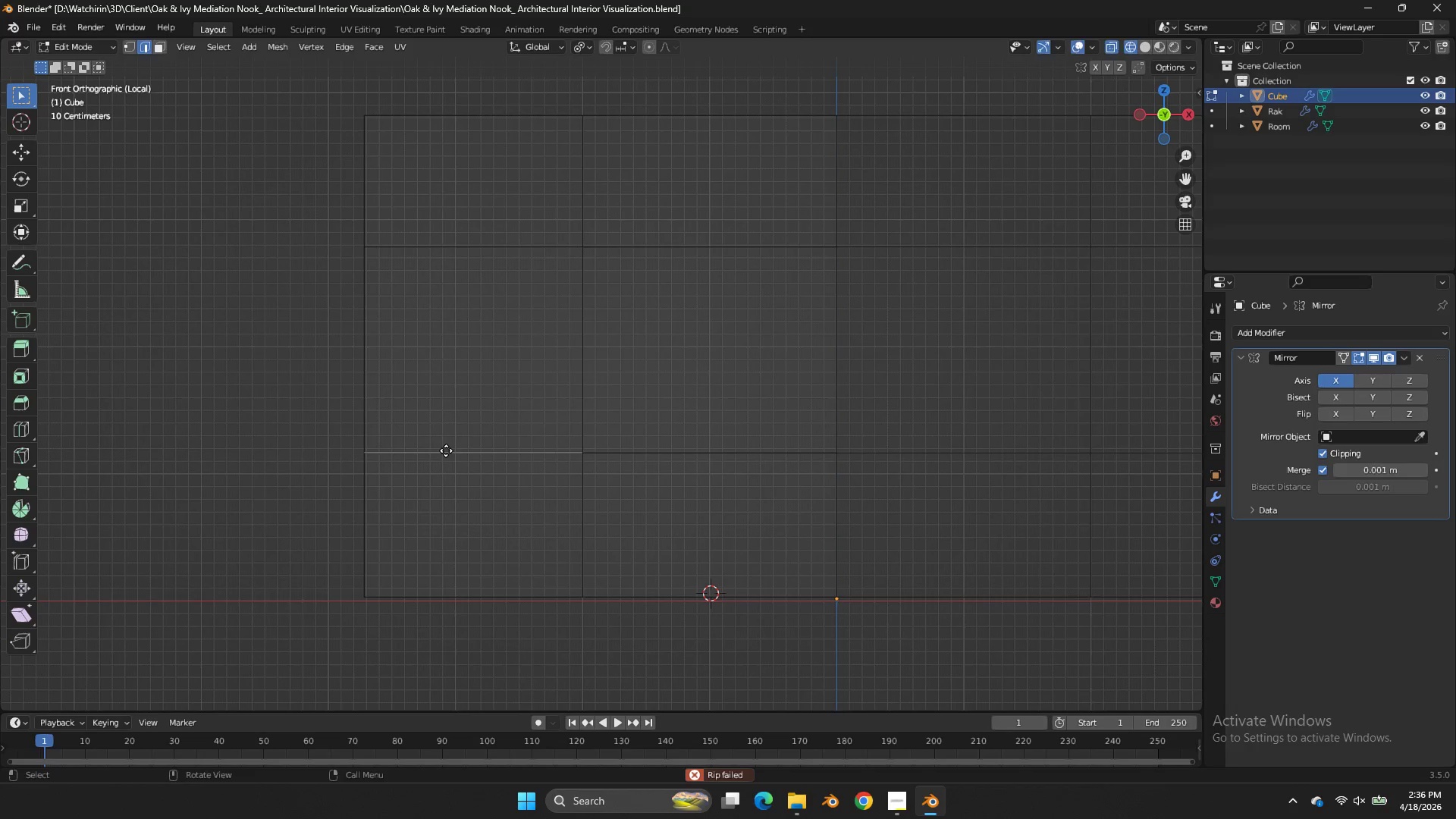 
key(V)
 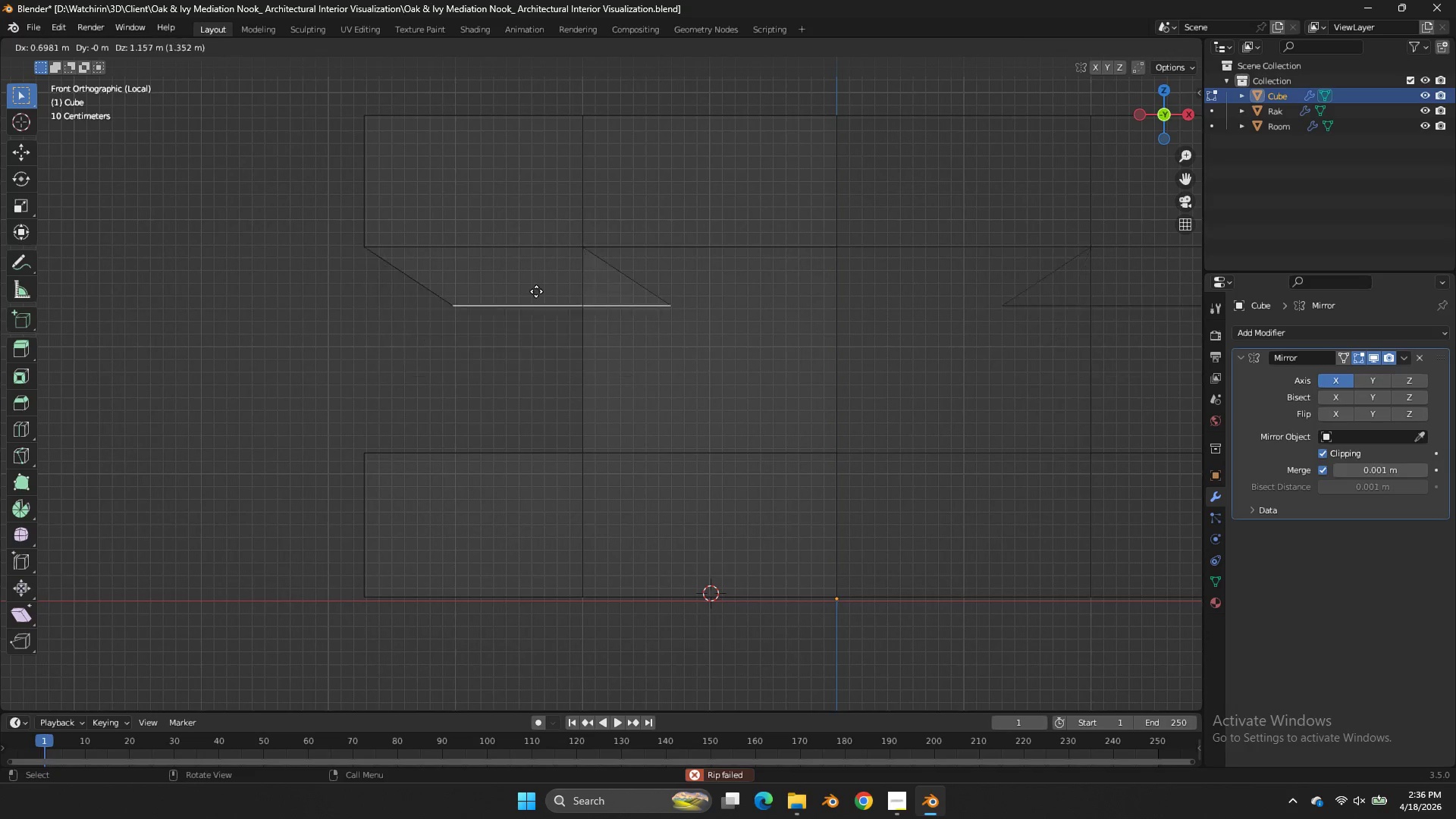 
right_click([536, 291])
 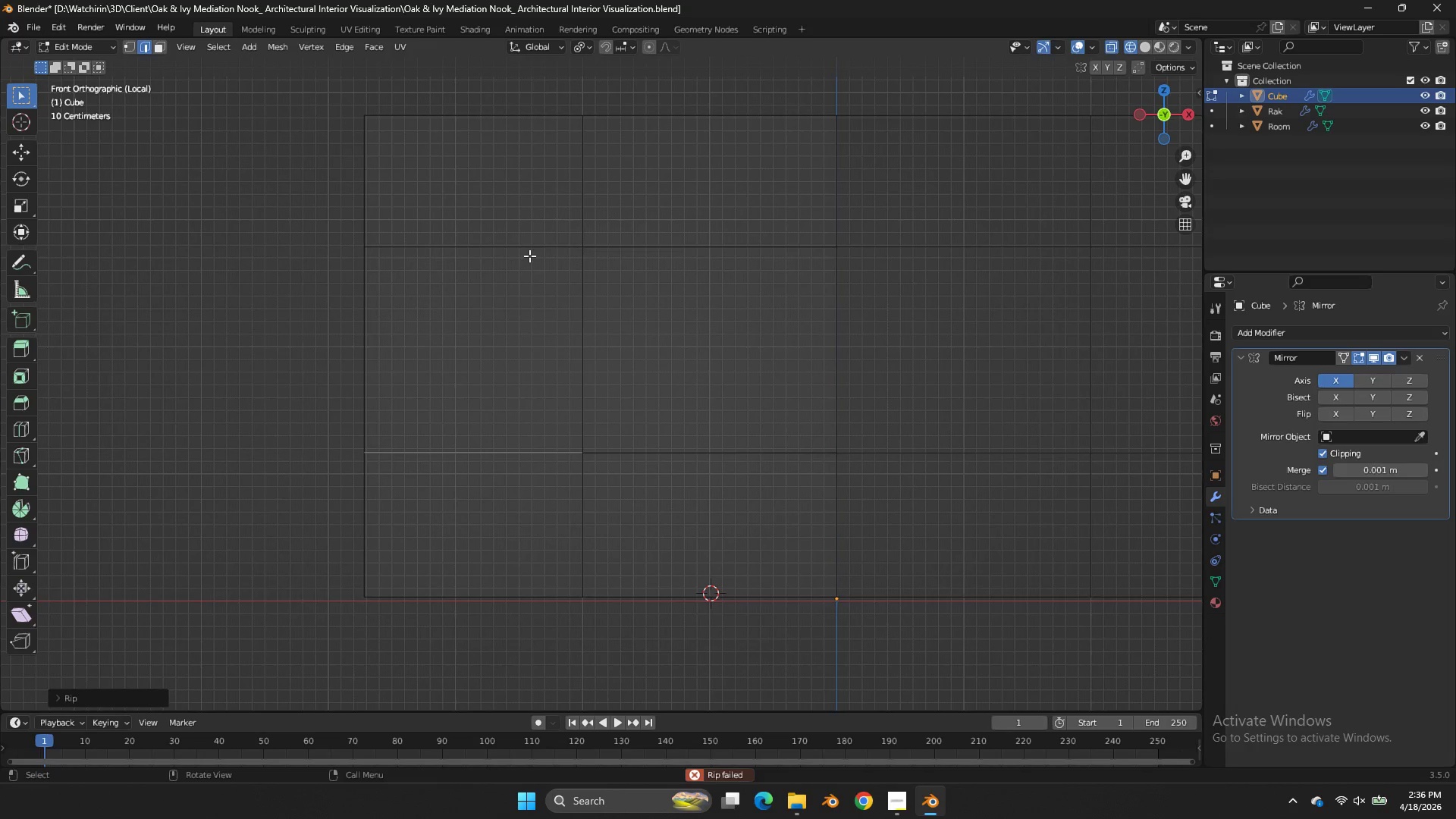 
left_click([529, 254])
 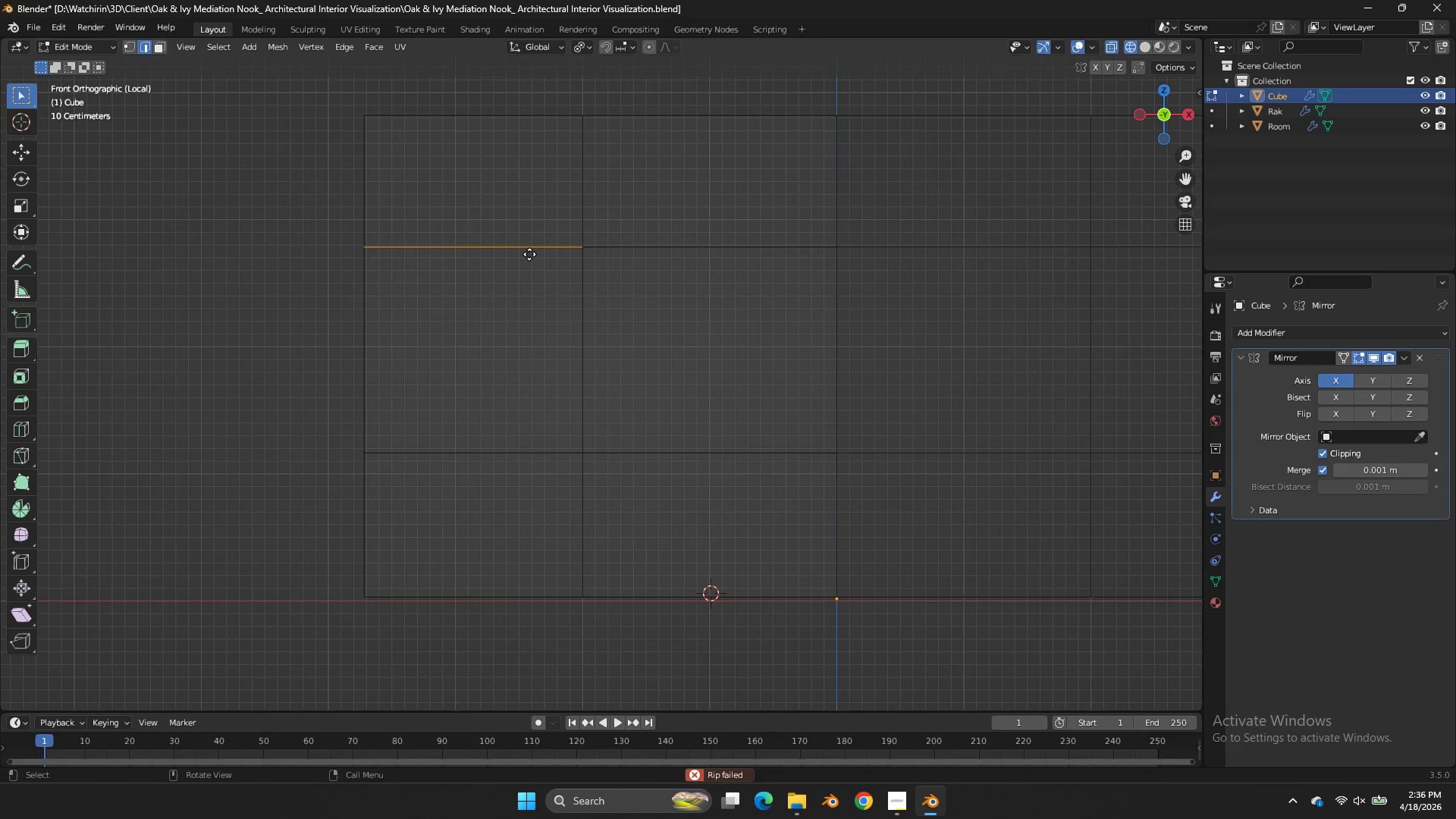 
key(V)
 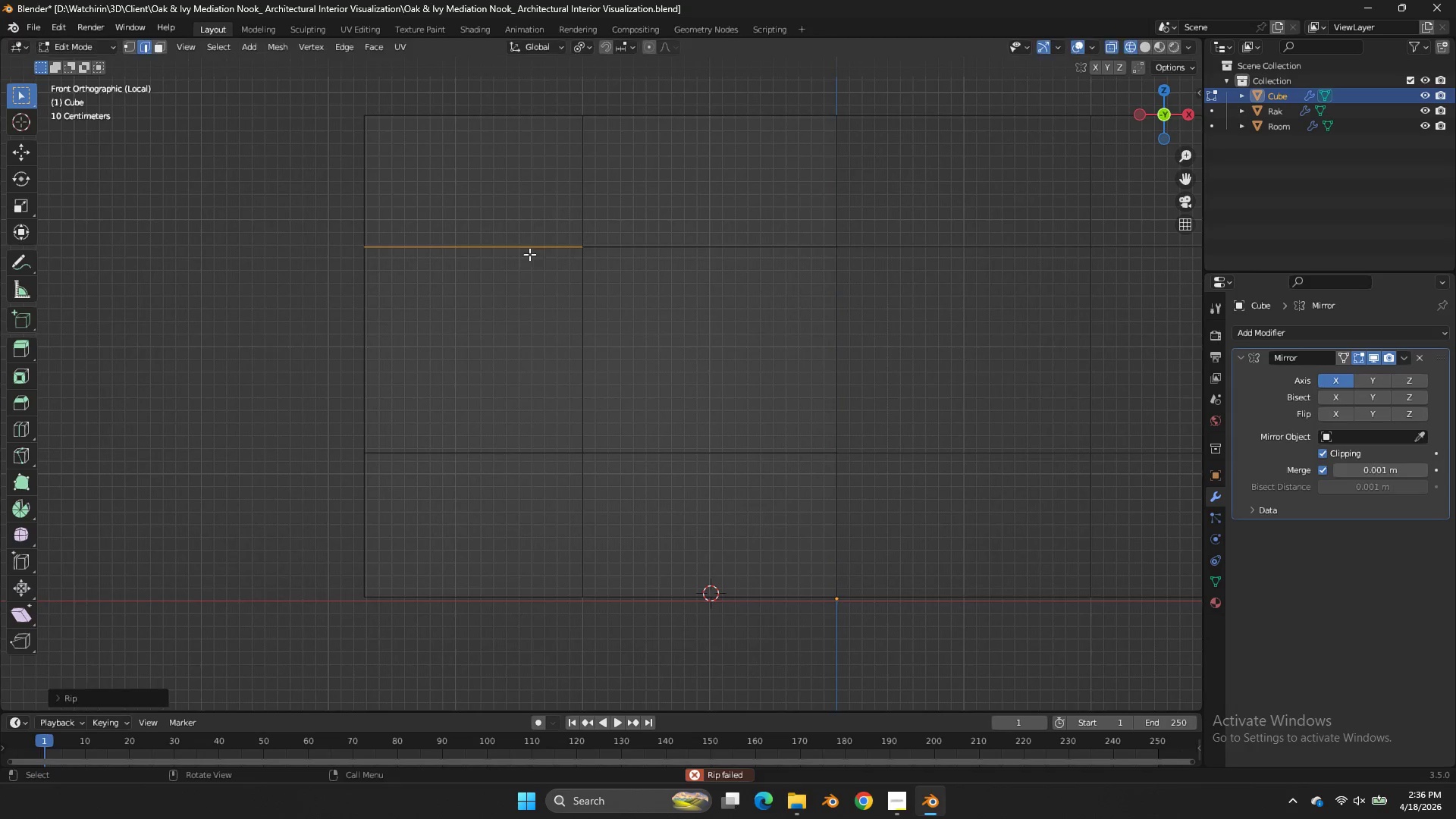 
right_click([529, 254])
 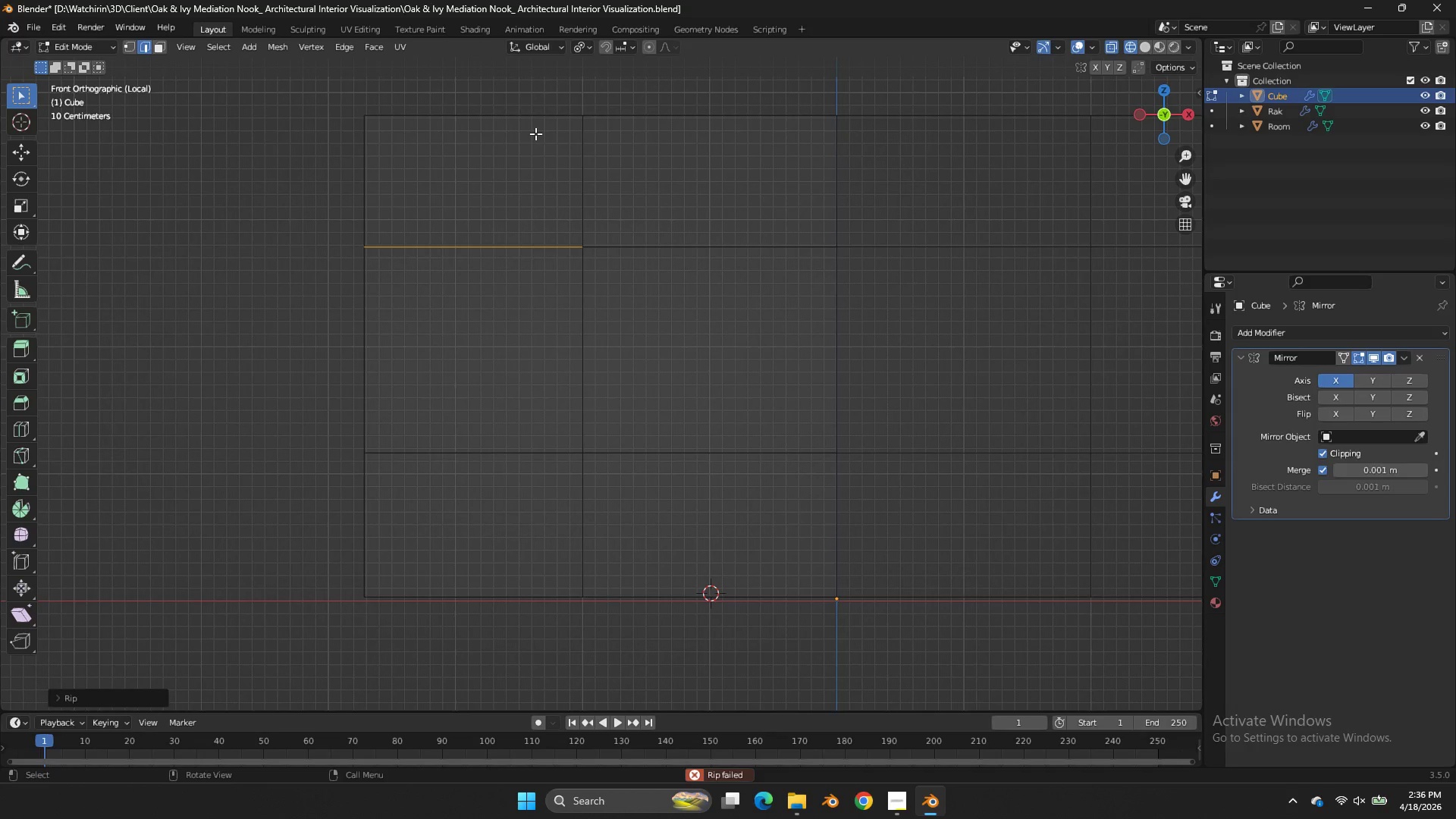 
double_click([535, 133])
 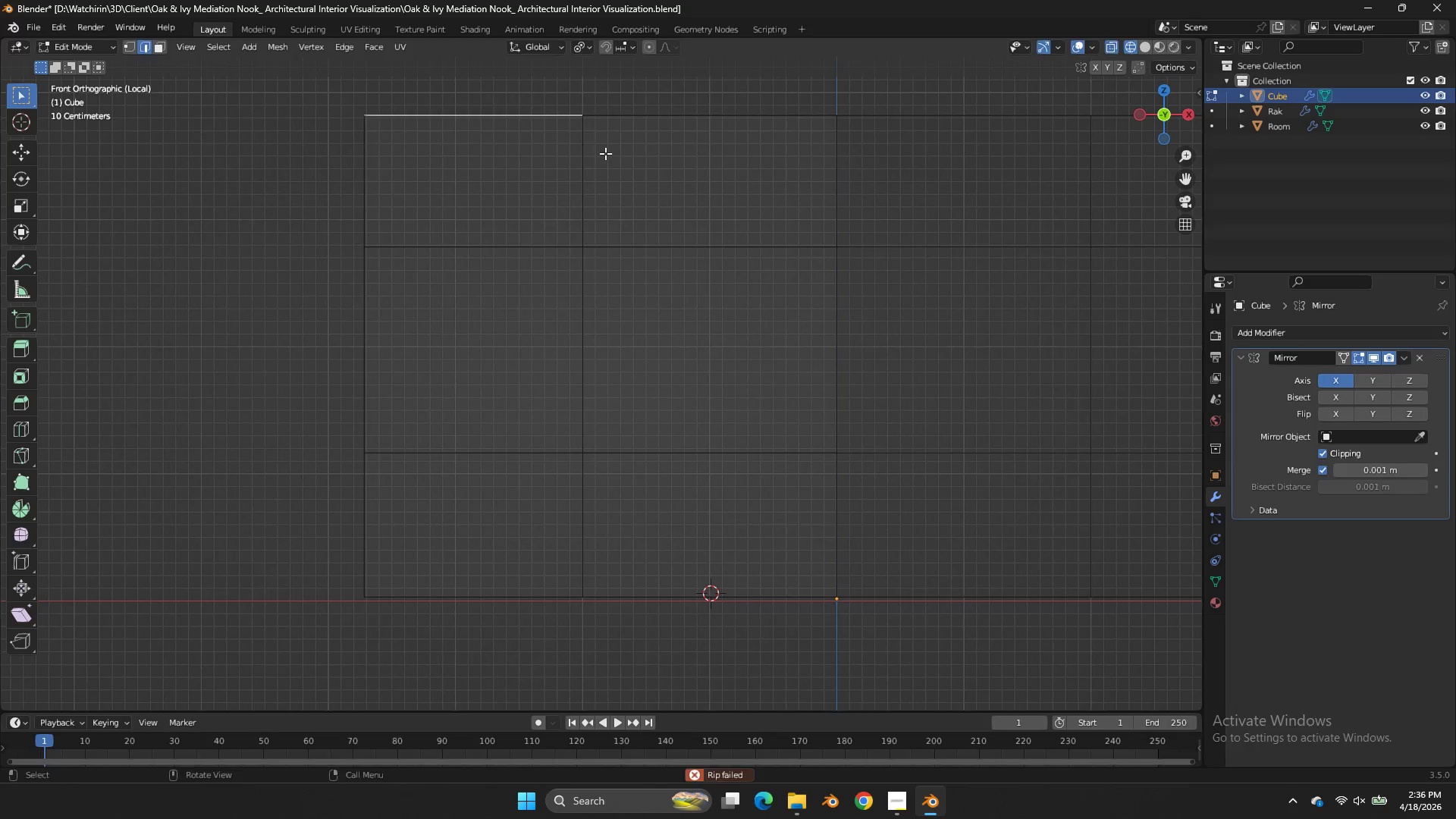 
key(G)
 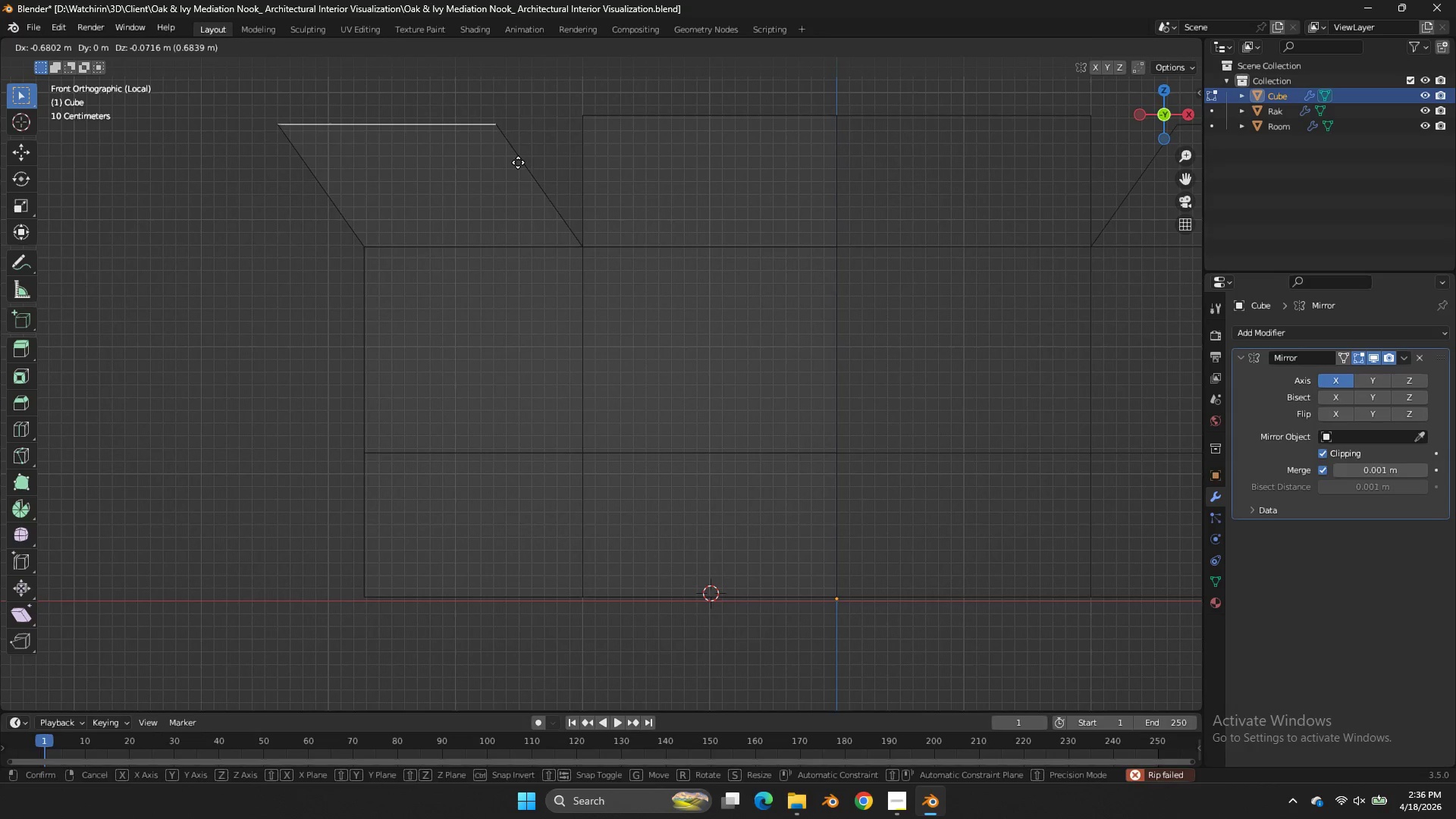 
right_click([518, 162])
 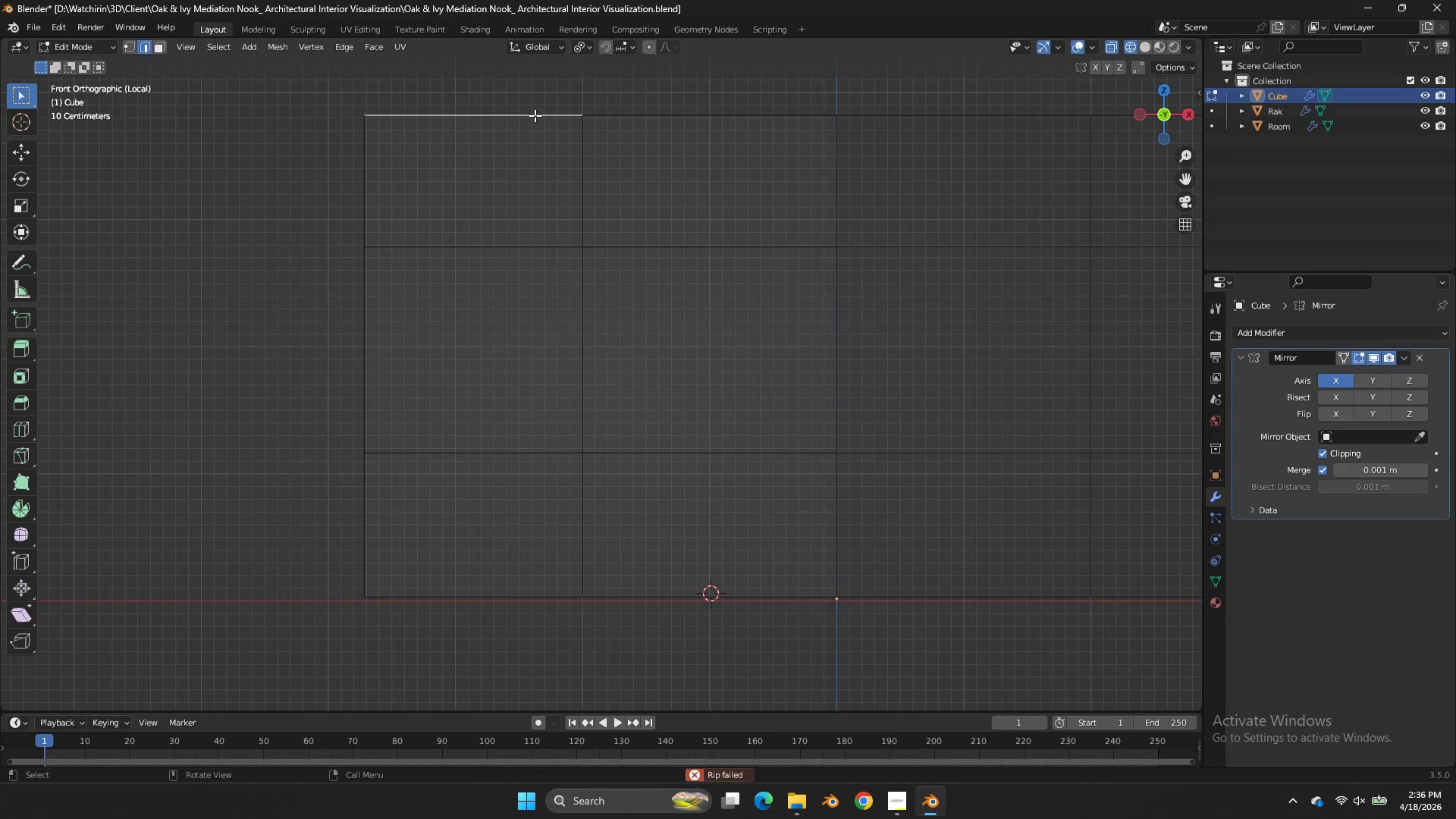 
key(L)
 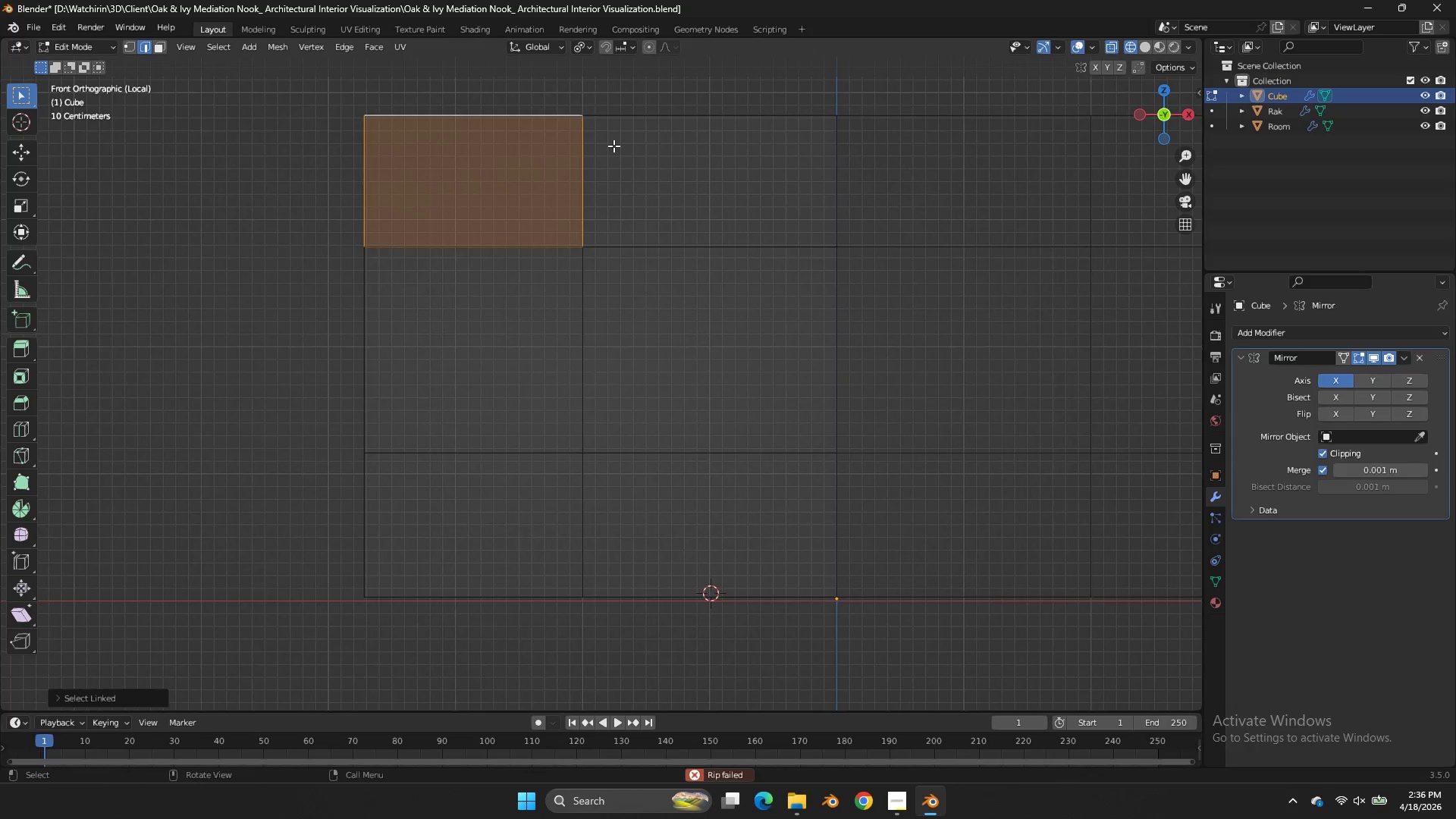 
key(NumpadDivide)
 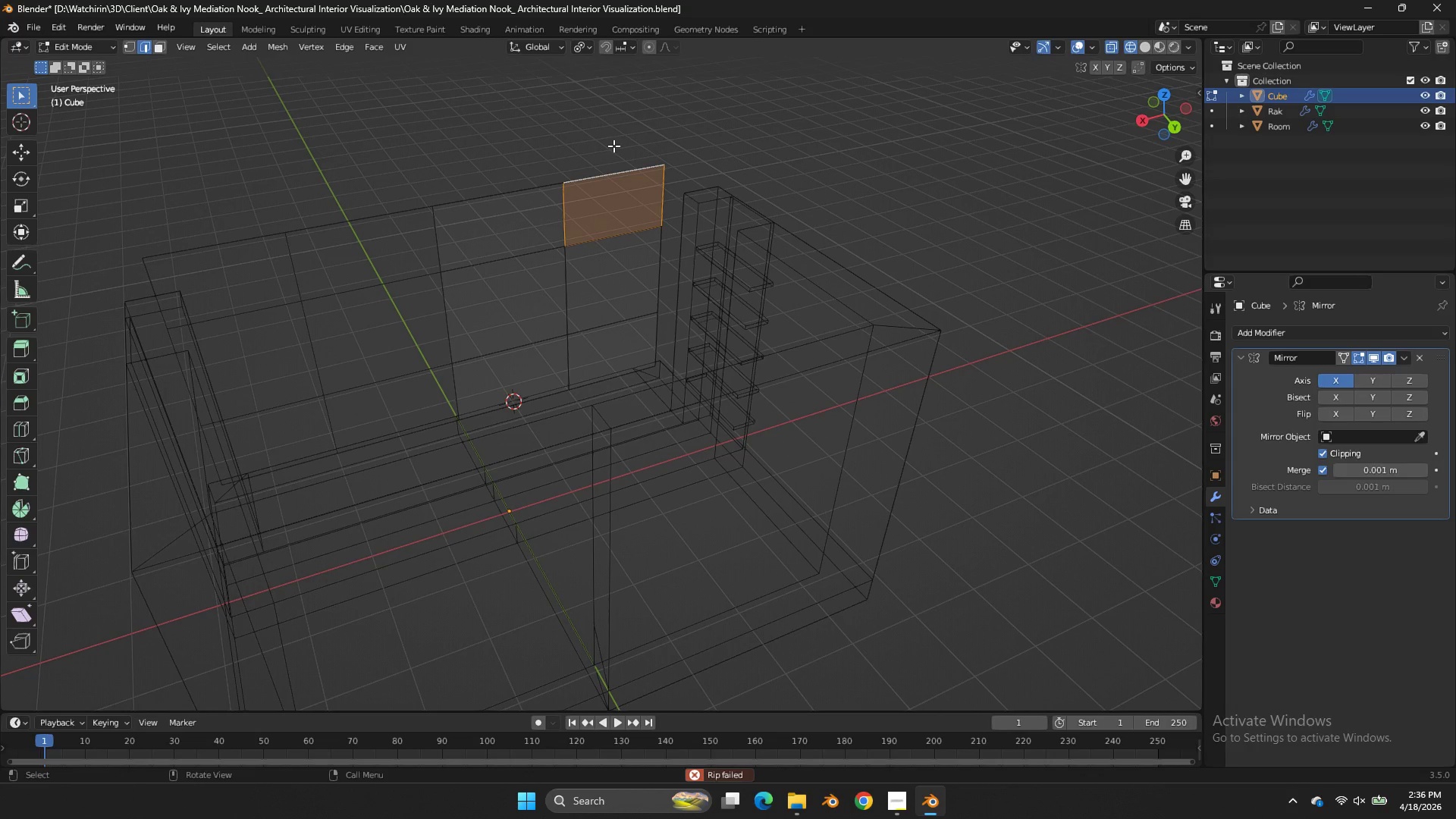 
key(NumpadDivide)
 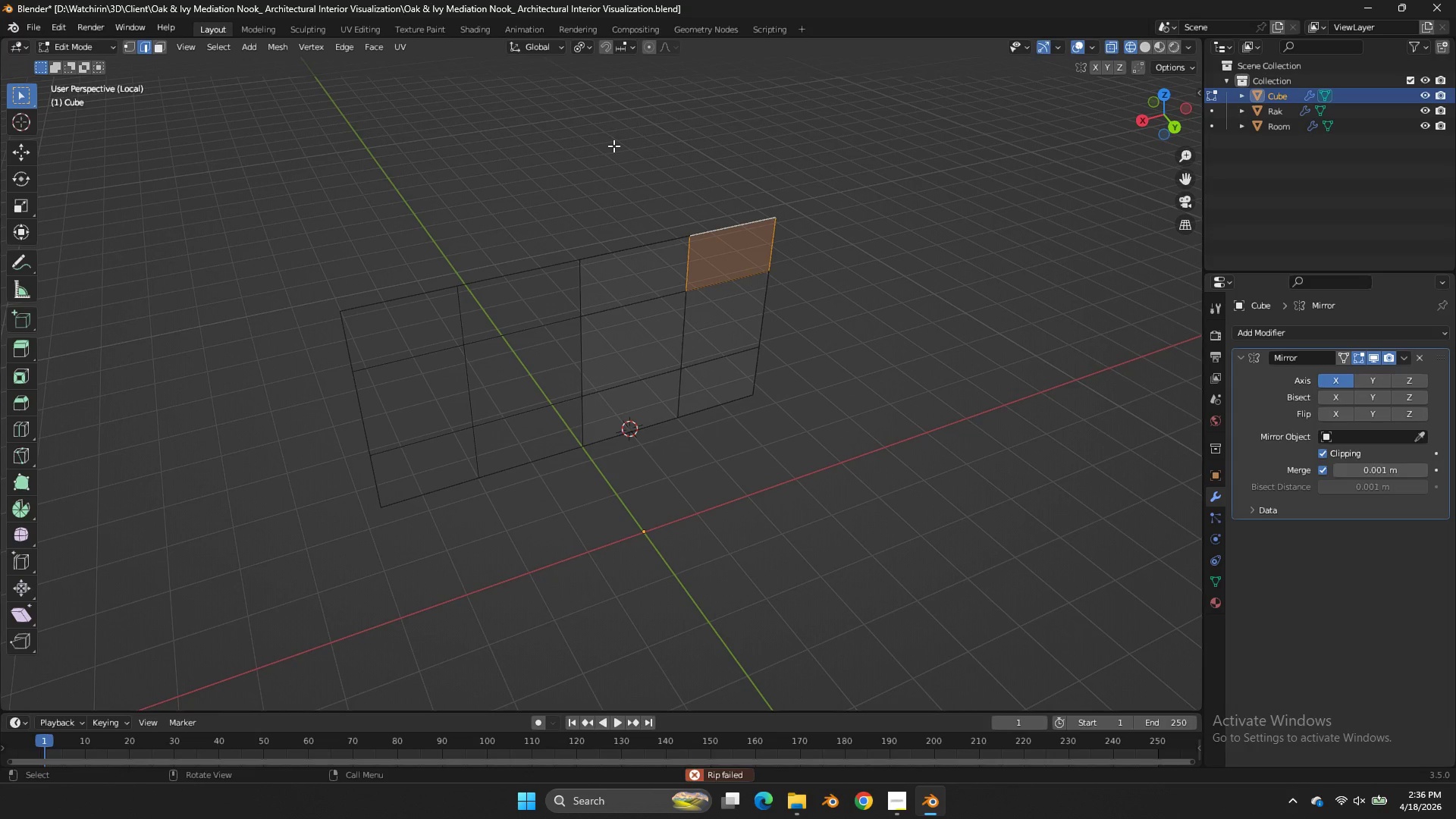 
hold_key(key=Space, duration=0.56)
 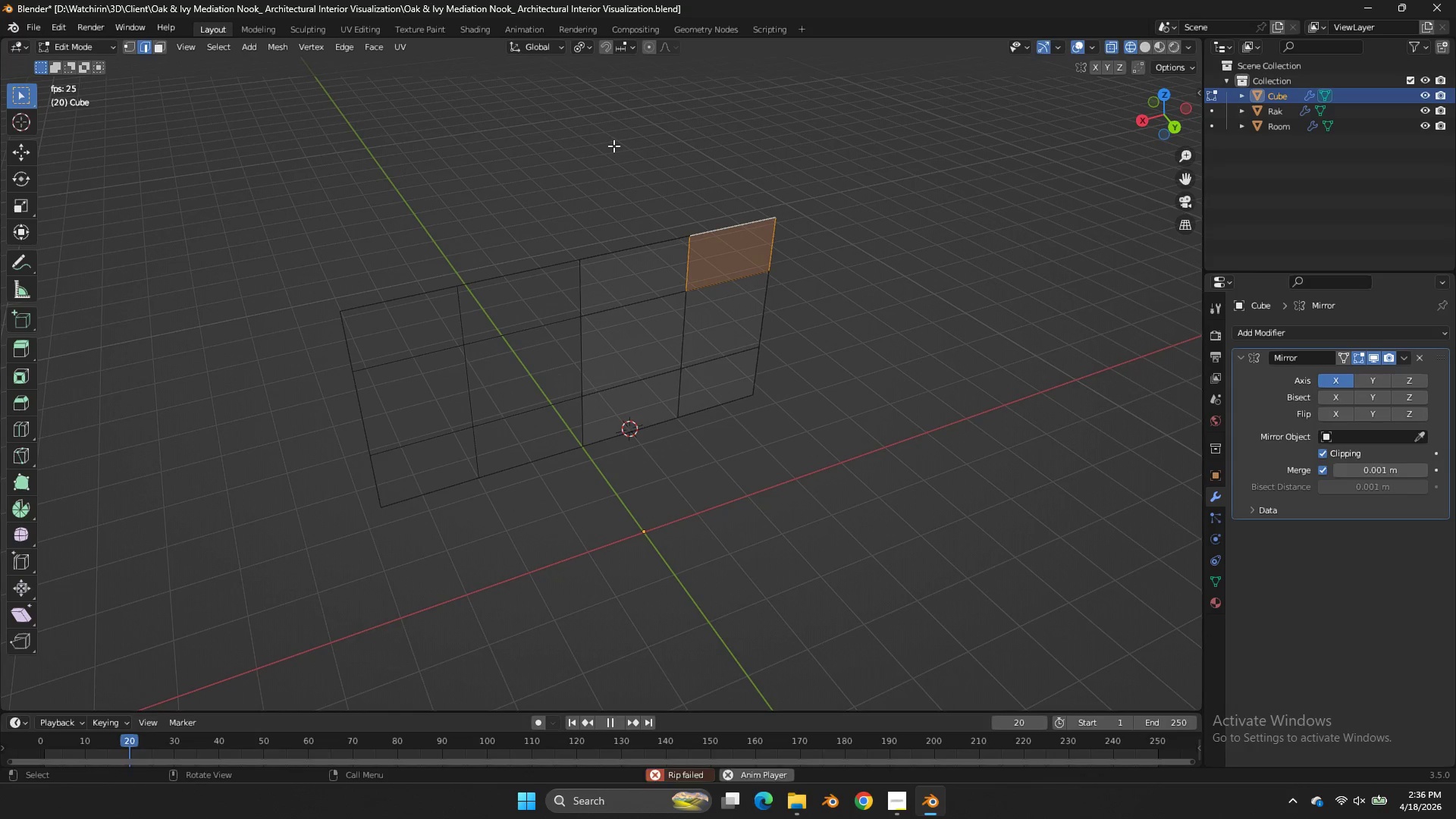 
key(Space)
 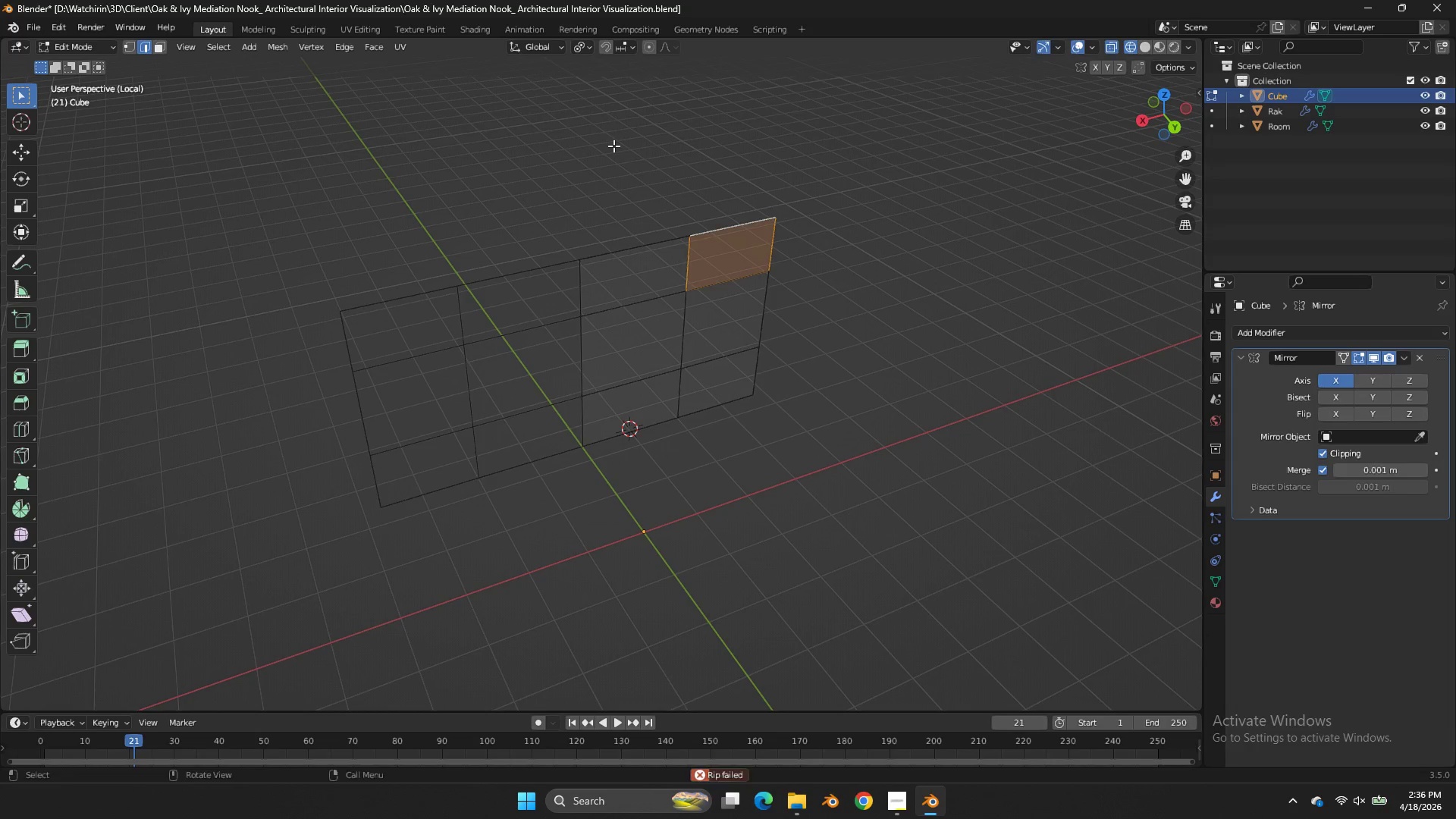 
key(Alt+AltLeft)
 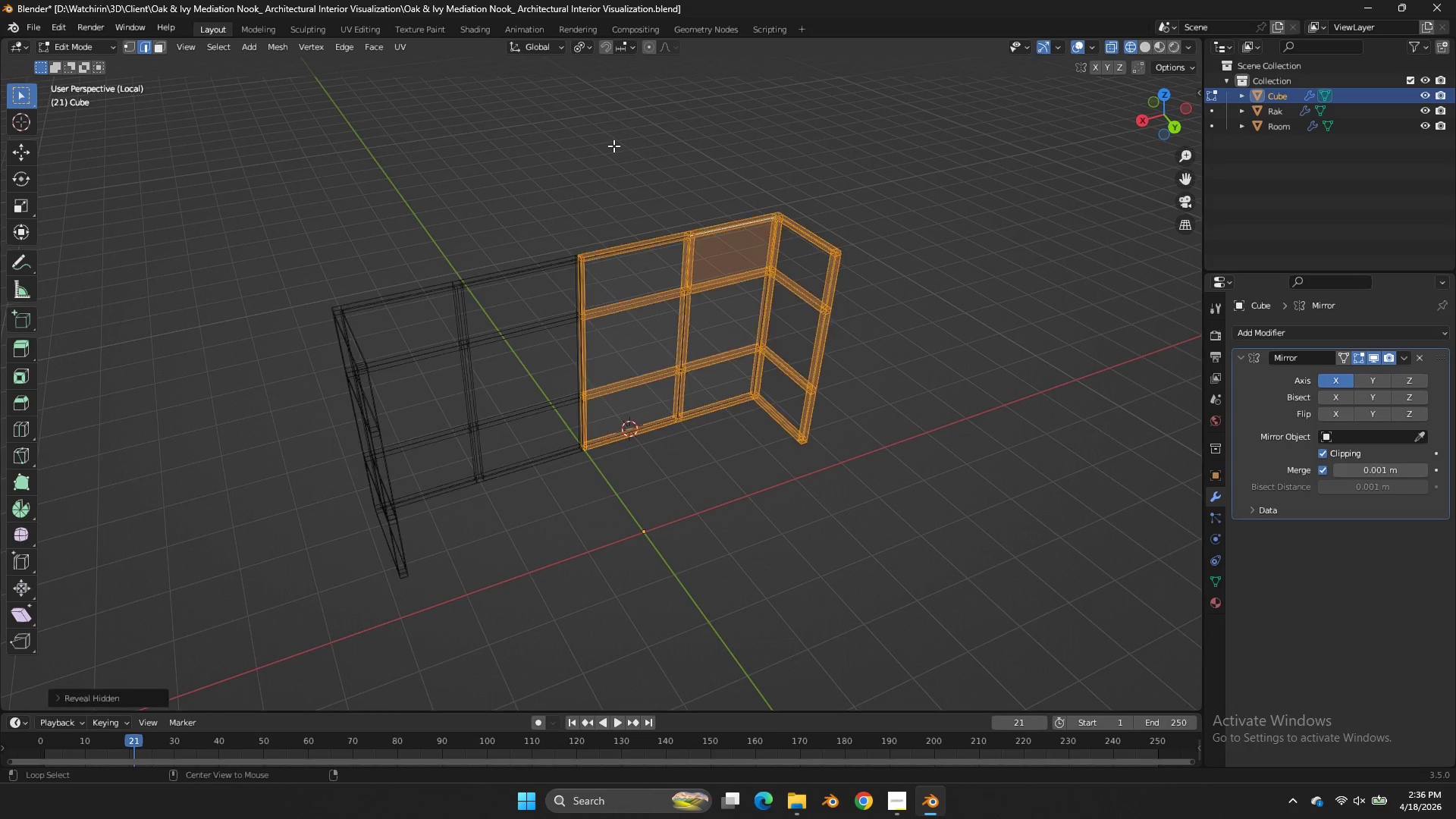 
key(Alt+H)
 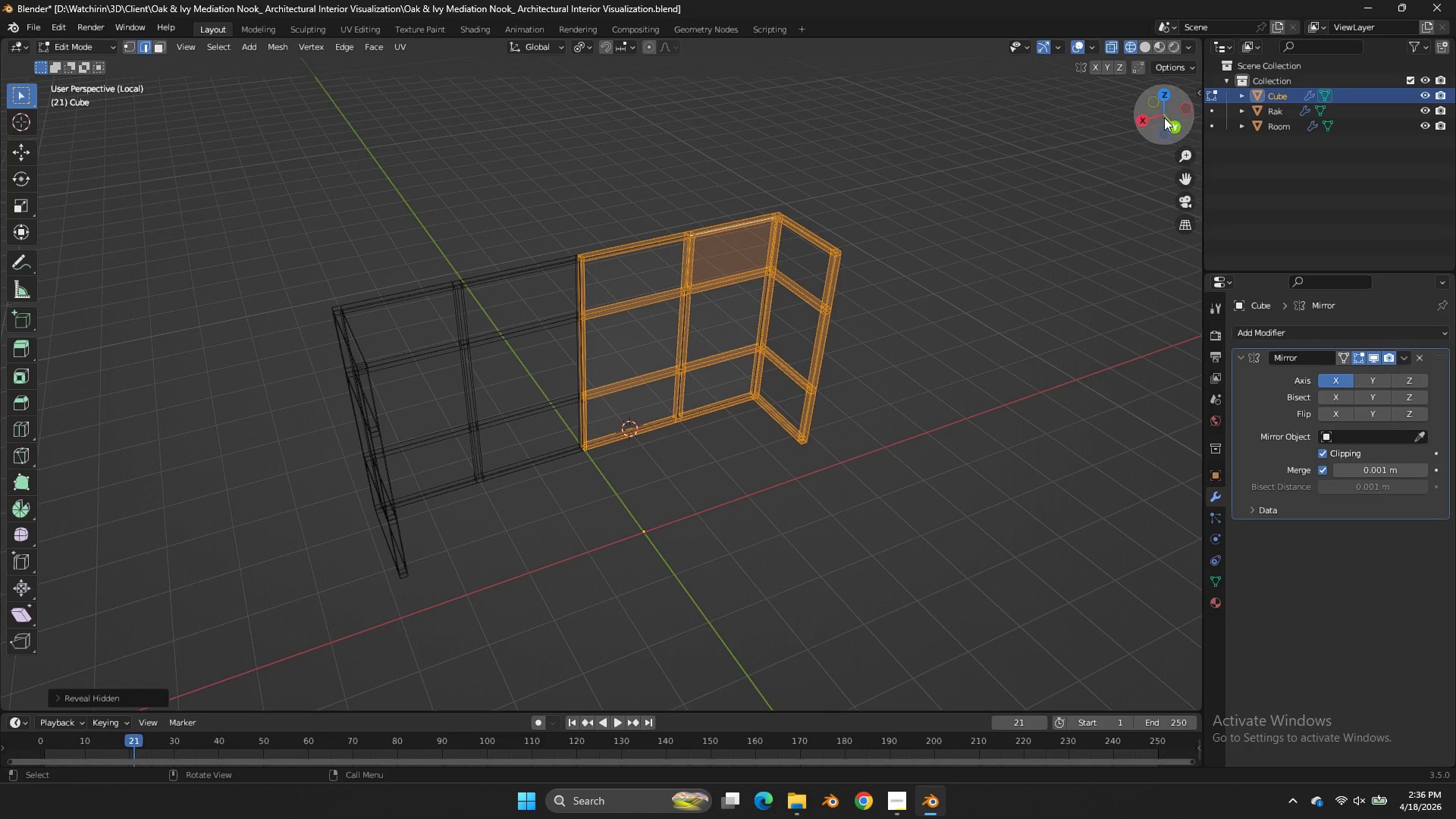 
left_click([1153, 111])
 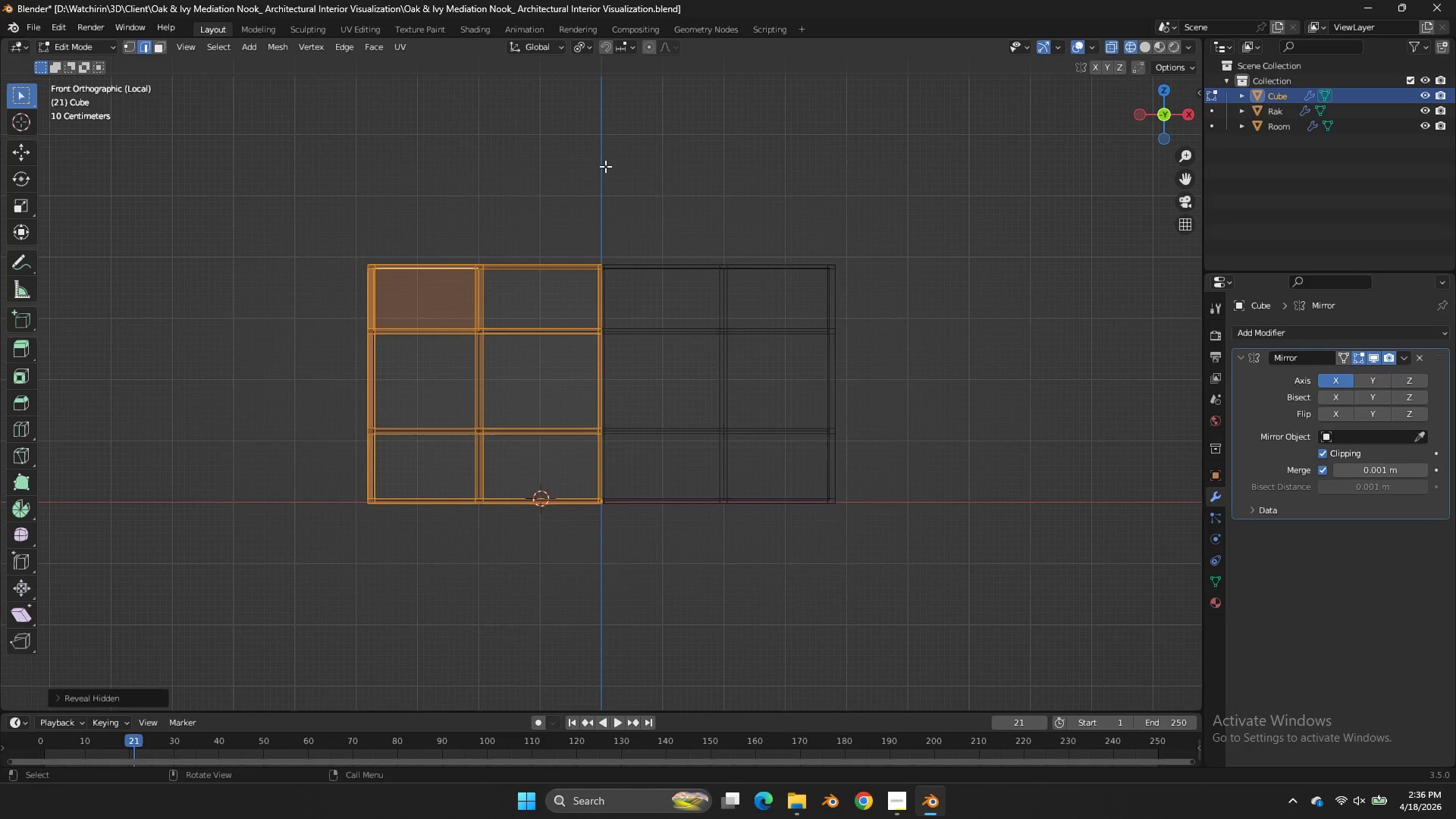 
scroll: coordinate [605, 166], scroll_direction: up, amount: 3.0
 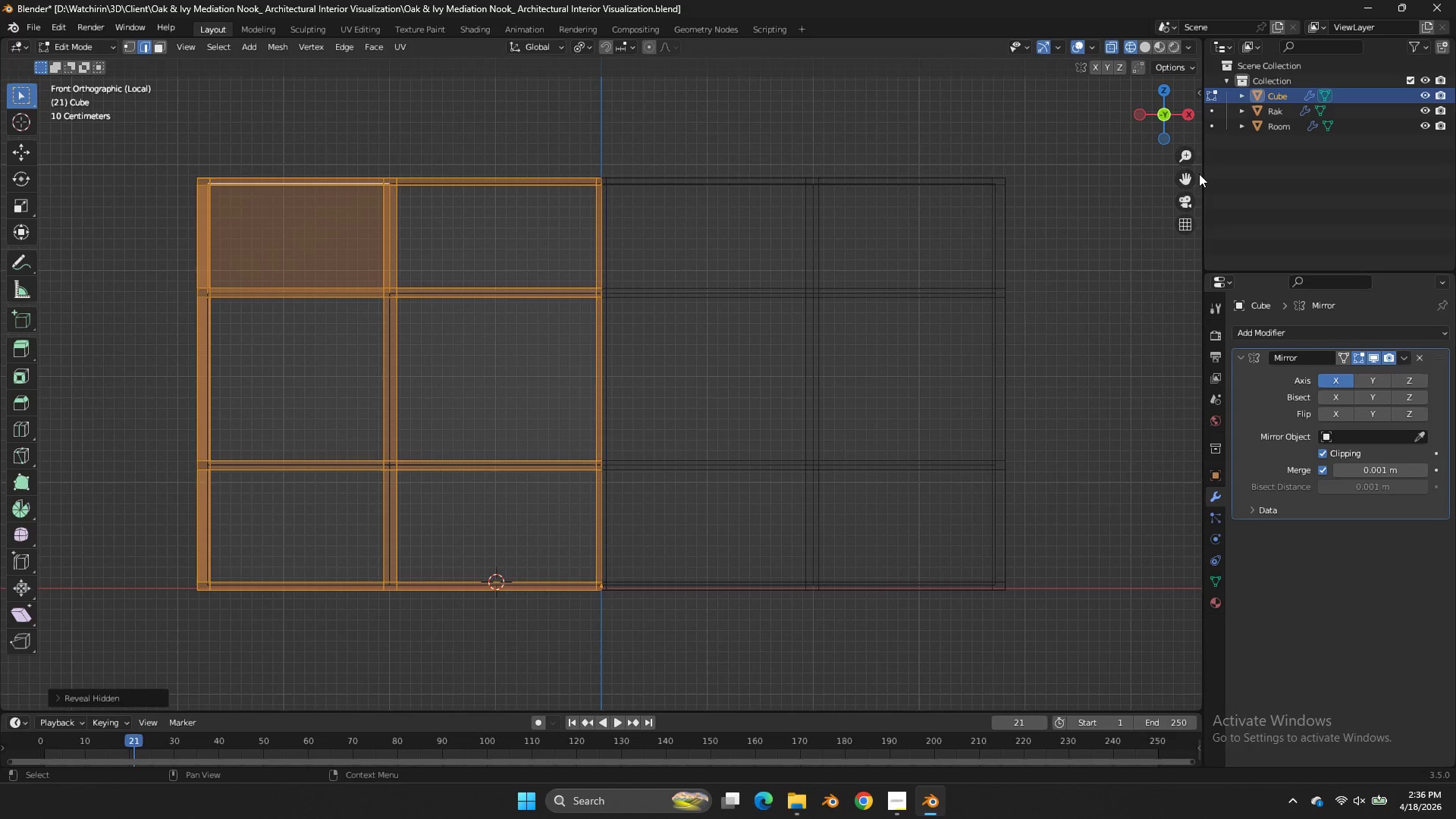 
left_click_drag(start_coordinate=[1187, 174], to_coordinate=[459, 262])
 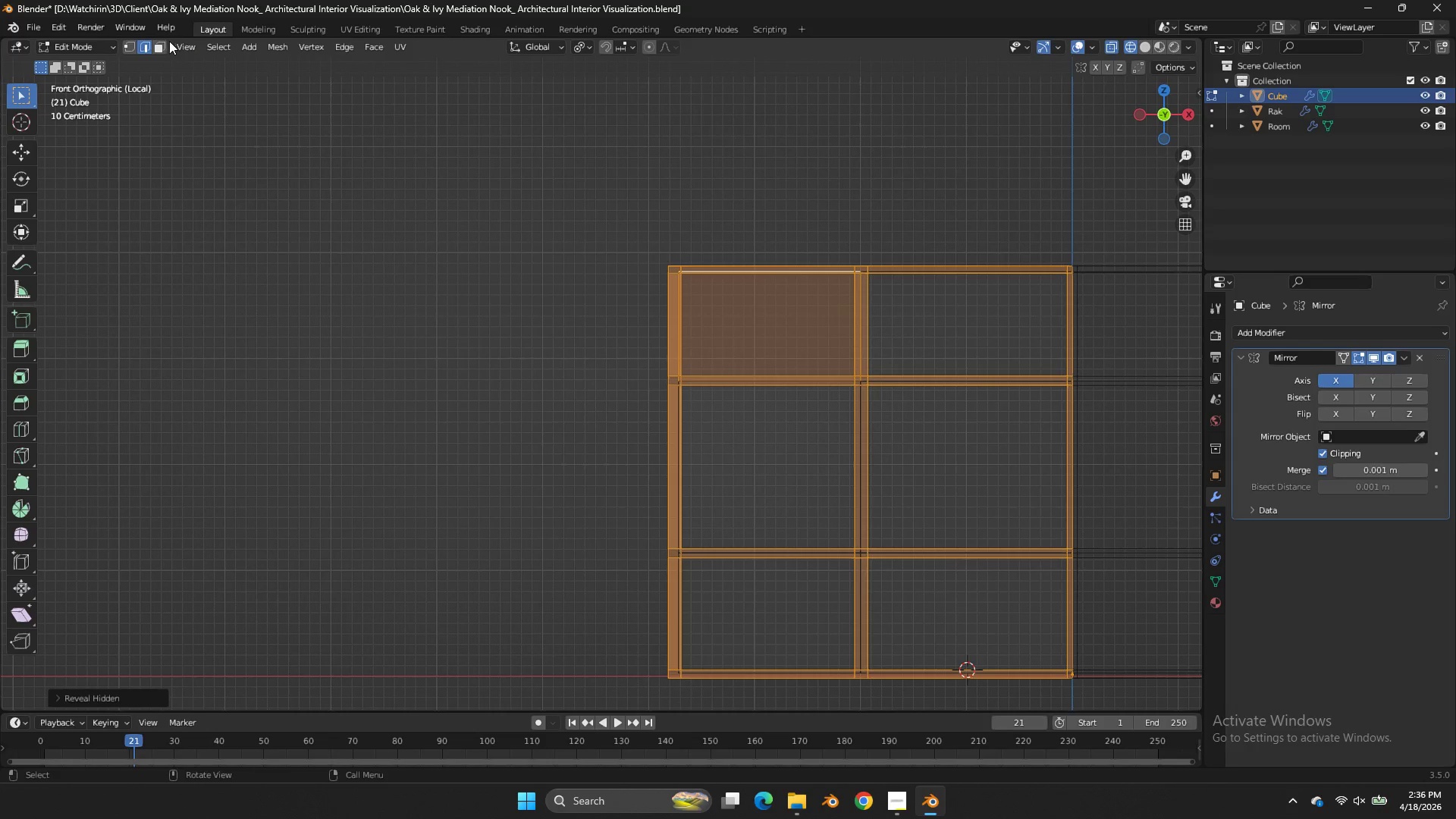 
left_click([155, 49])
 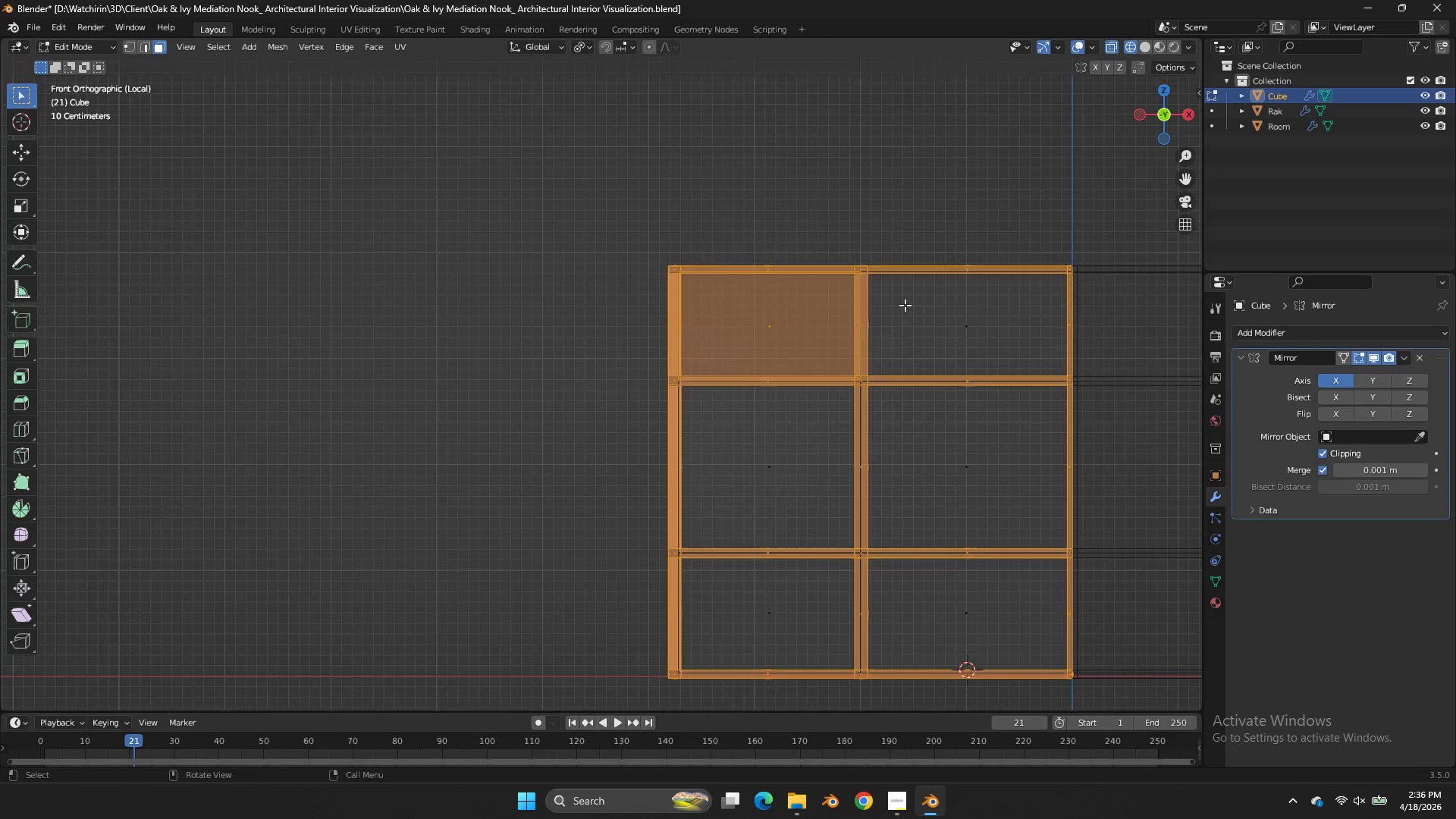 
left_click([896, 303])
 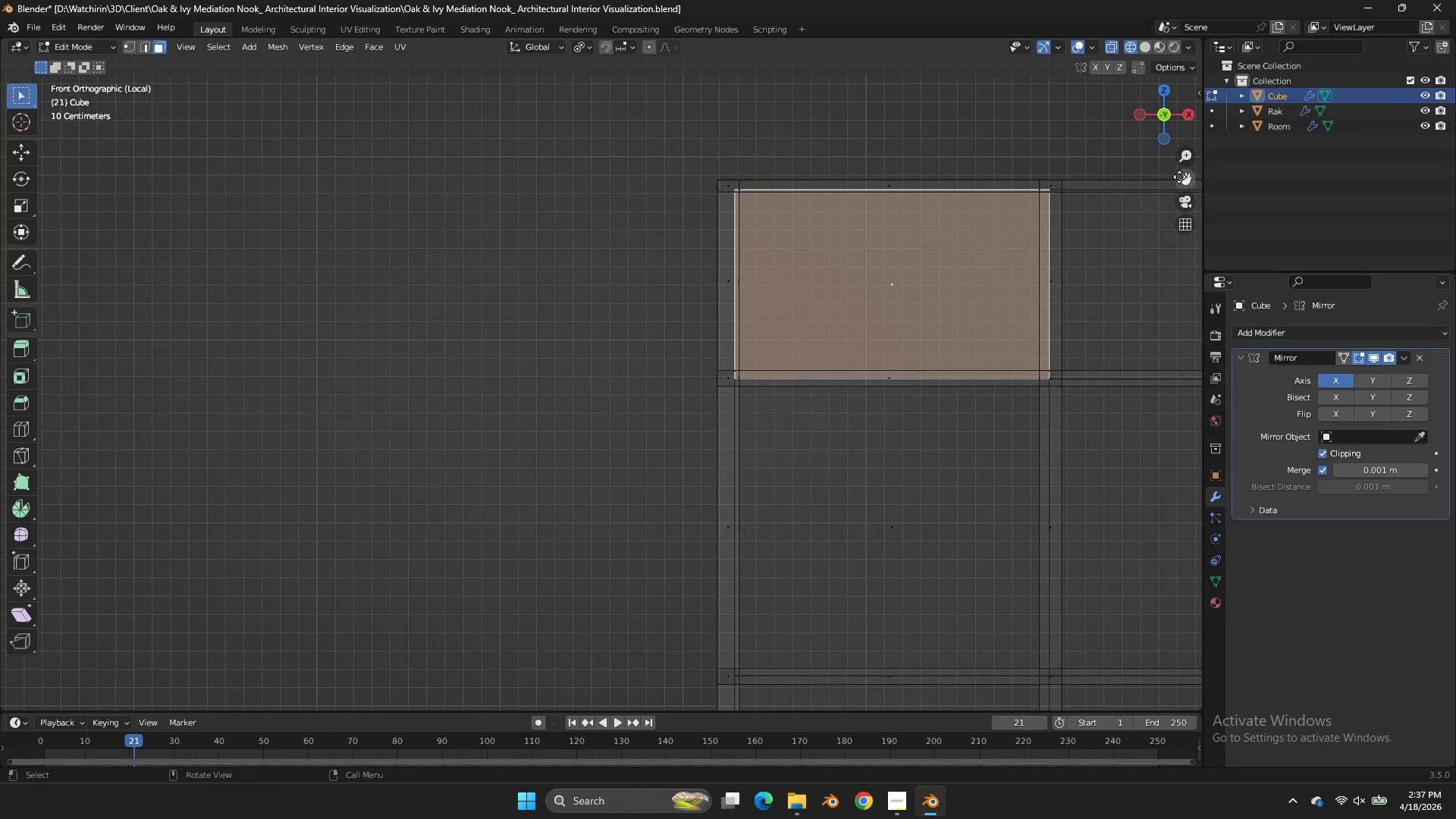 
scroll: coordinate [908, 306], scroll_direction: up, amount: 3.0
 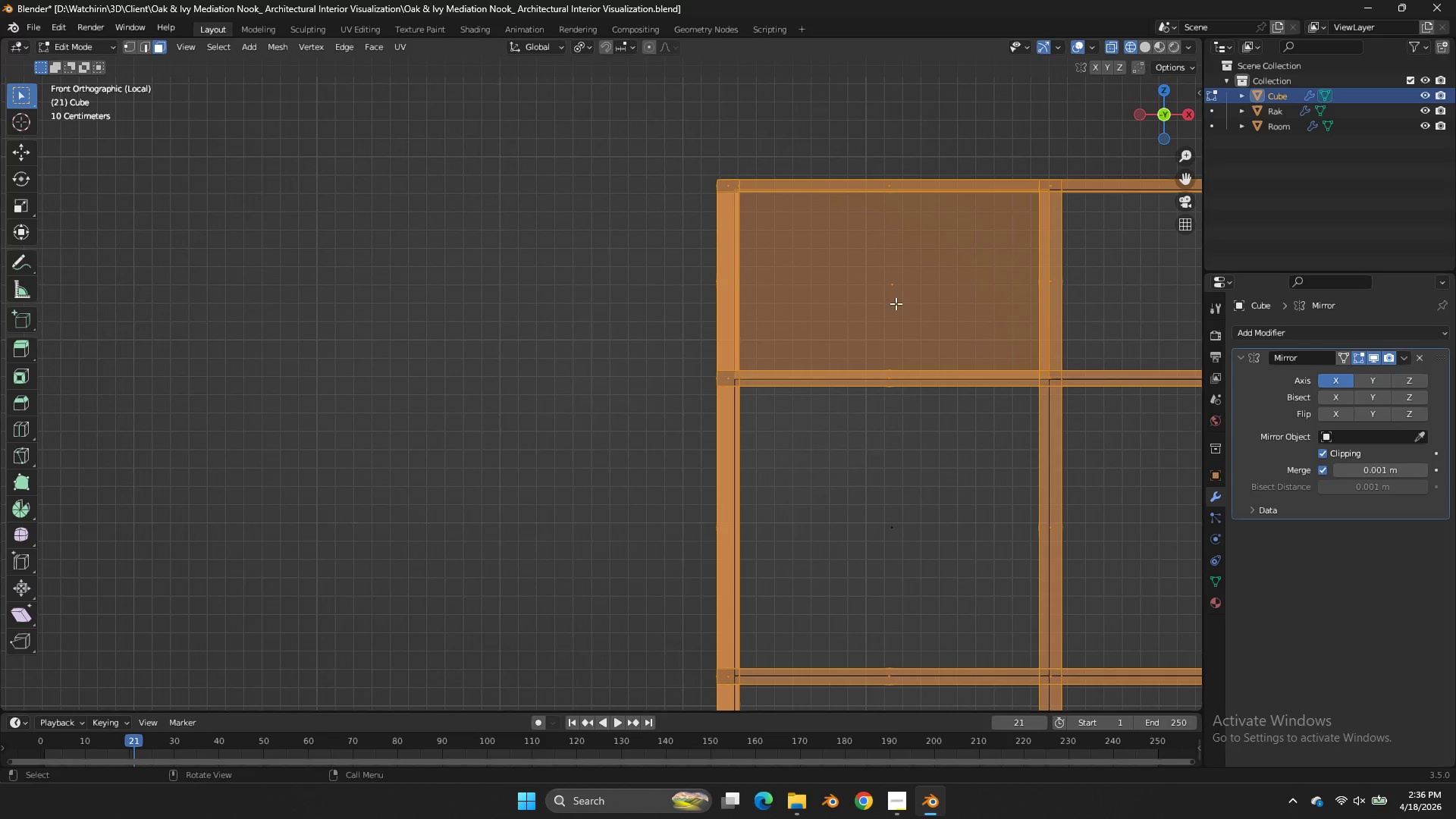 
left_click_drag(start_coordinate=[1184, 184], to_coordinate=[1068, 207])
 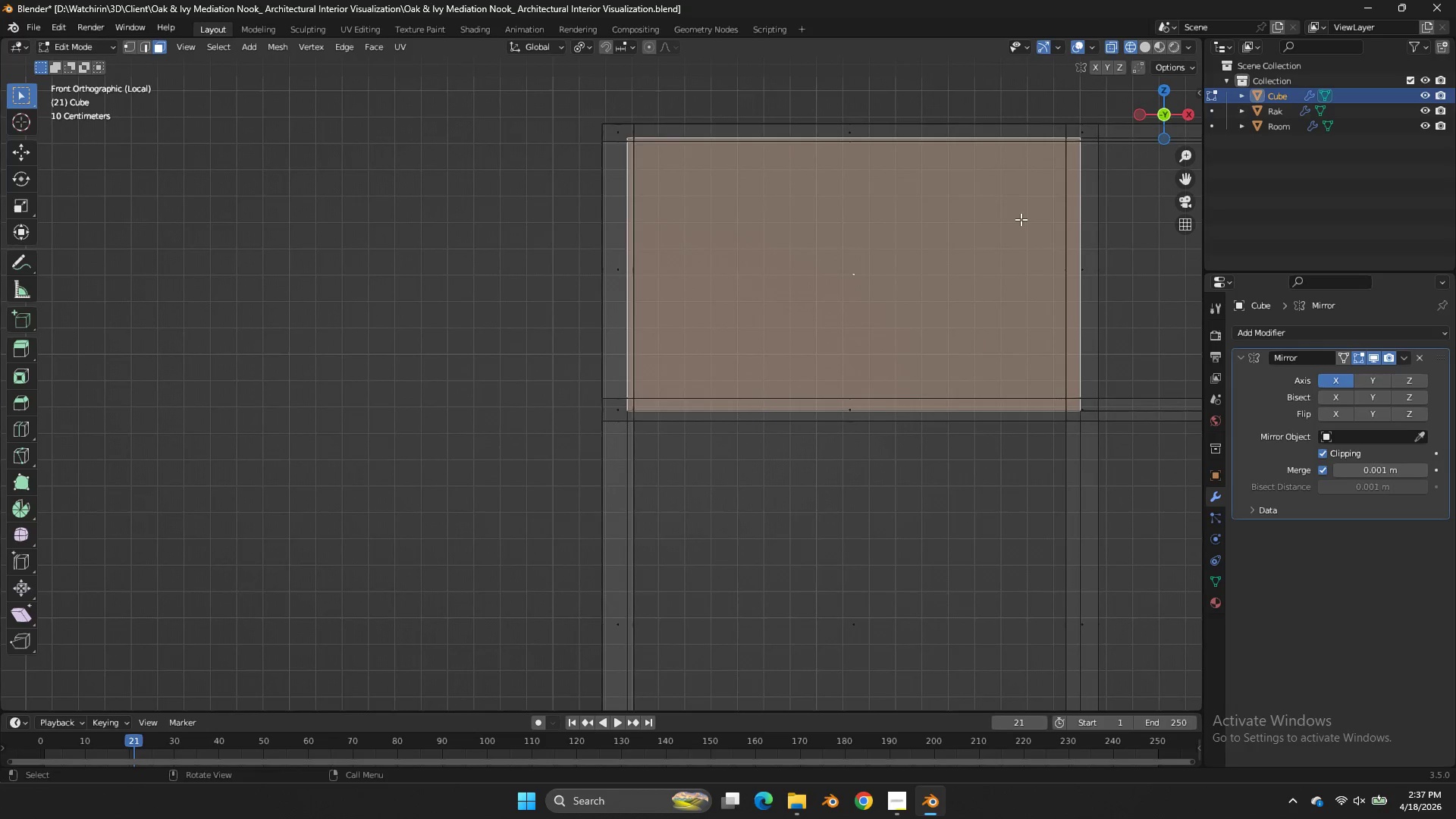 
key(S)
 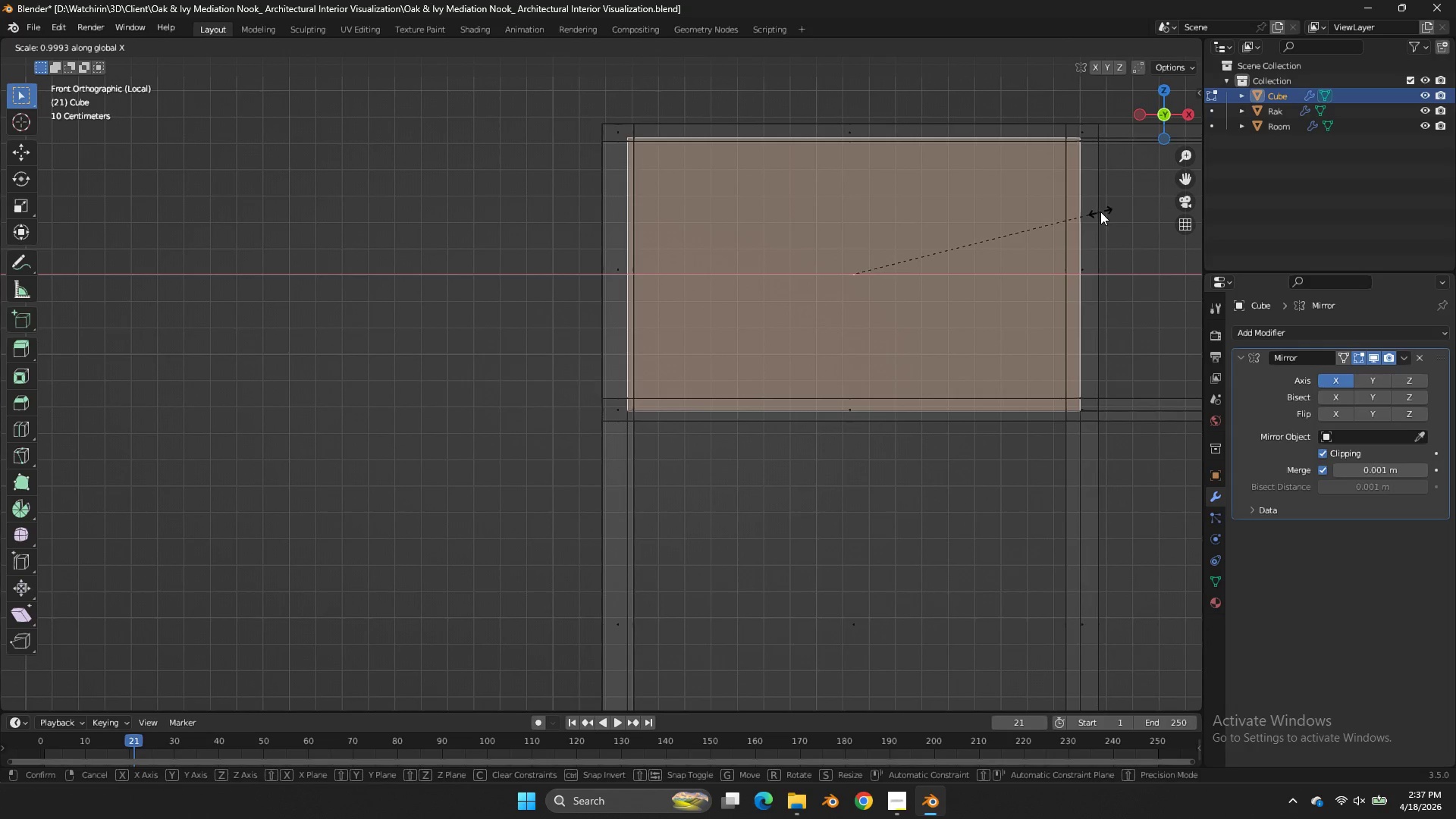 
scroll: coordinate [1025, 218], scroll_direction: up, amount: 2.0
 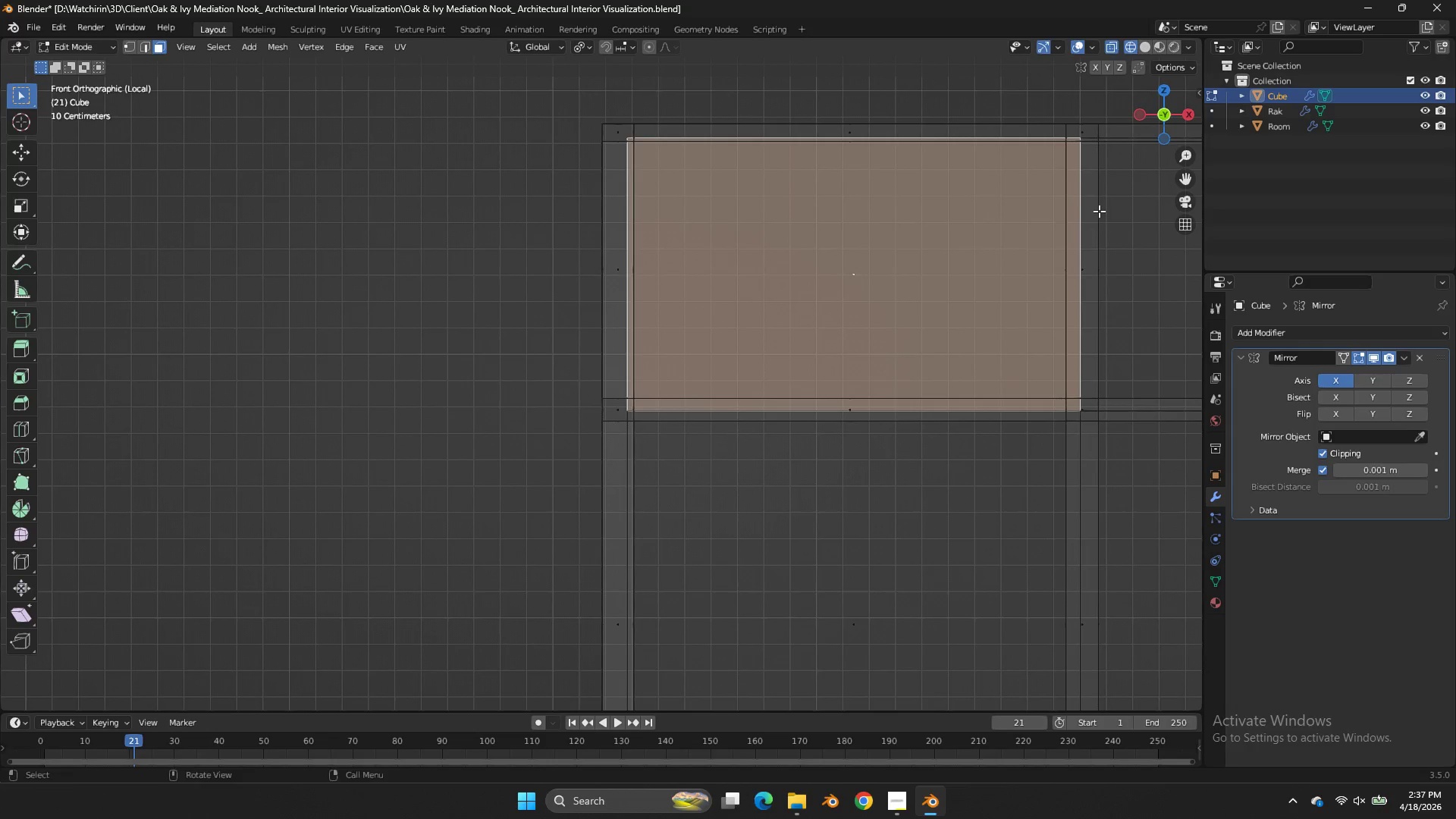 
key(X)
 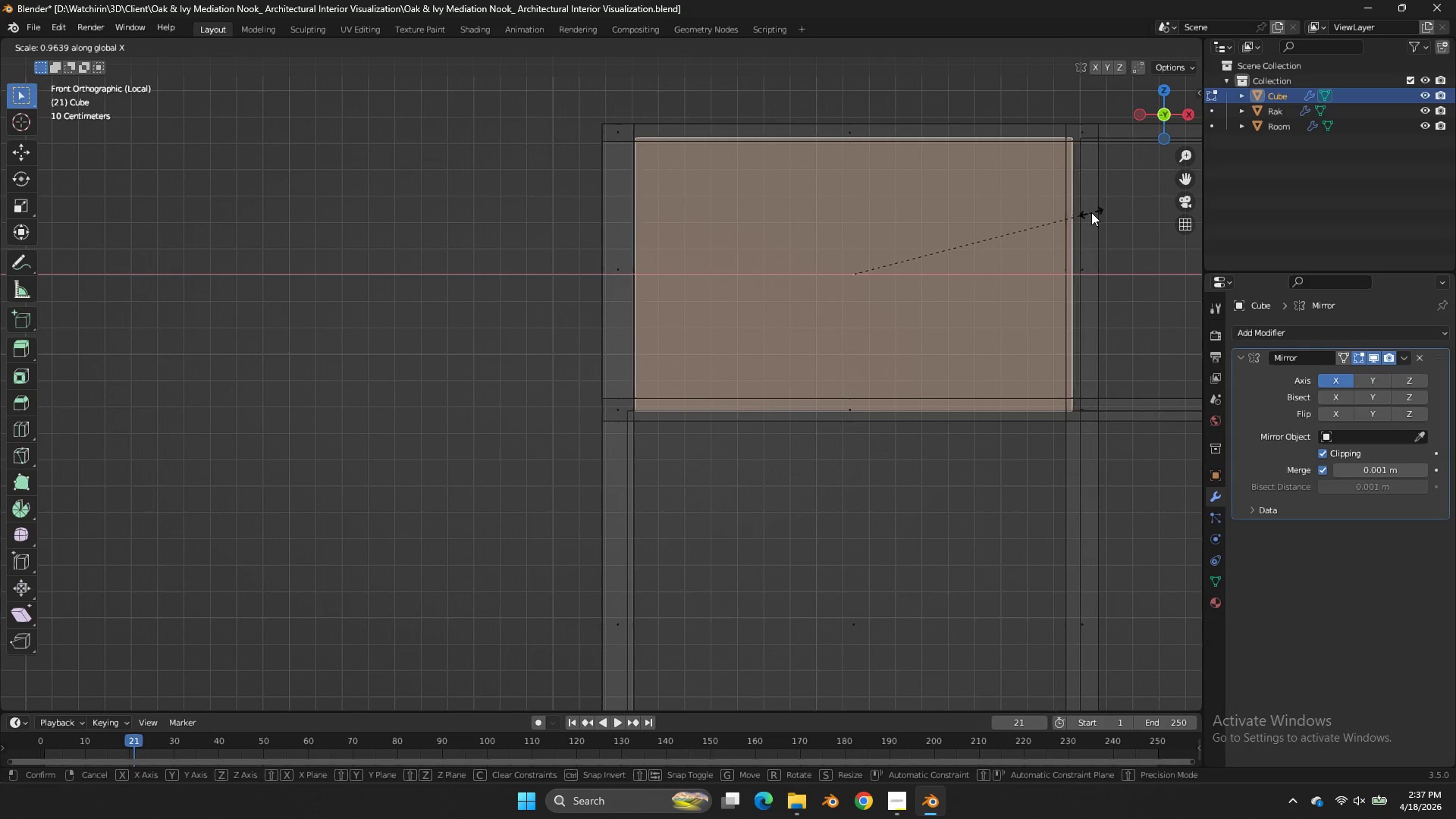 
hold_key(key=ShiftLeft, duration=1.2)
 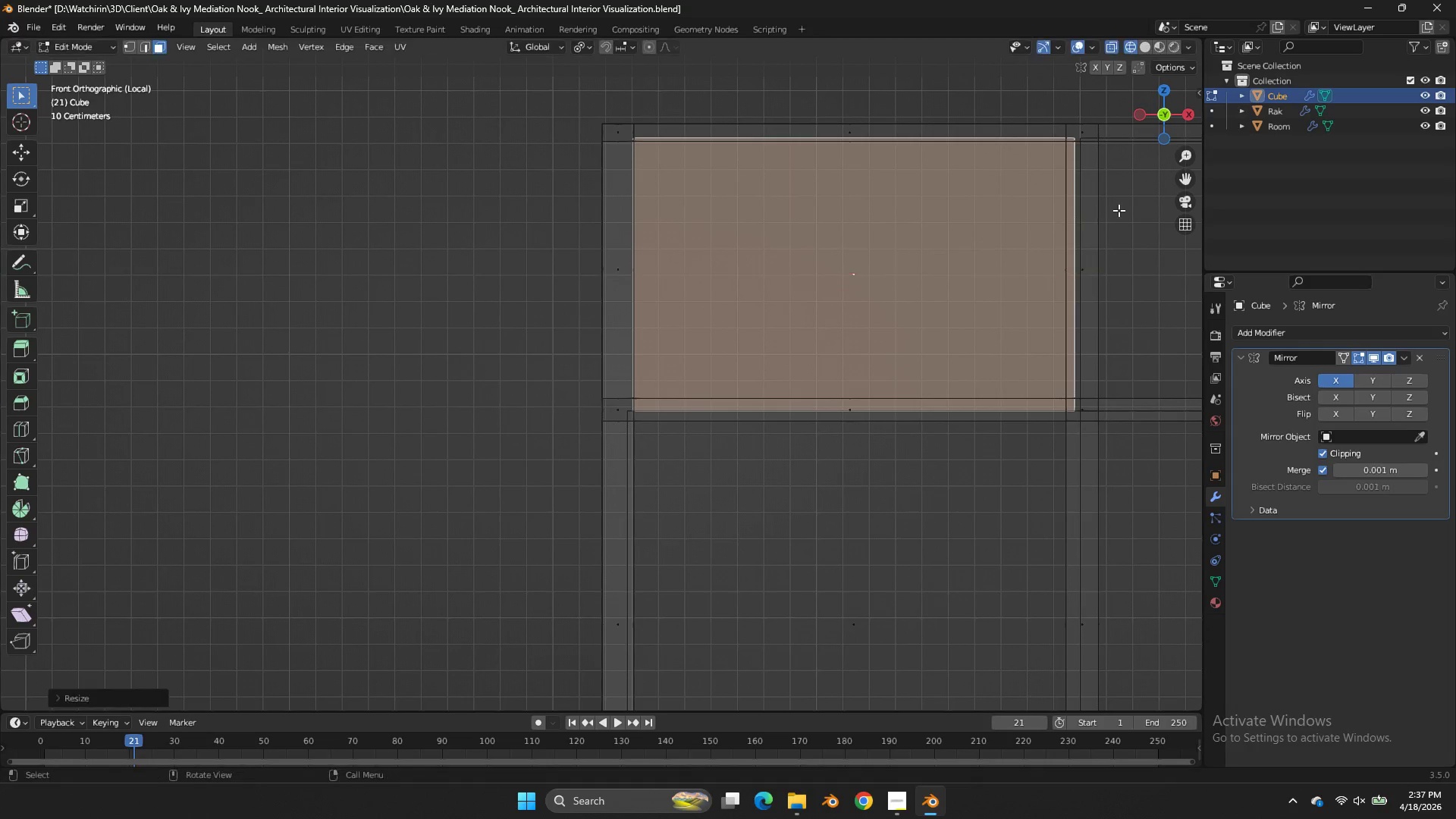 
double_click([1119, 210])
 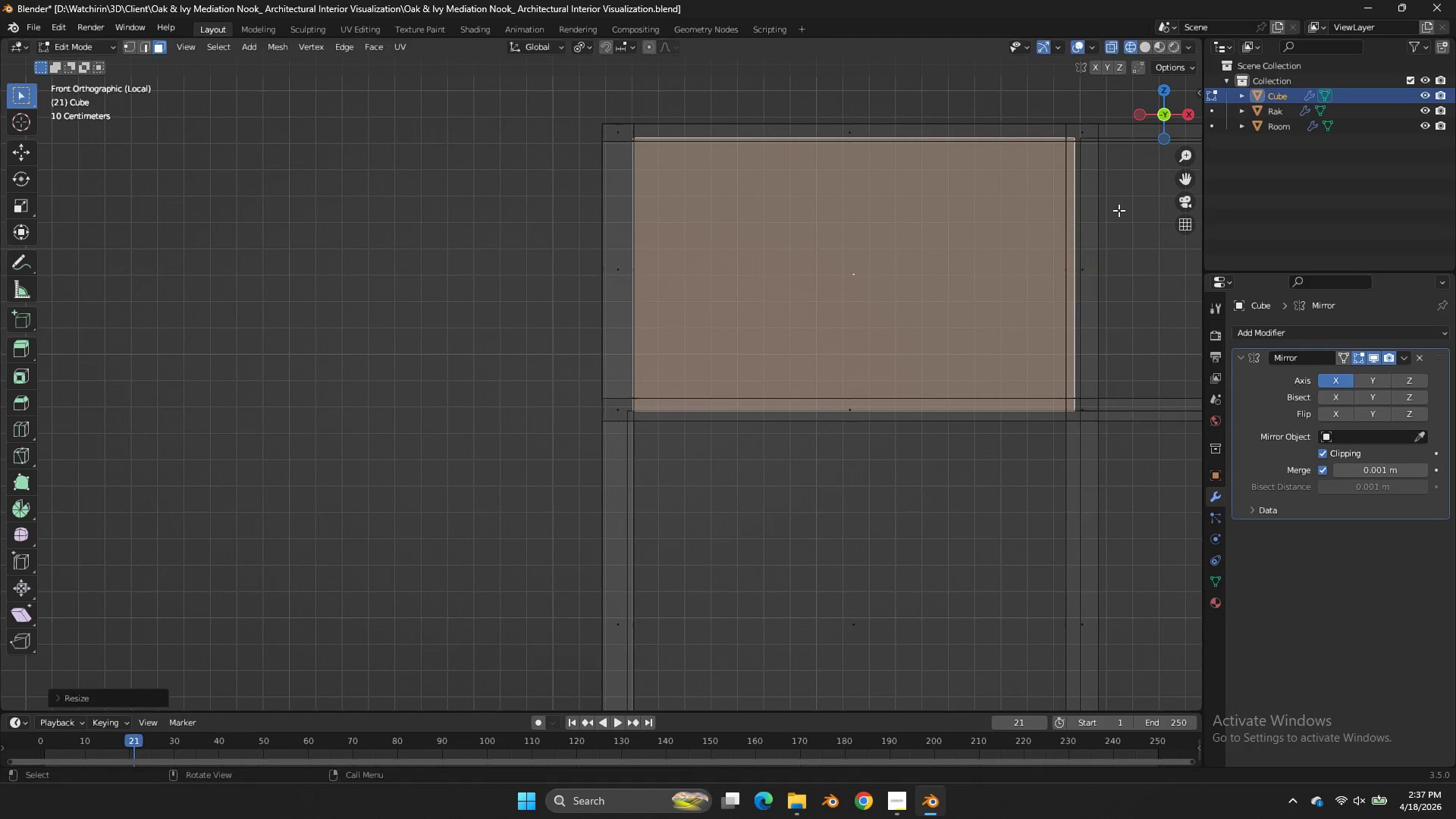 
triple_click([1119, 210])
 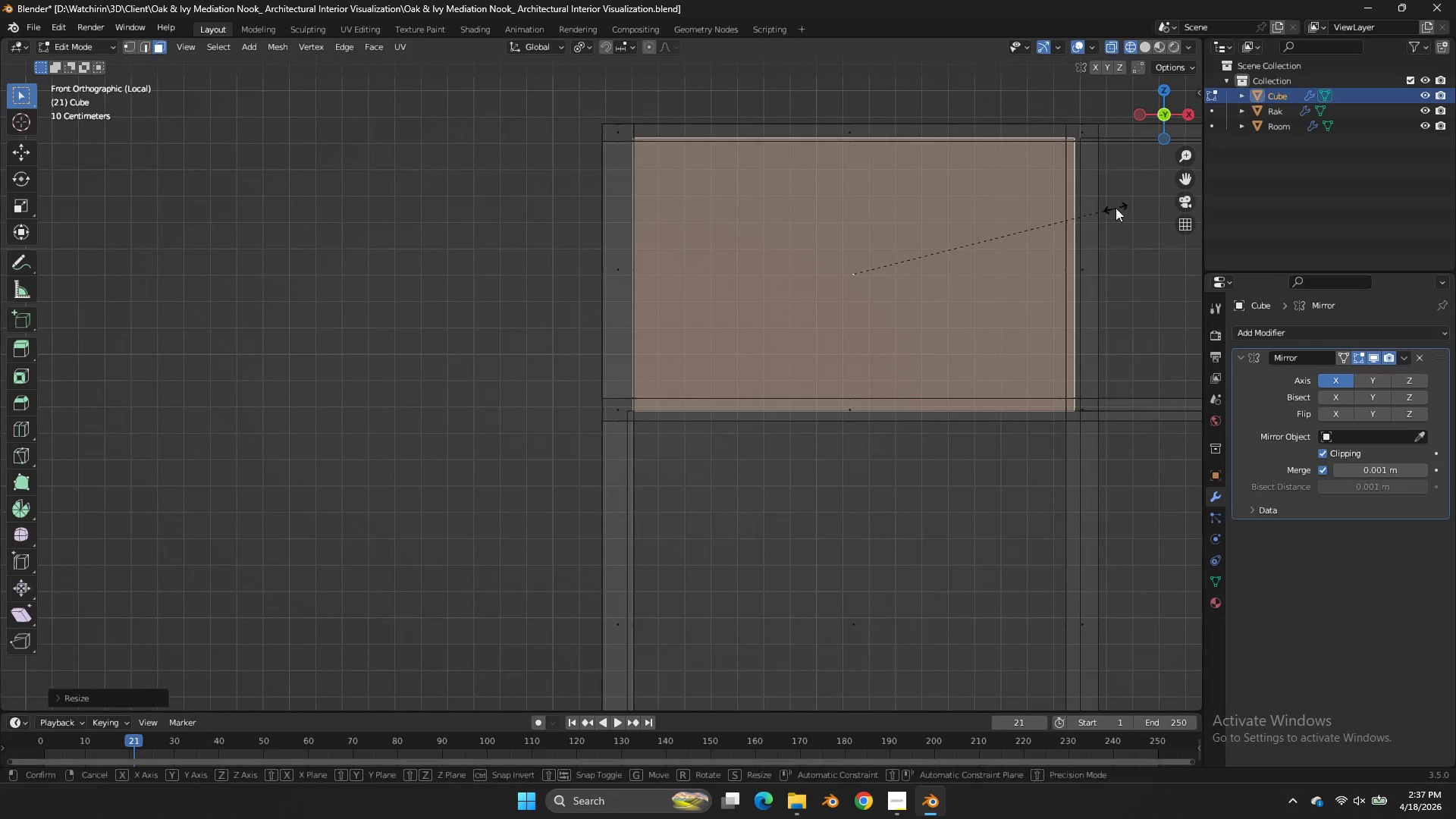 
type(sz)
 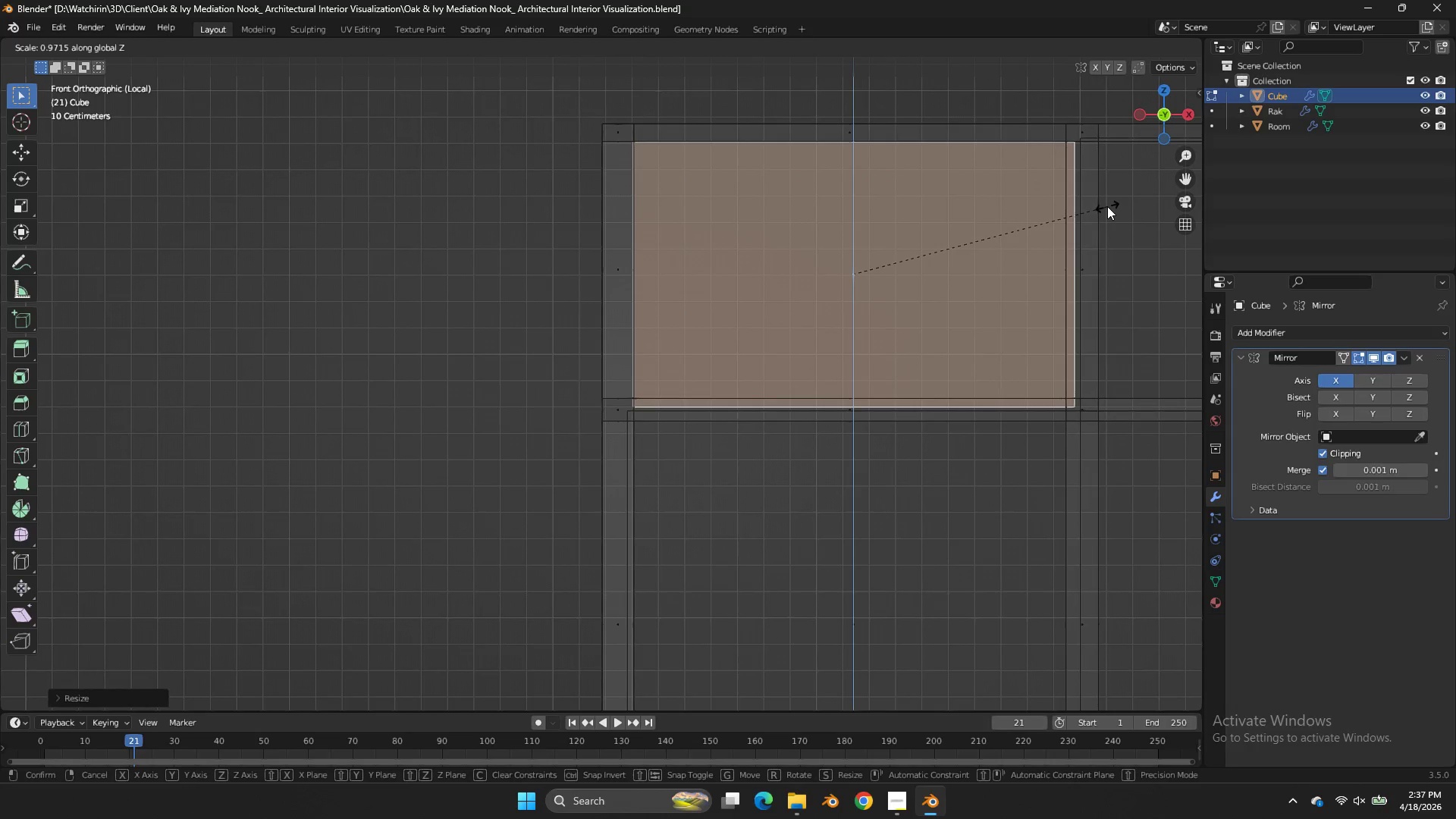 
right_click([1107, 206])
 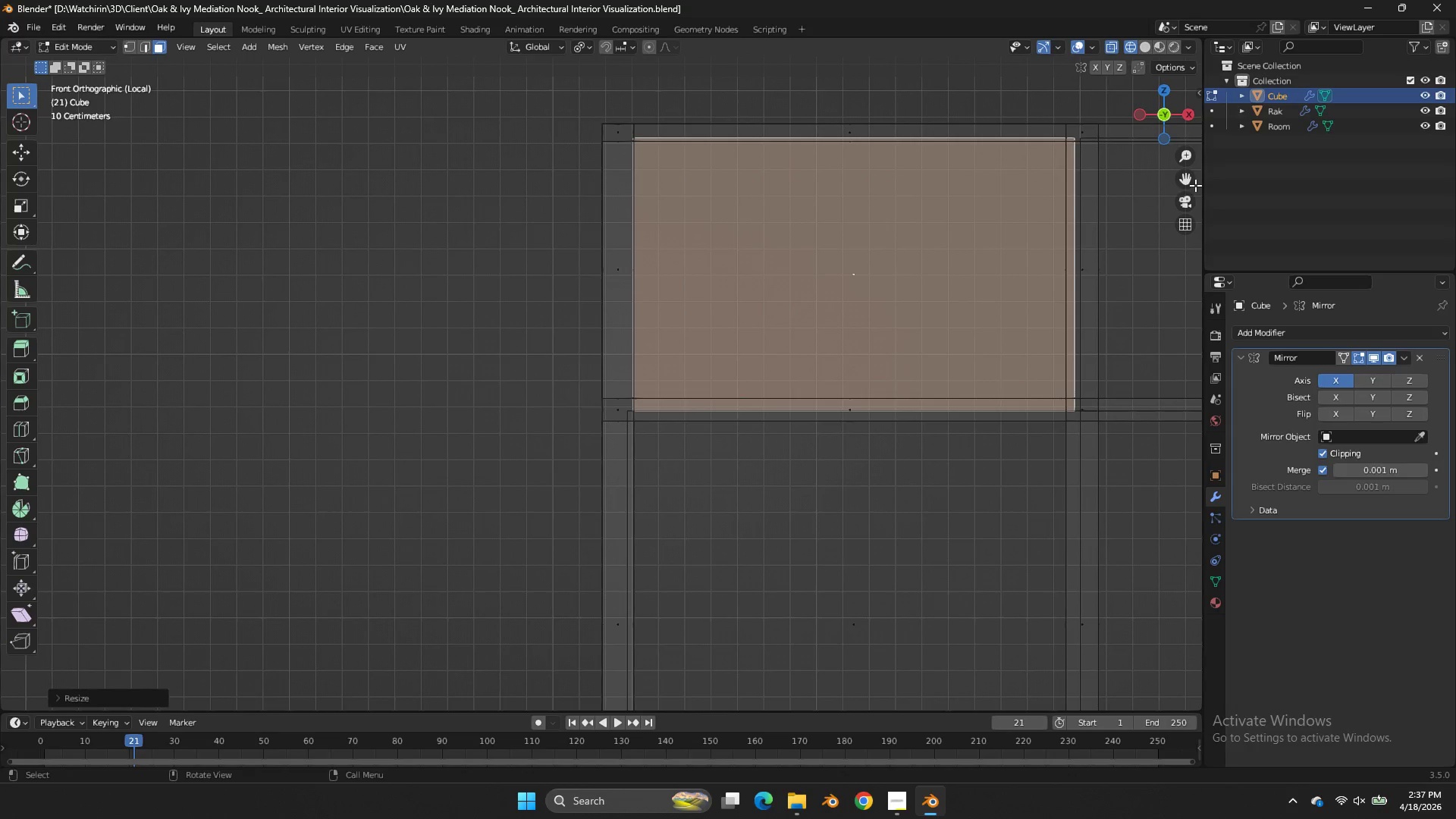 
left_click_drag(start_coordinate=[1191, 185], to_coordinate=[1050, 239])
 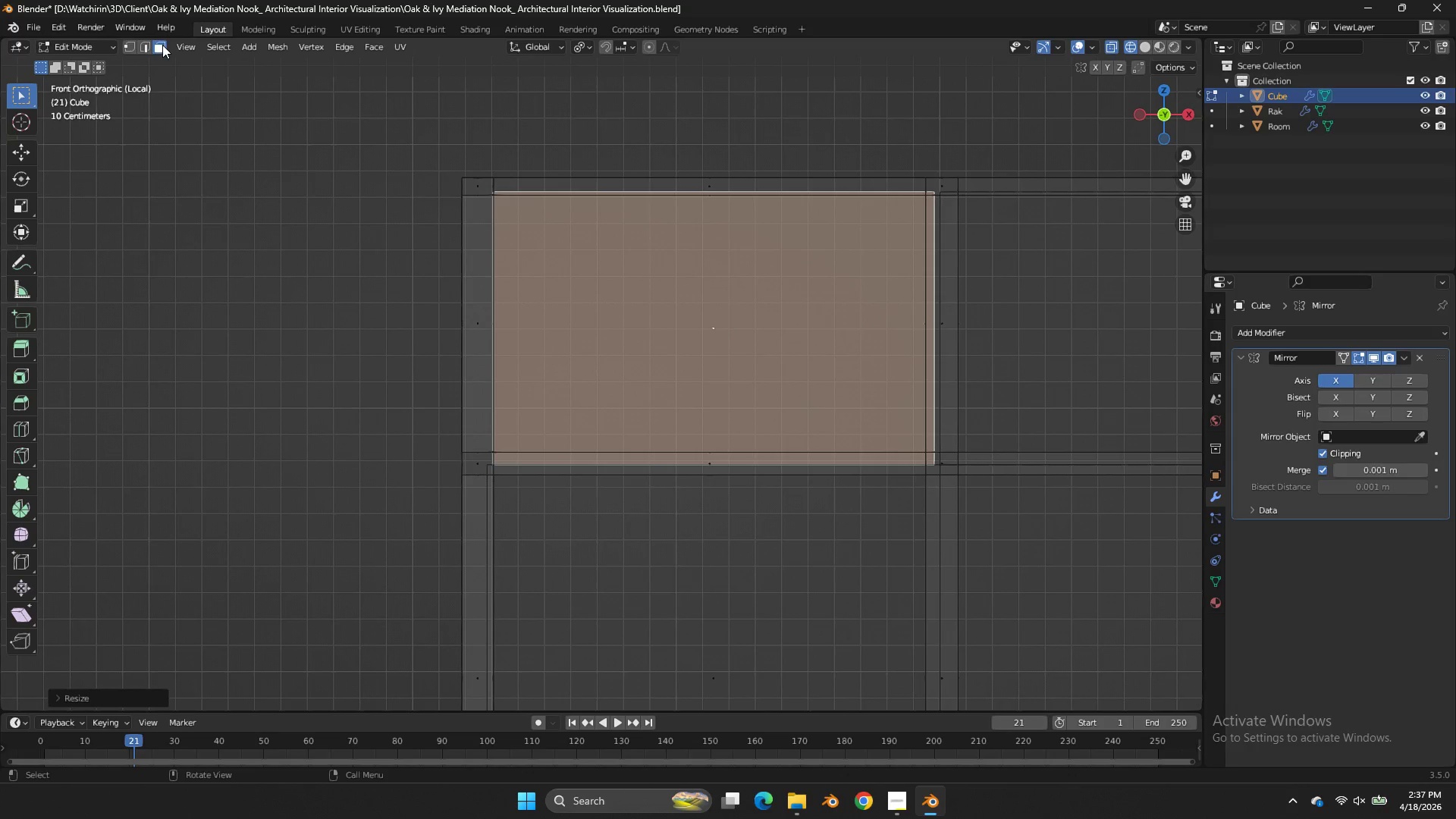 
double_click([149, 42])
 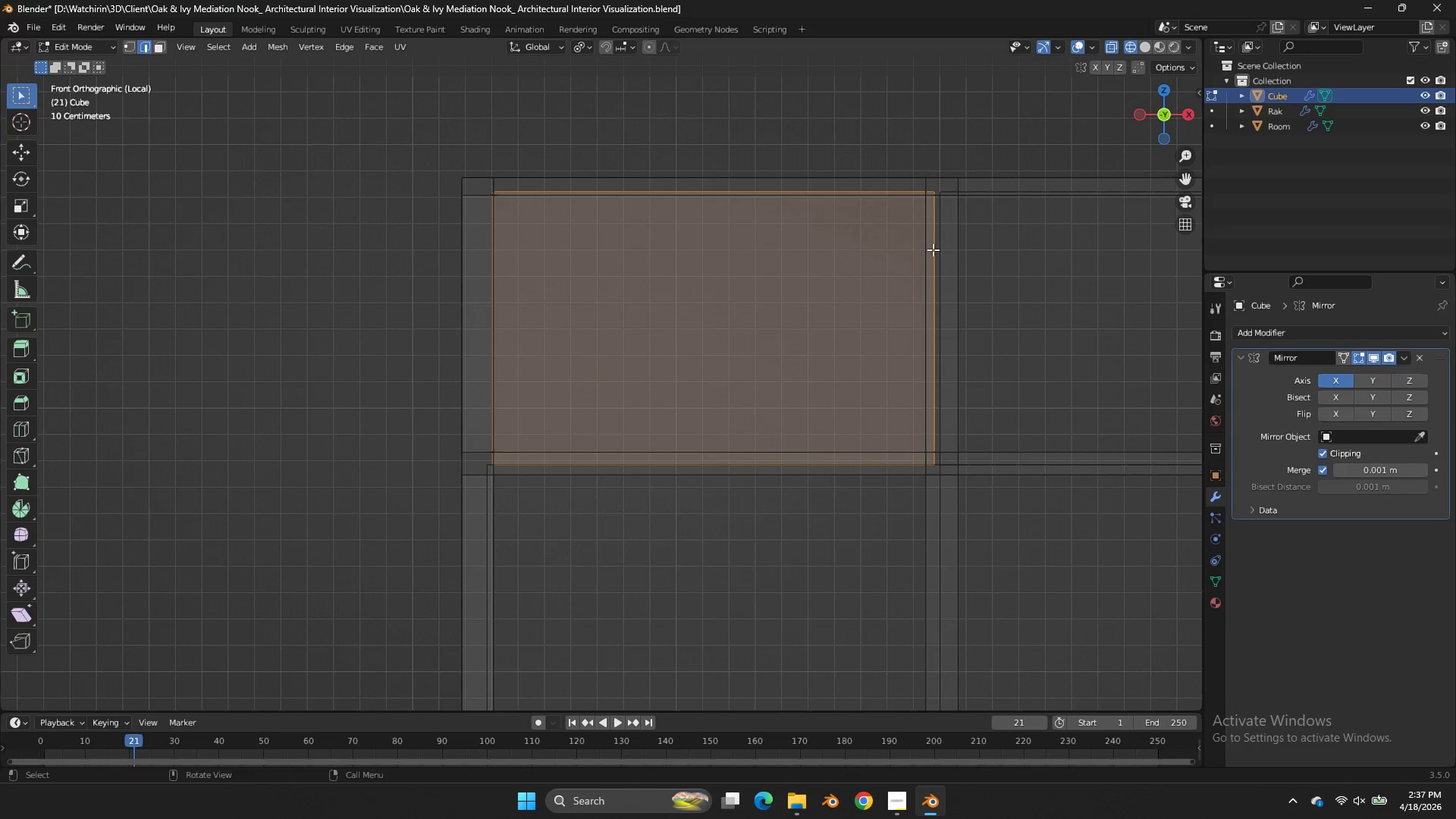 
left_click([936, 249])
 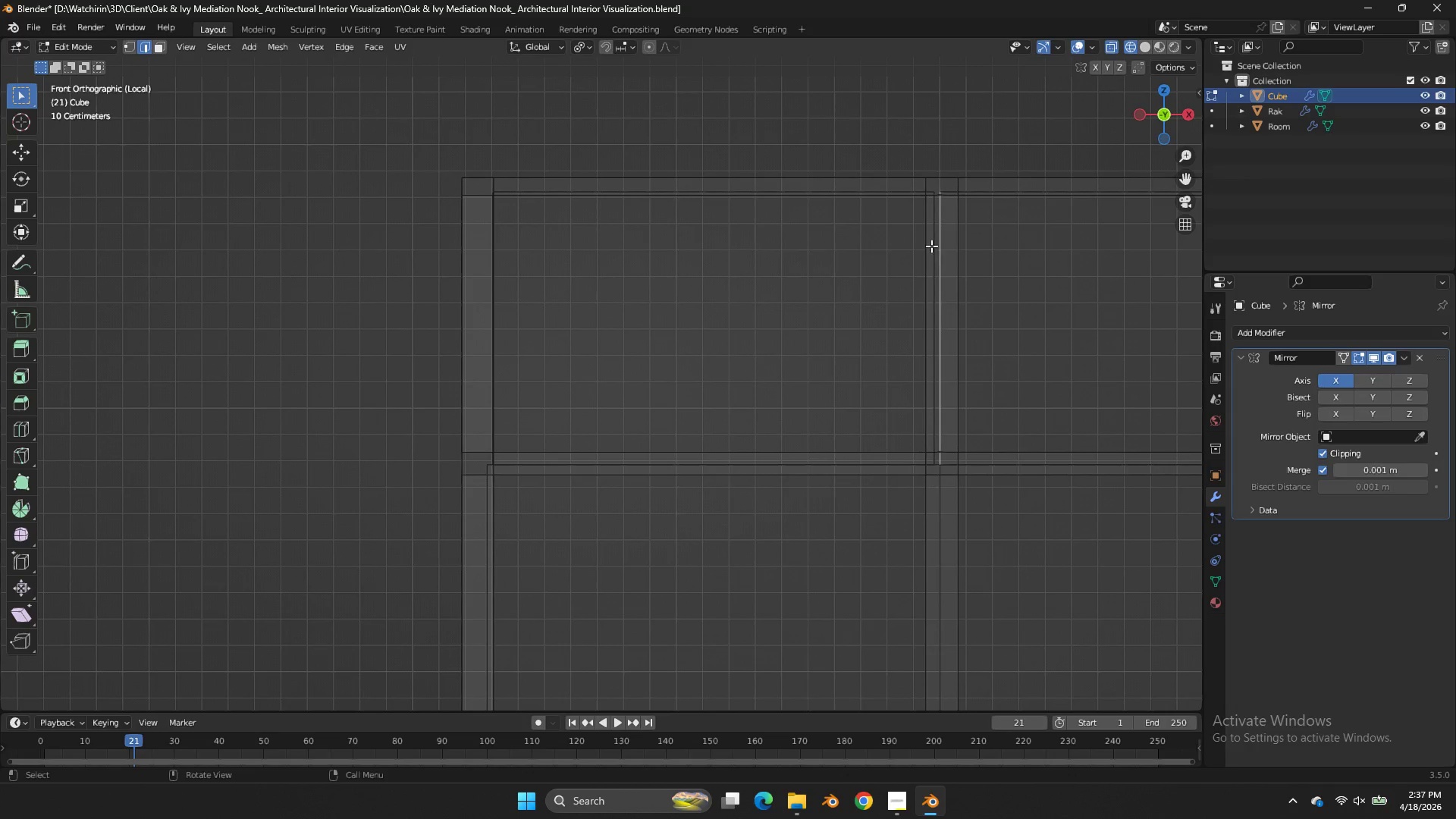 
left_click([930, 246])
 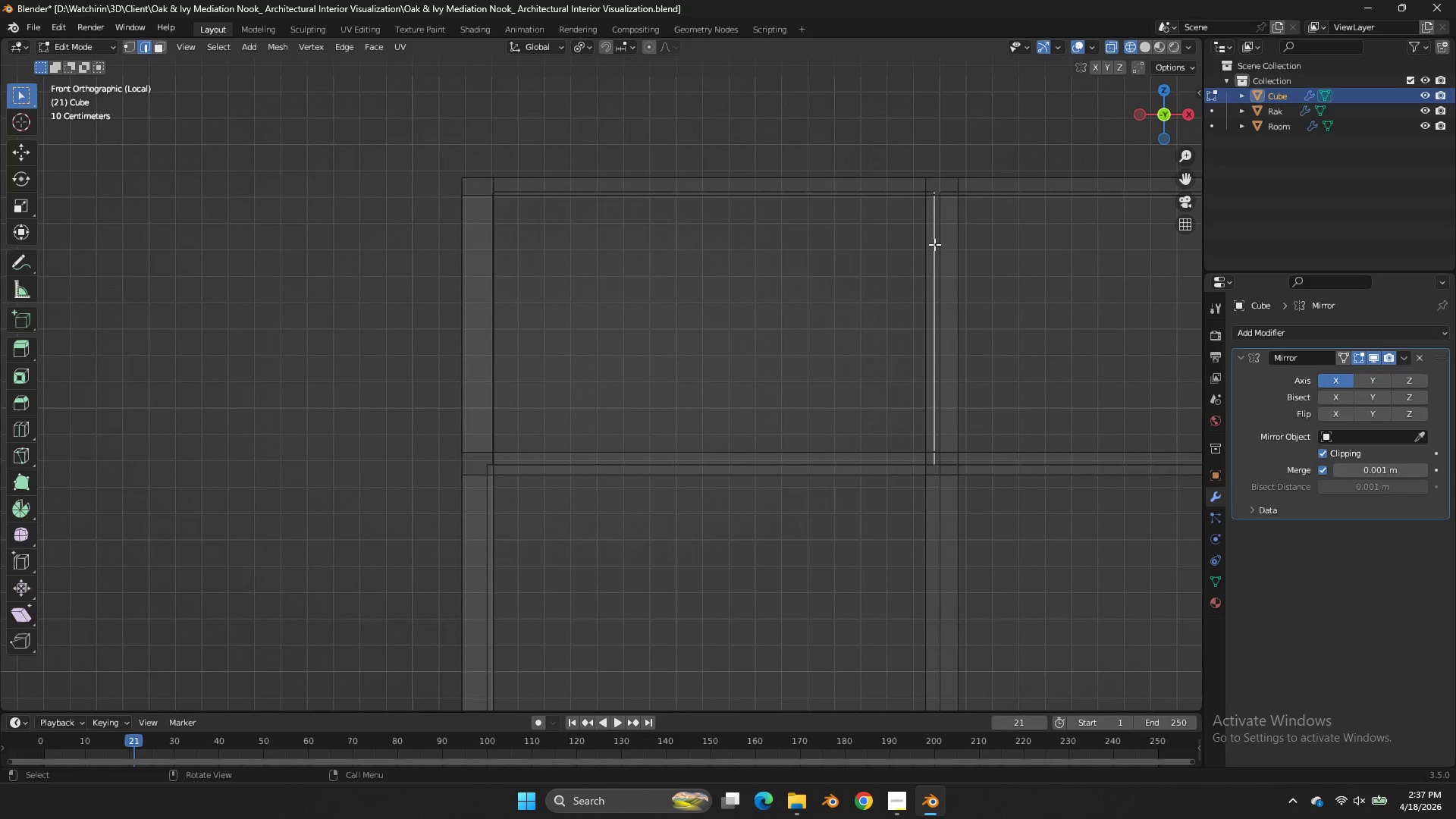 
type(gx)
 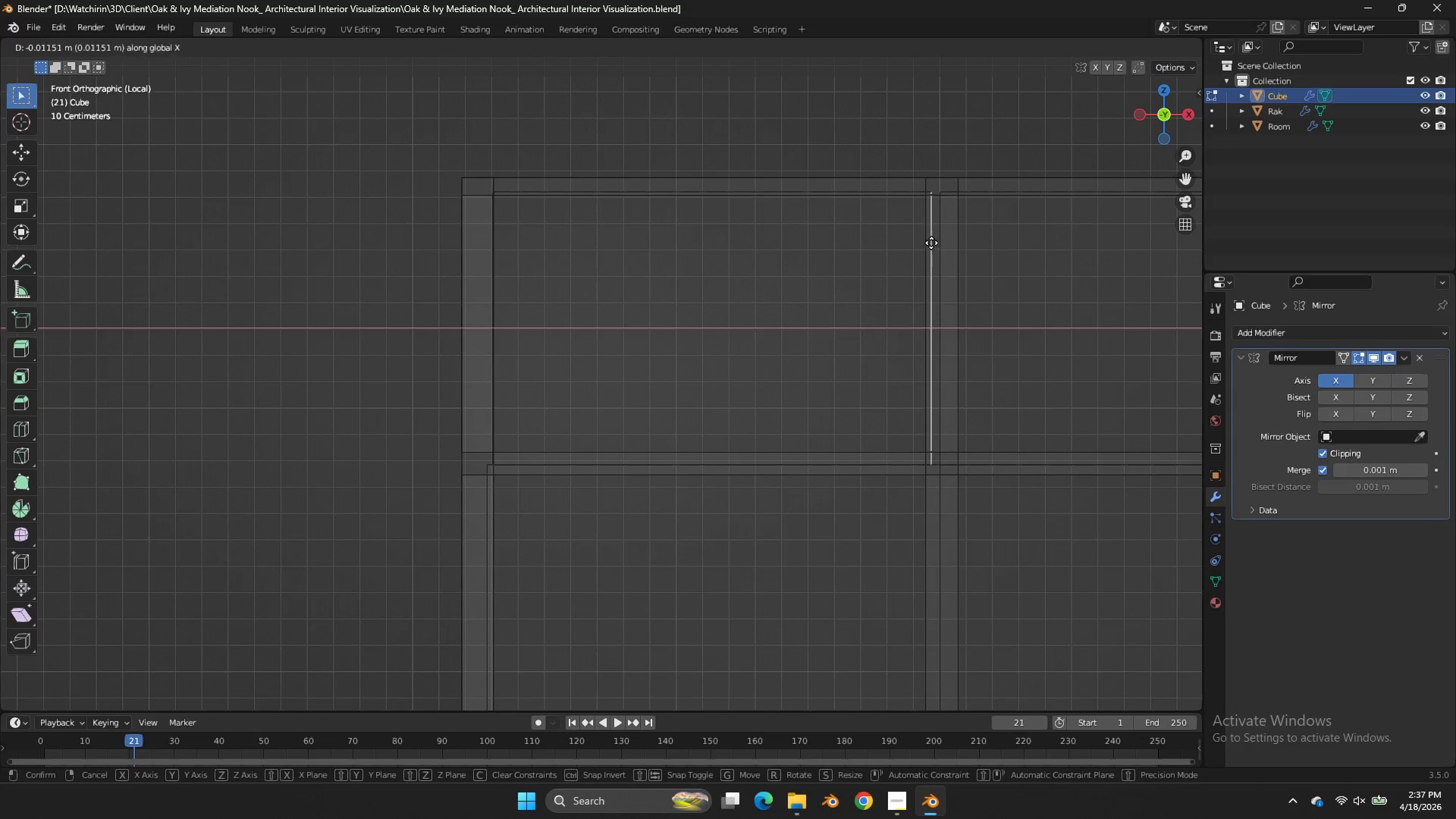 
hold_key(key=ShiftLeft, duration=0.92)
 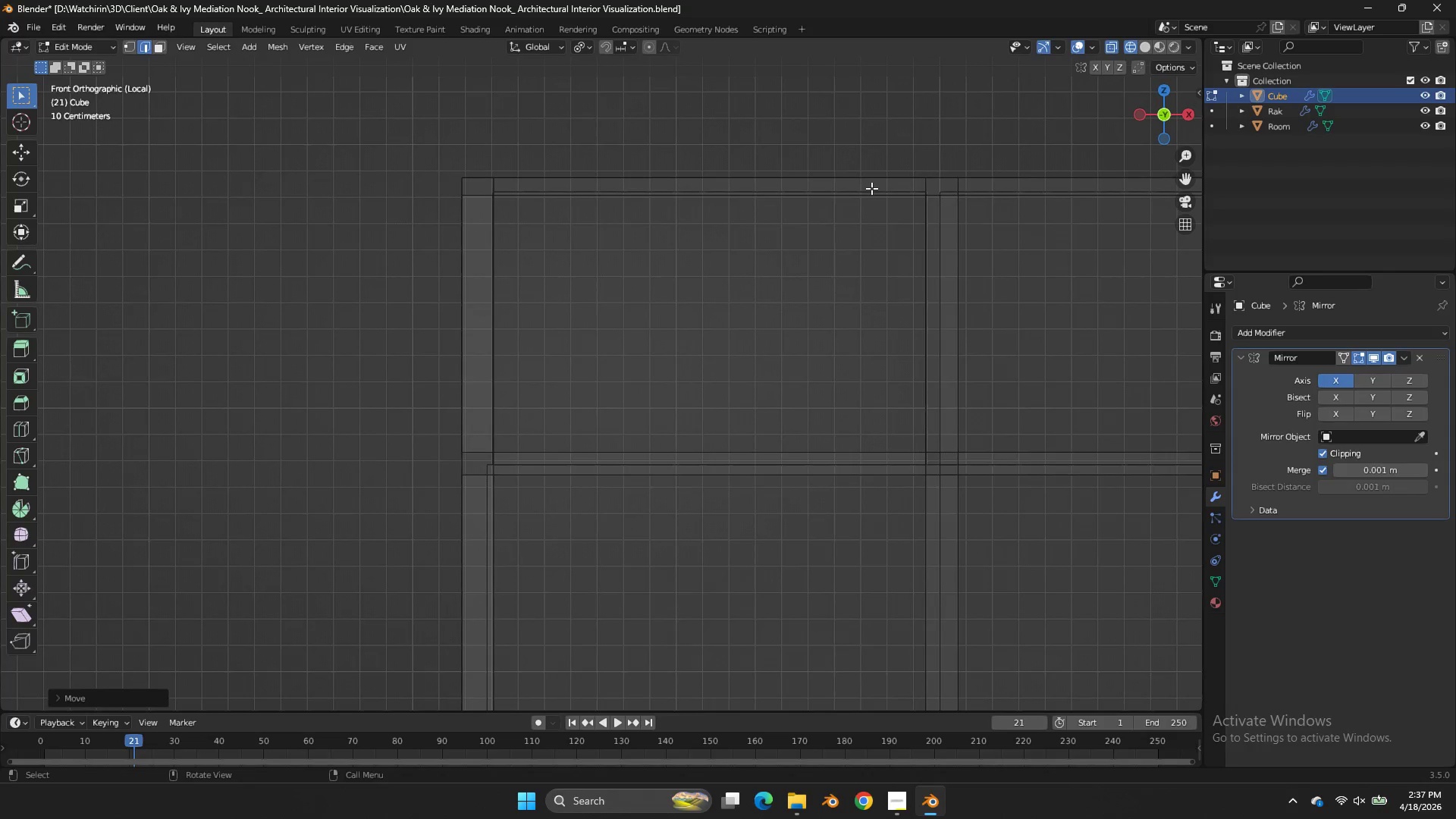 
double_click([871, 188])
 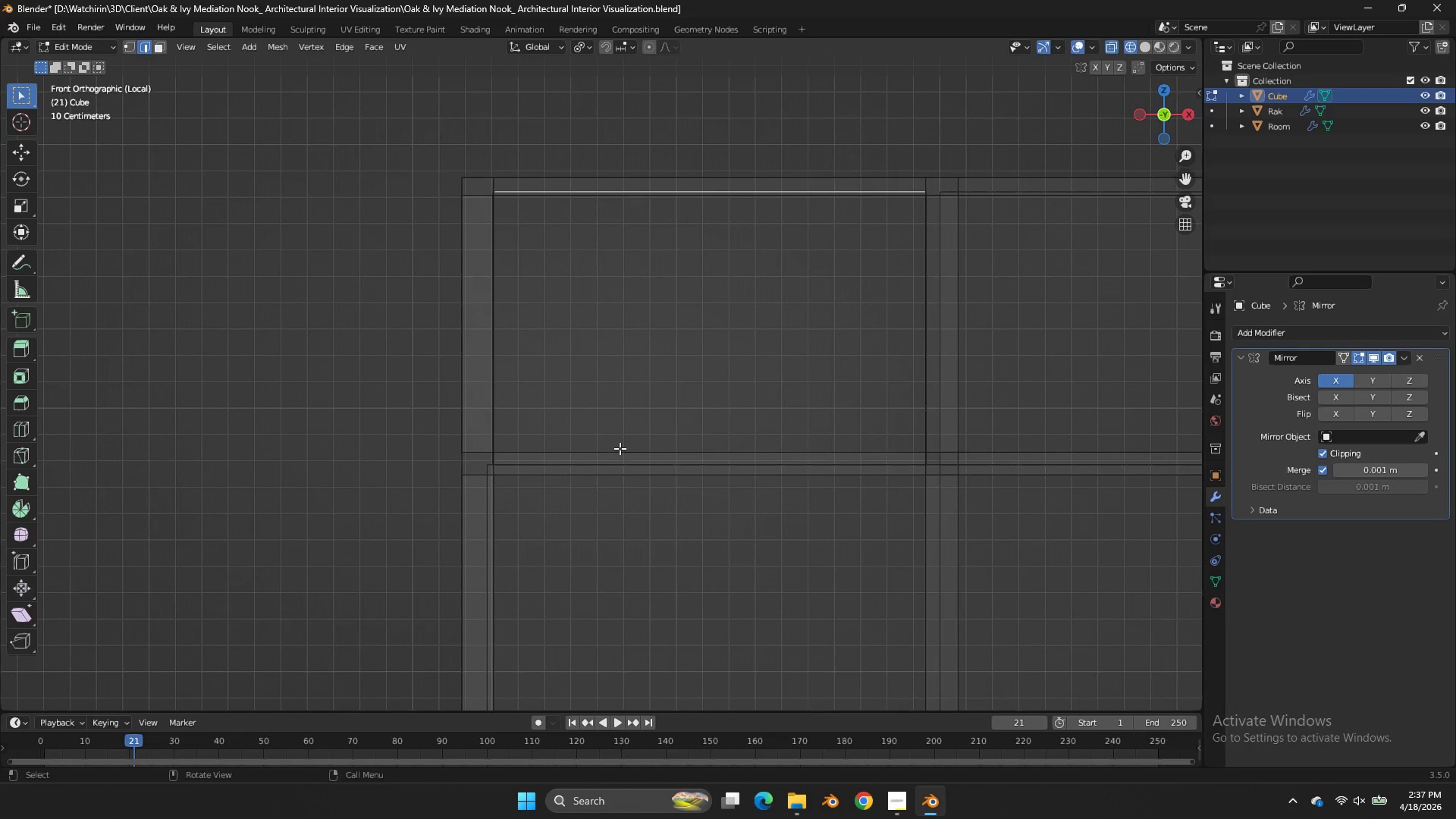 
key(S)
 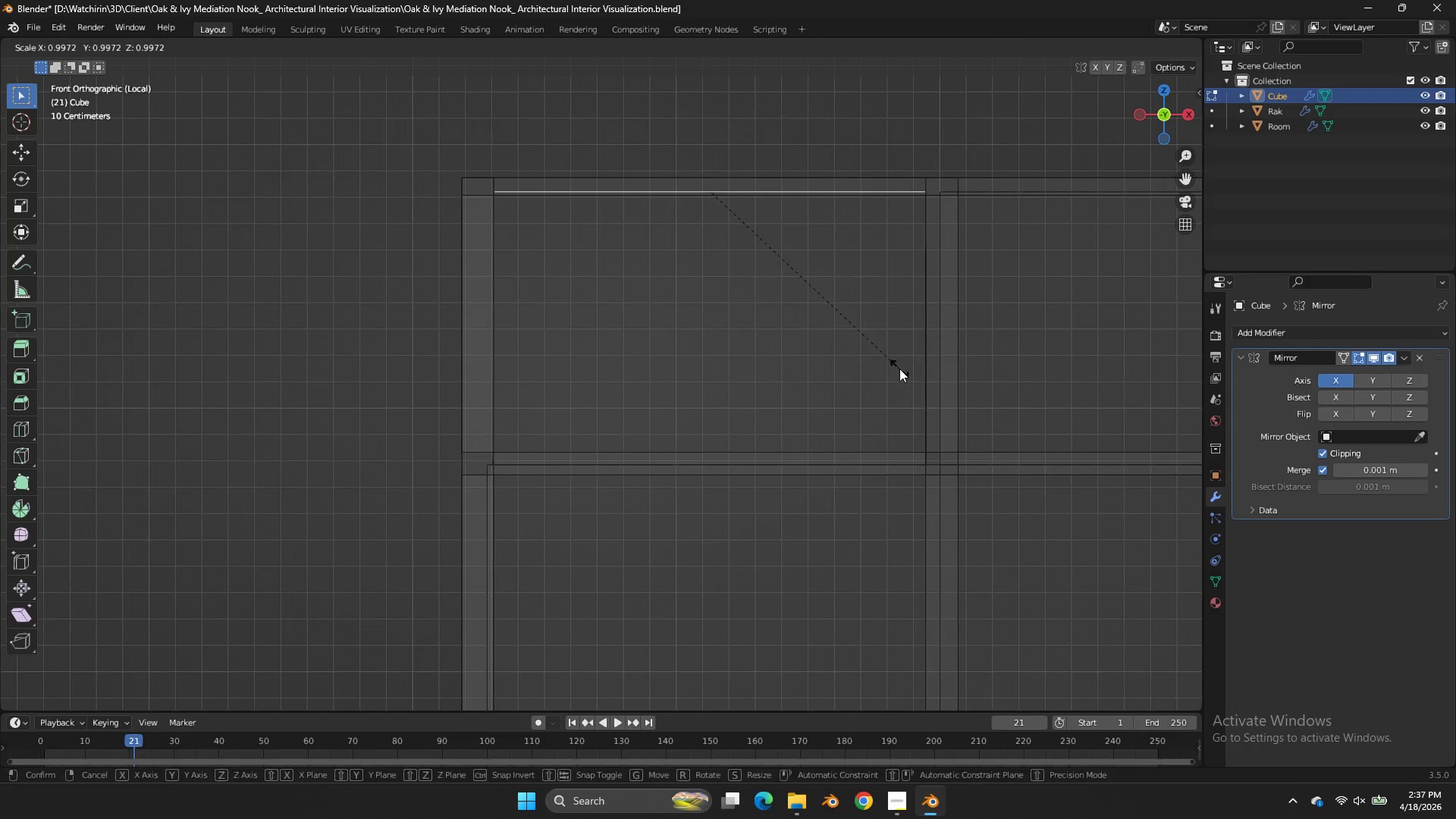 
right_click([899, 369])
 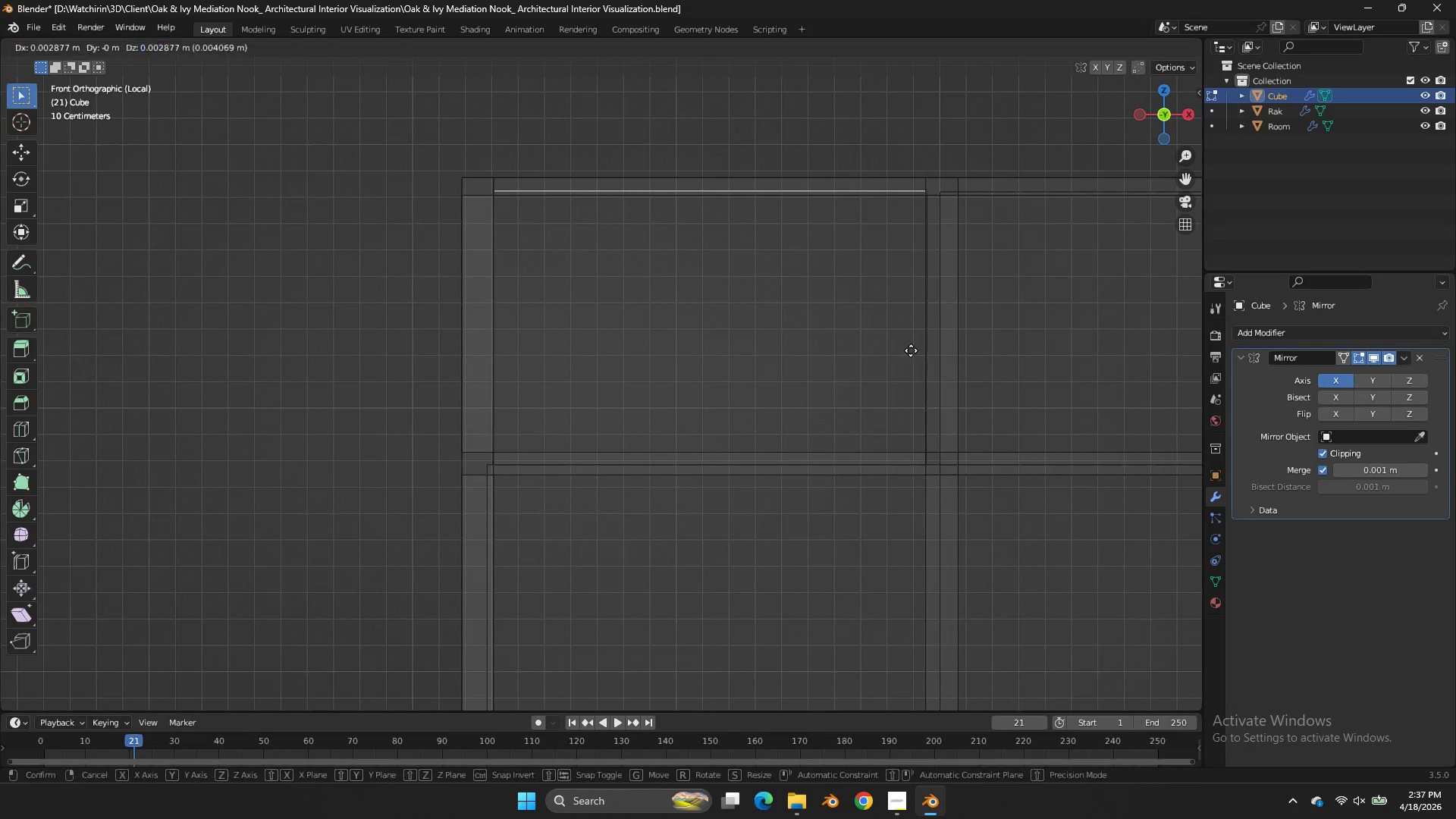 
type(gz)
 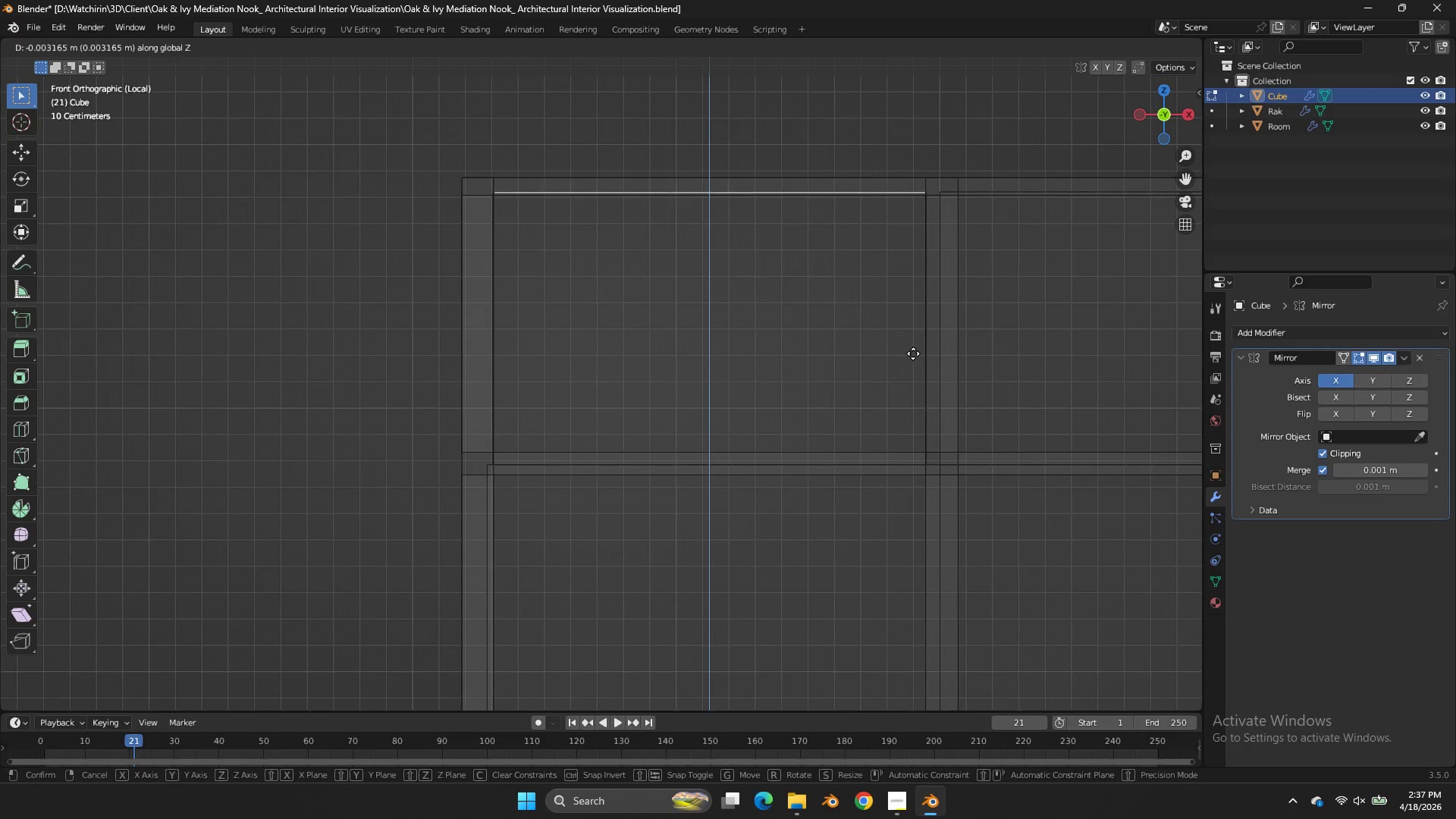 
hold_key(key=ShiftLeft, duration=0.52)
left_click([908, 372])
 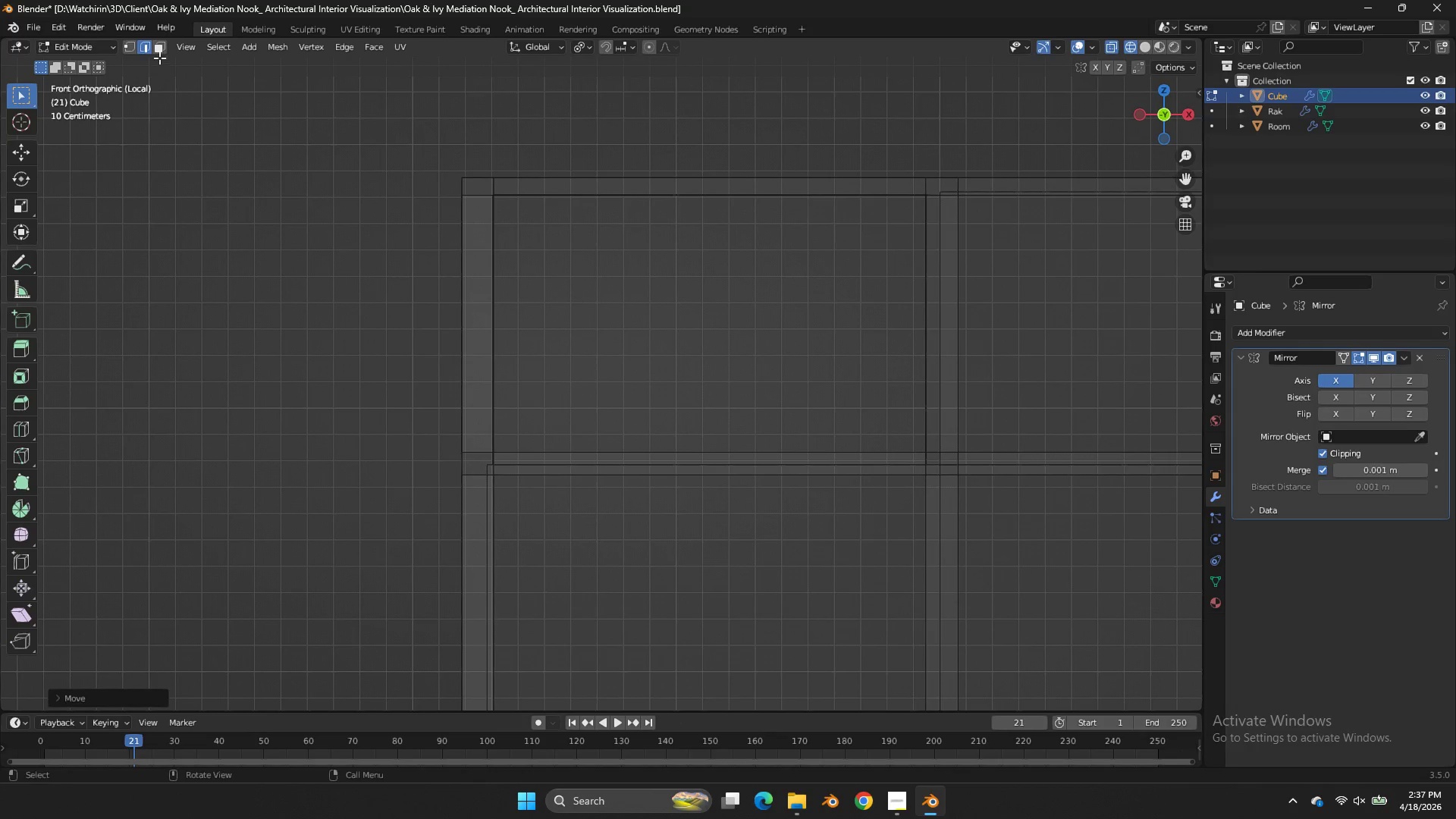 
double_click([158, 49])
 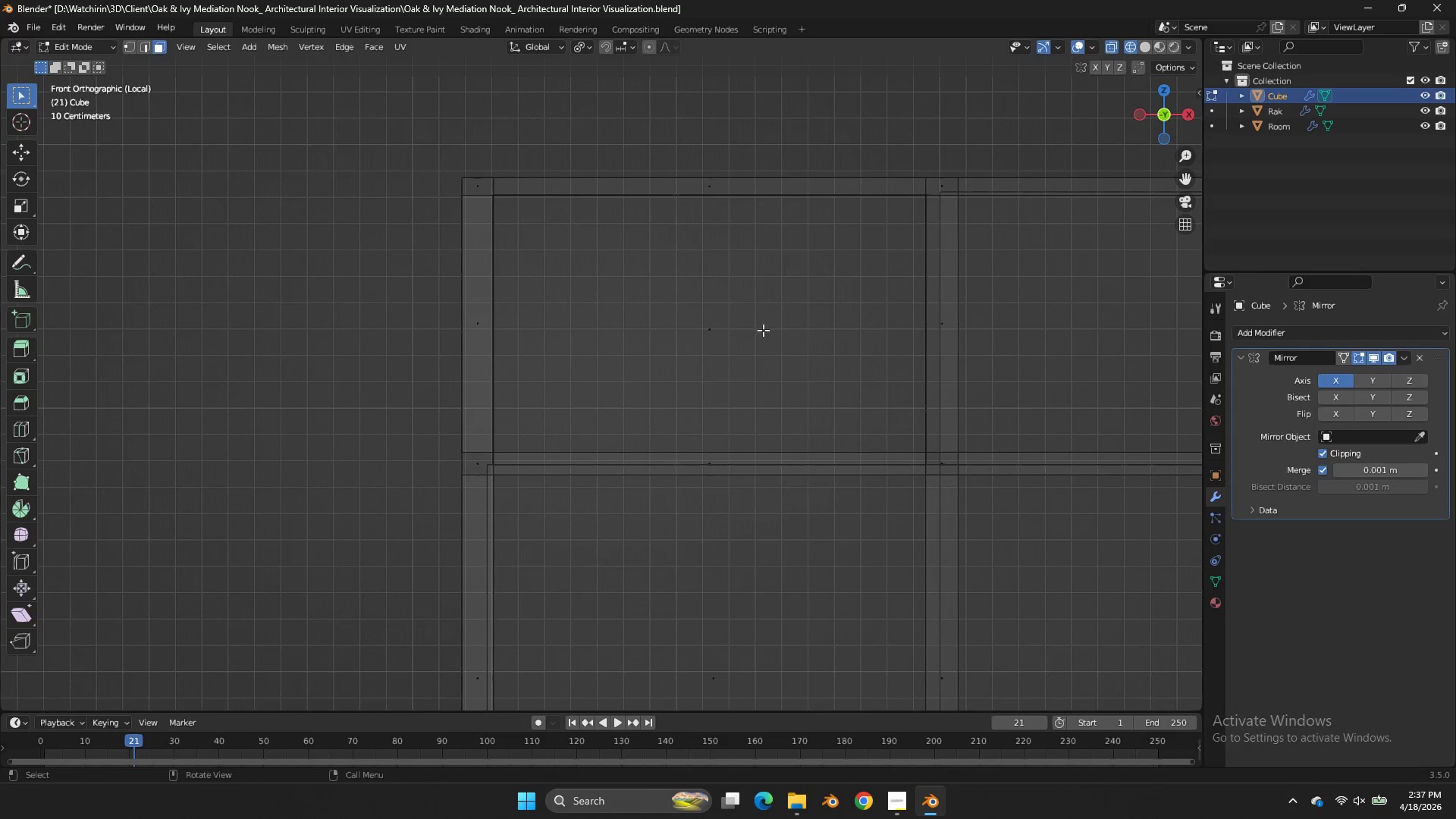 
hold_key(key=ShiftLeft, duration=1.59)
left_click([142, 44])
 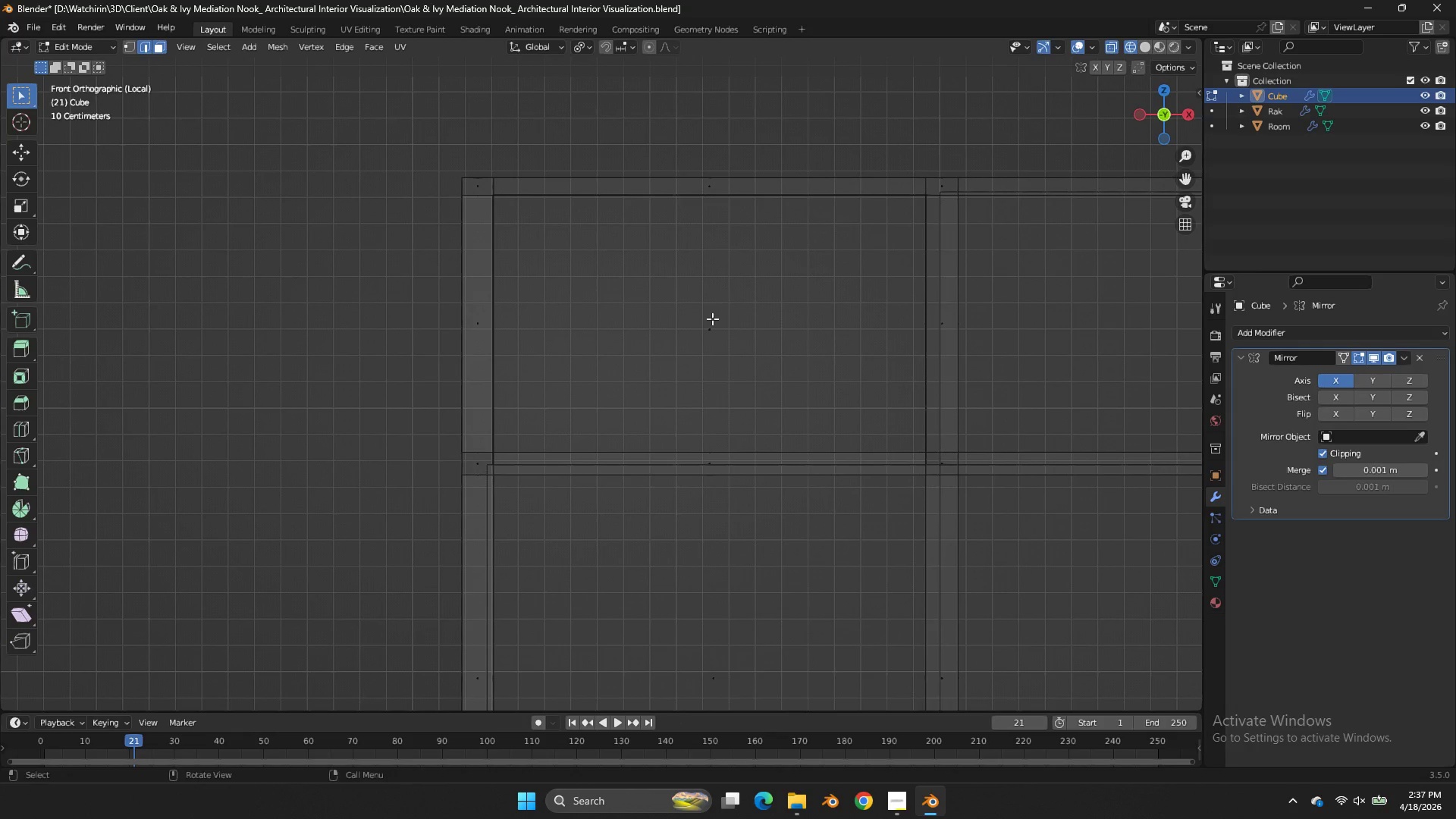 
key(L)
 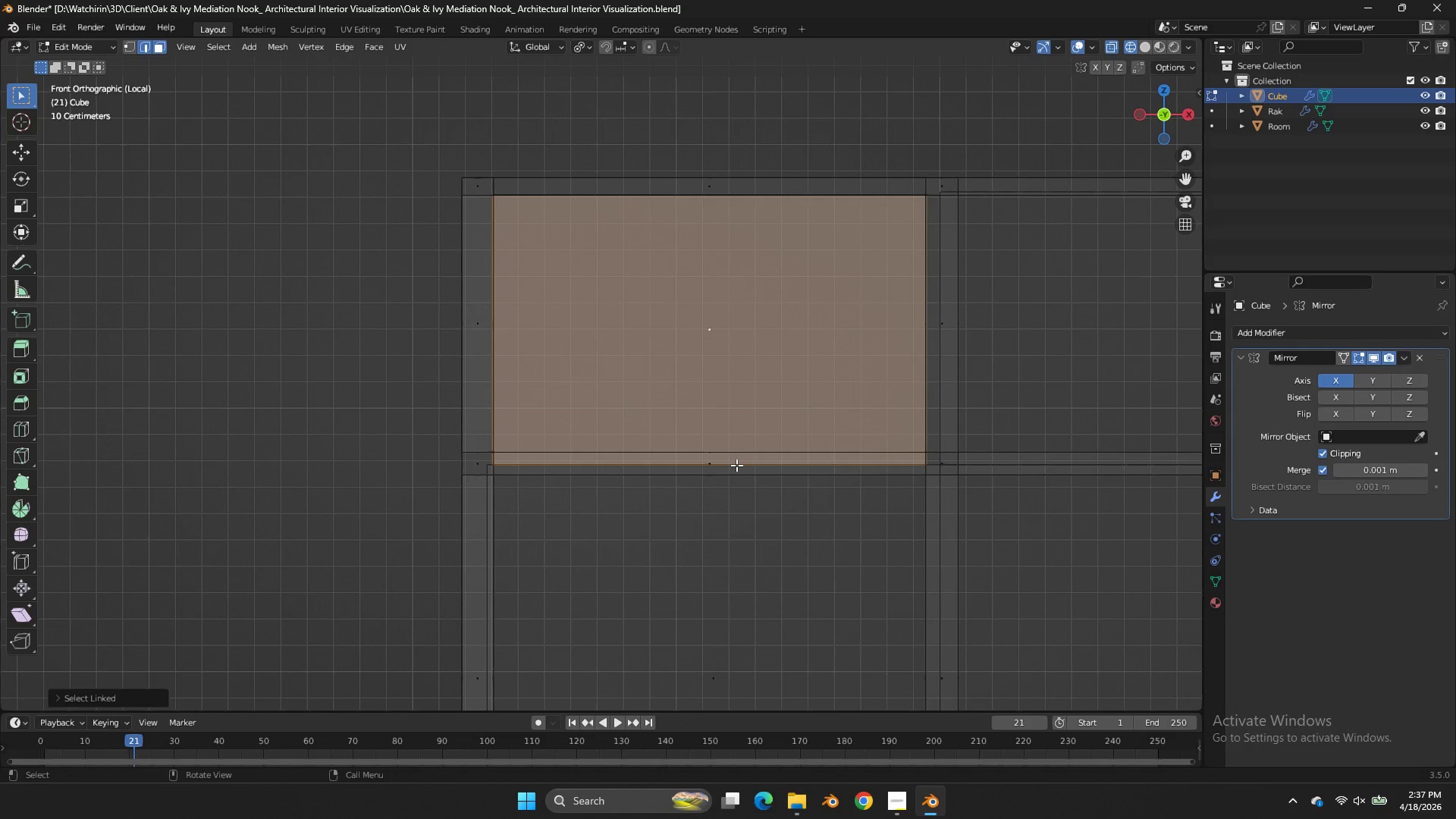 
left_click([736, 465])
 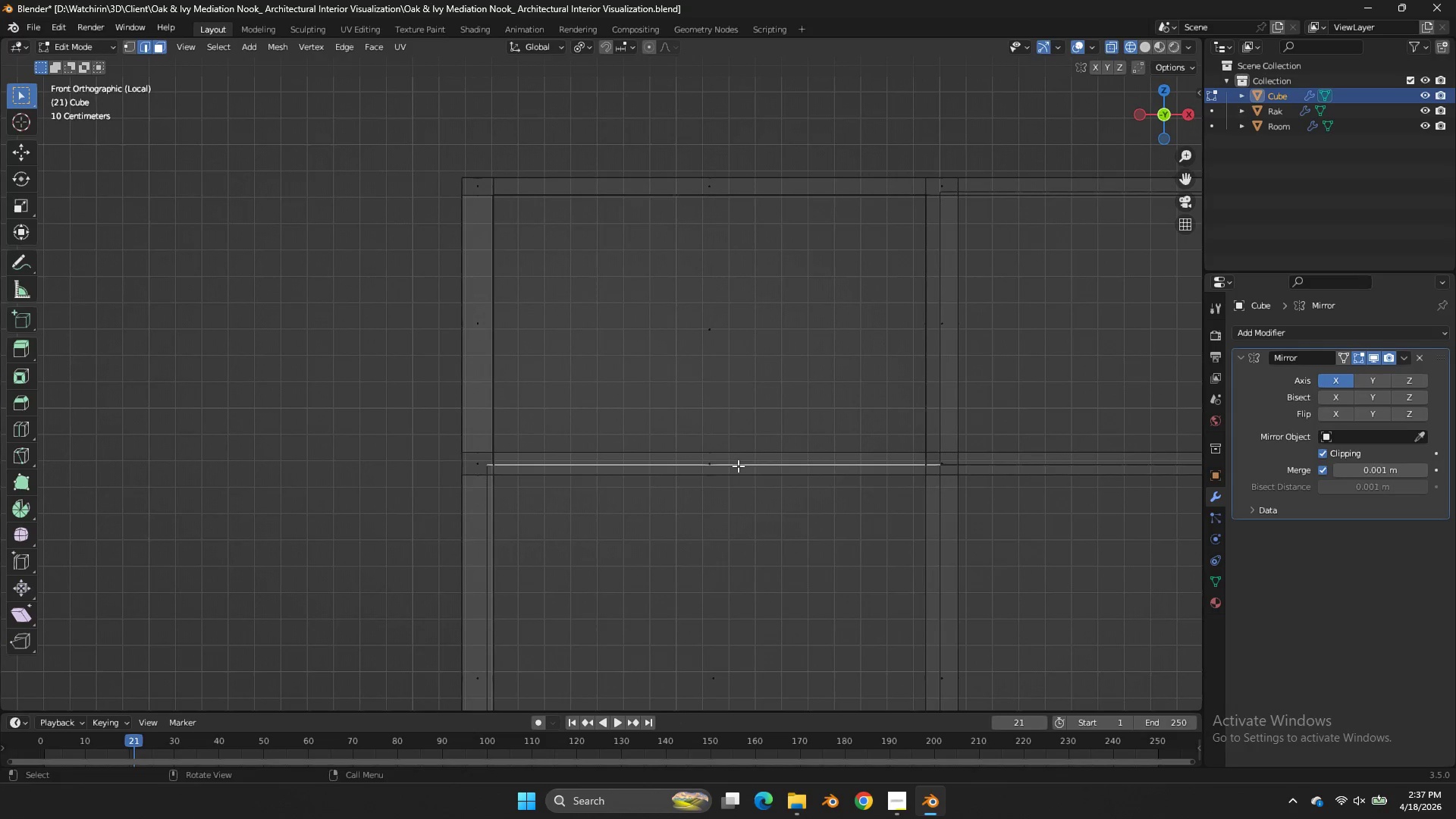 
type(gz)
 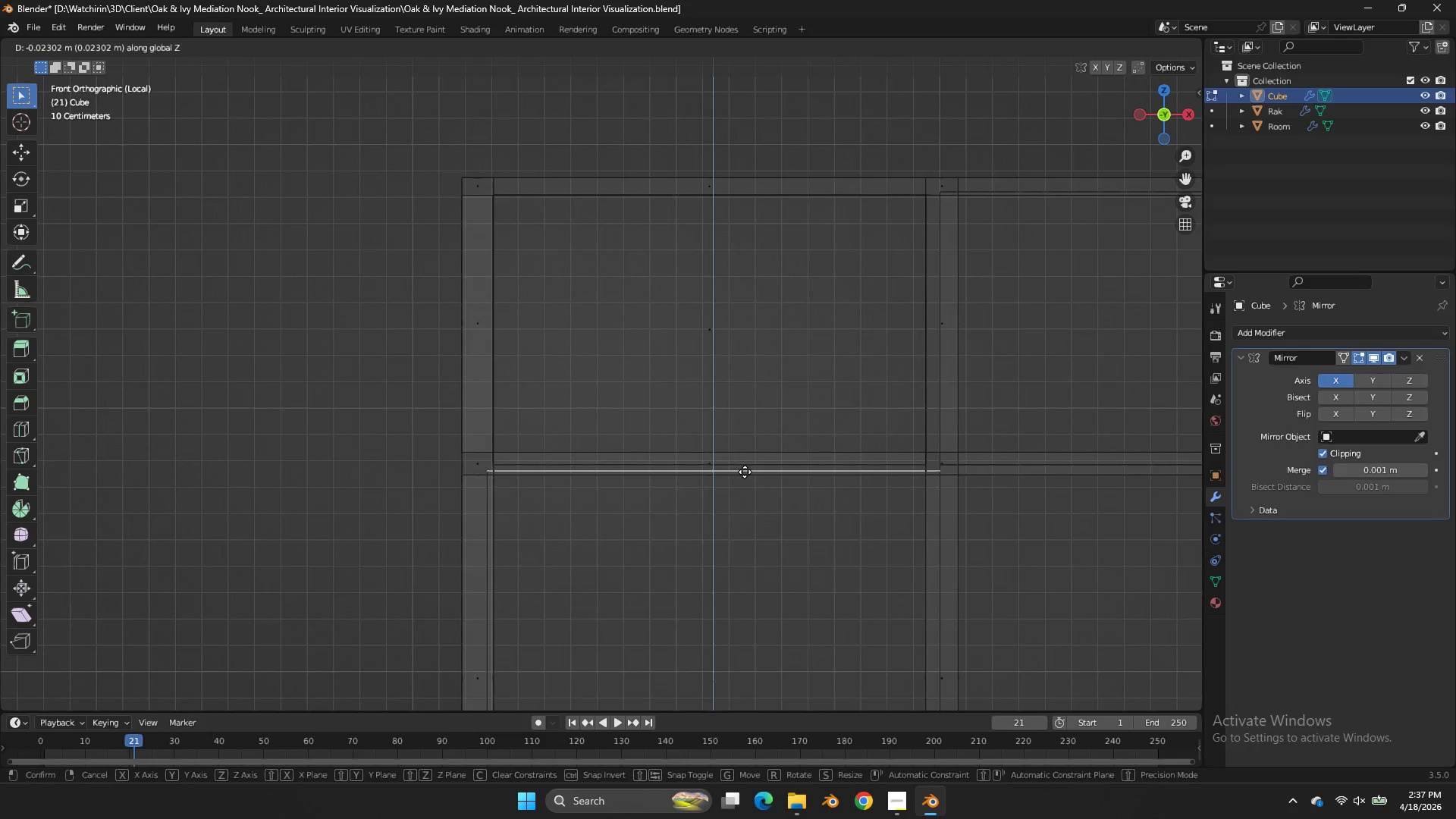 
hold_key(key=ShiftLeft, duration=0.55)
left_click([747, 478])
 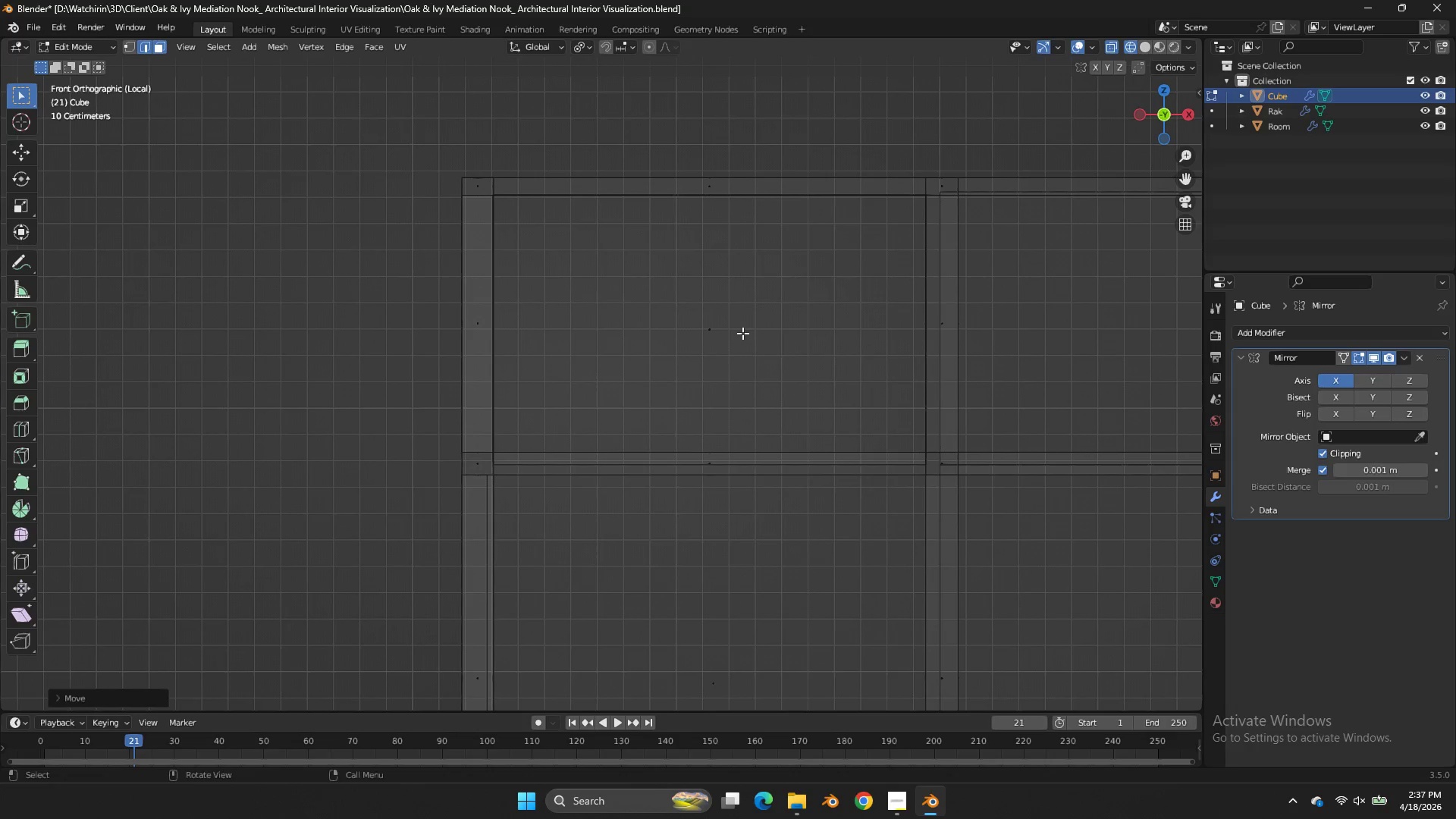 
left_click([736, 331])
 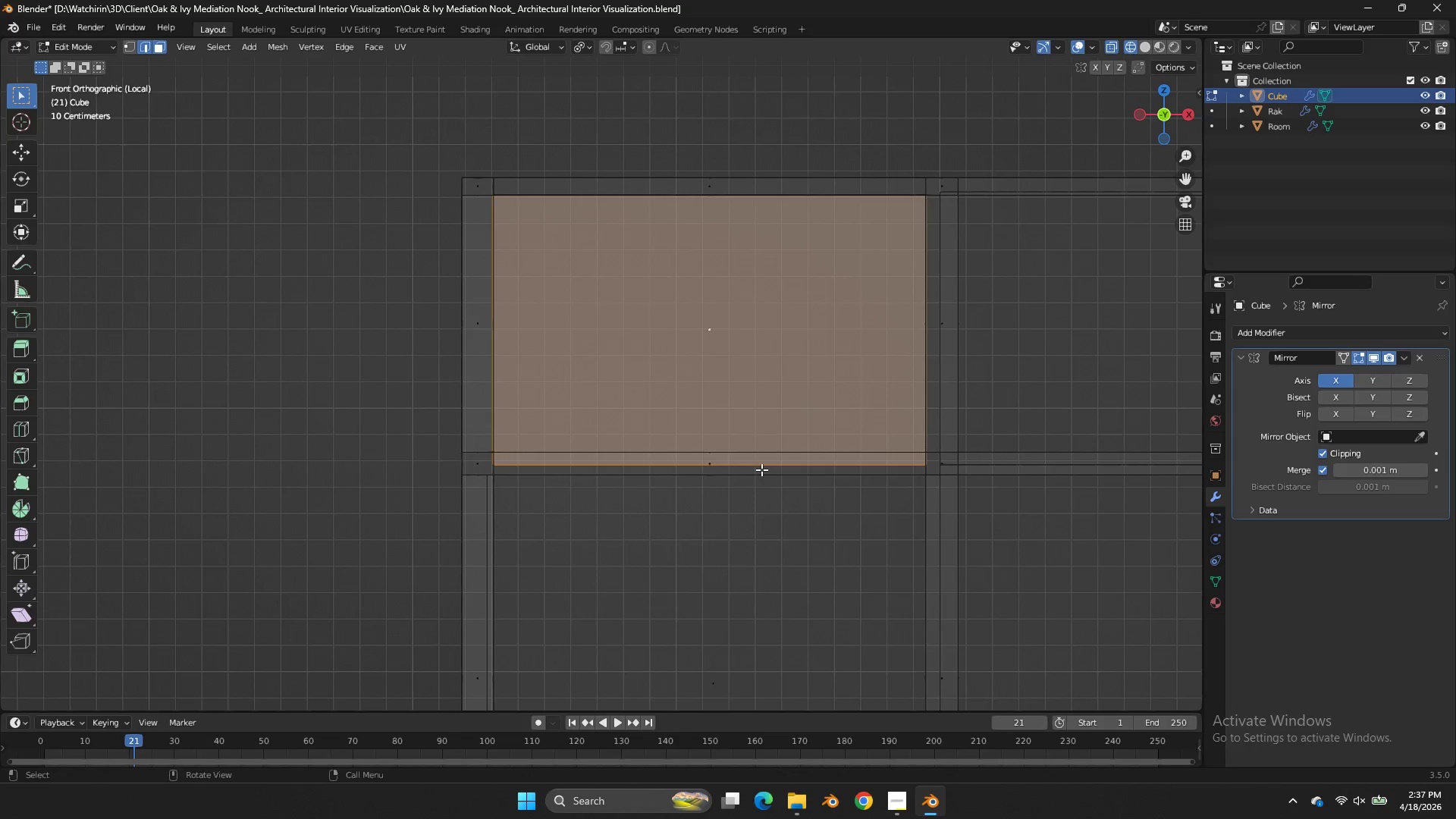 
double_click([736, 331])
 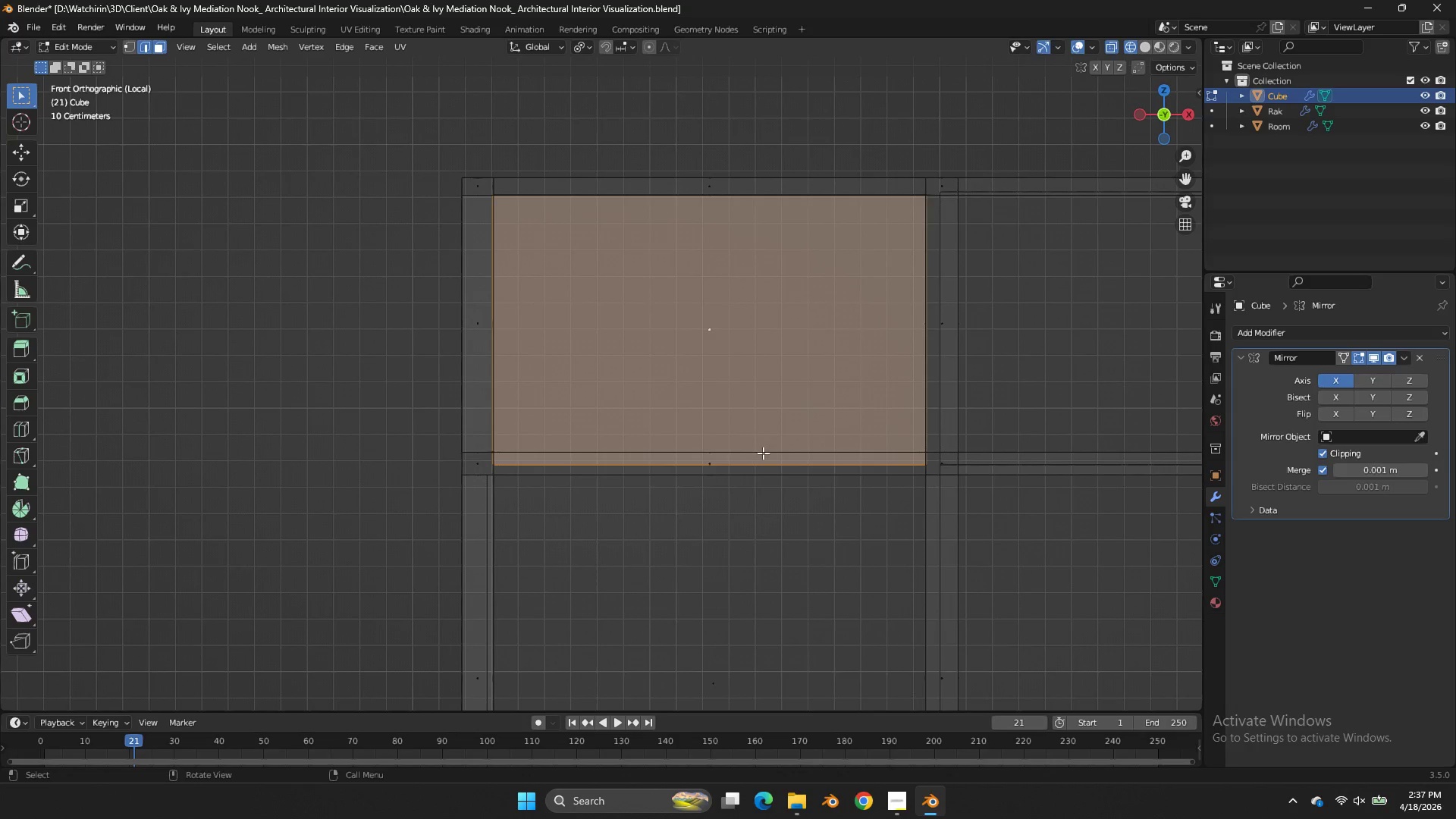 
double_click([761, 469])
 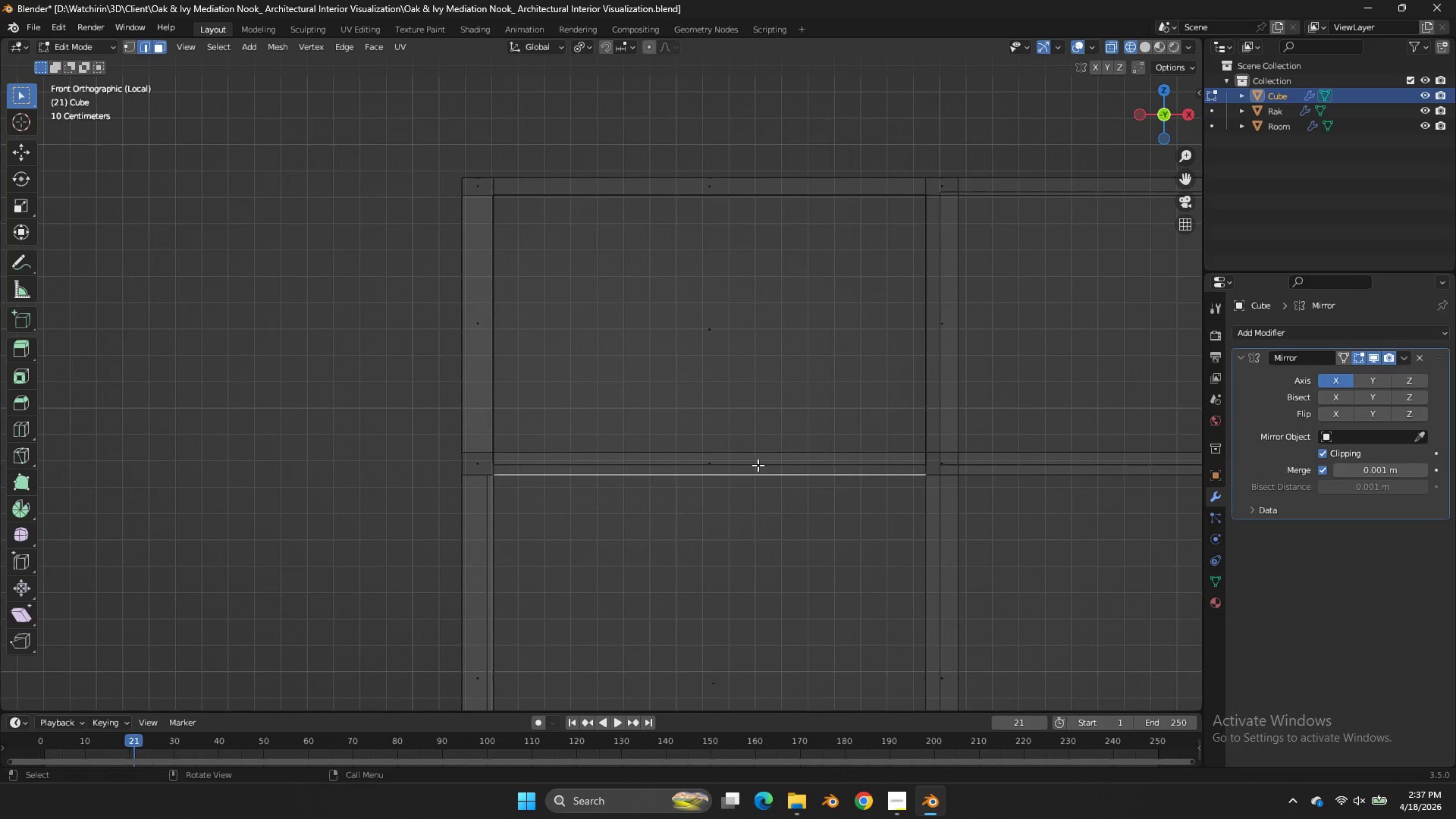 
triple_click([758, 465])
 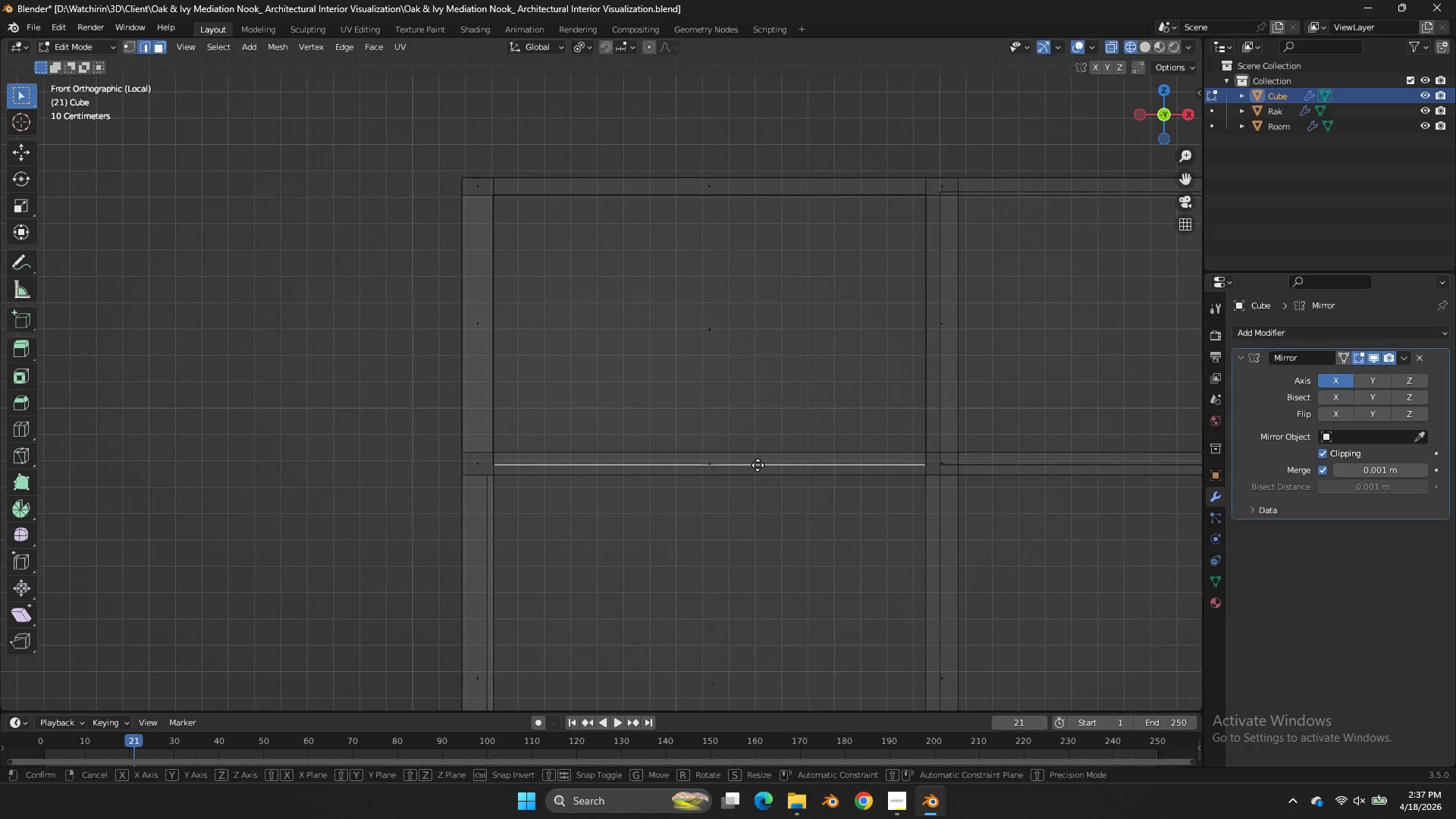 
type(gz)
 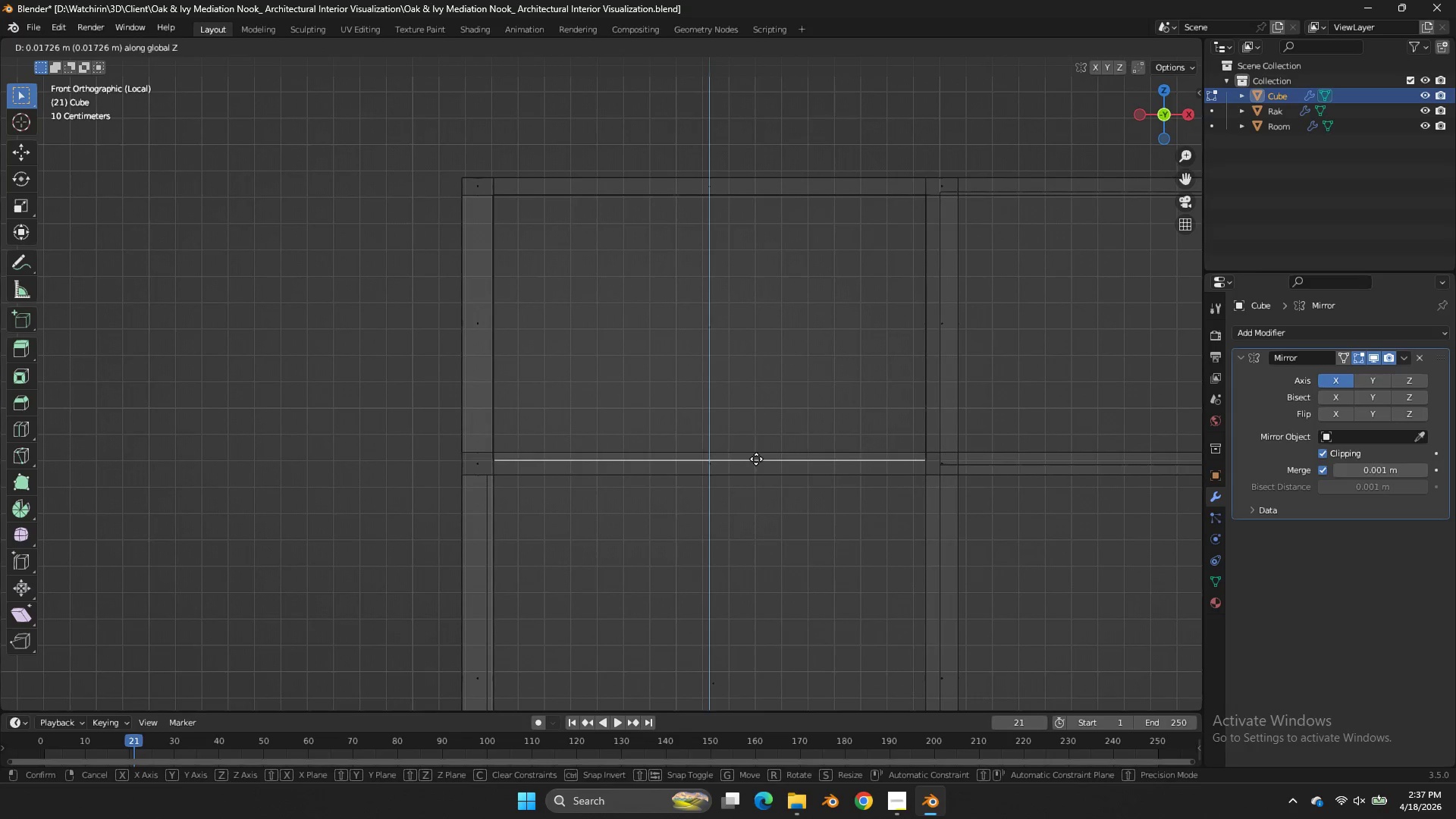 
hold_key(key=ShiftLeft, duration=1.66)
left_click([758, 427])
 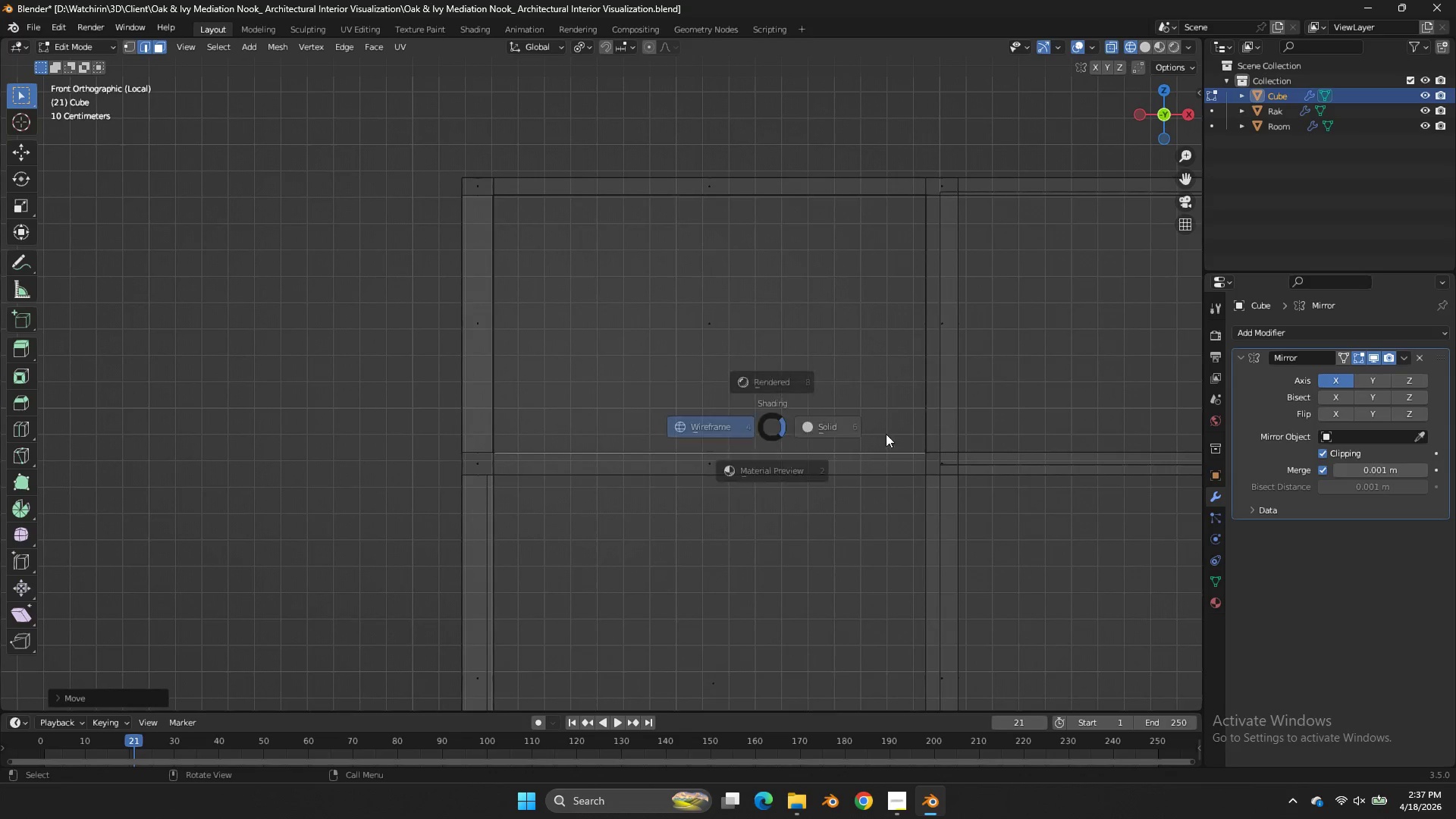 
key(Z)
 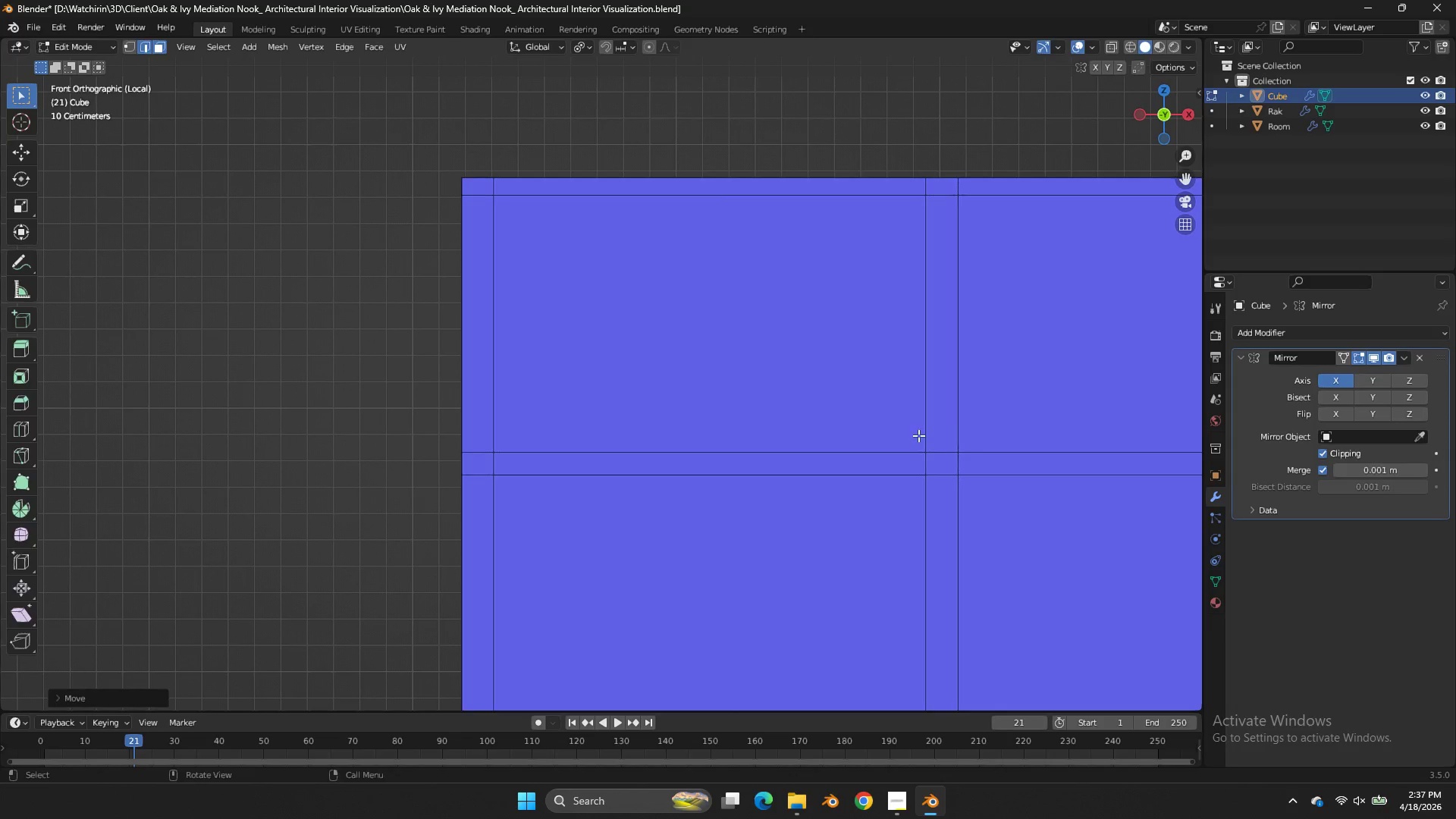 
key(Tab)
 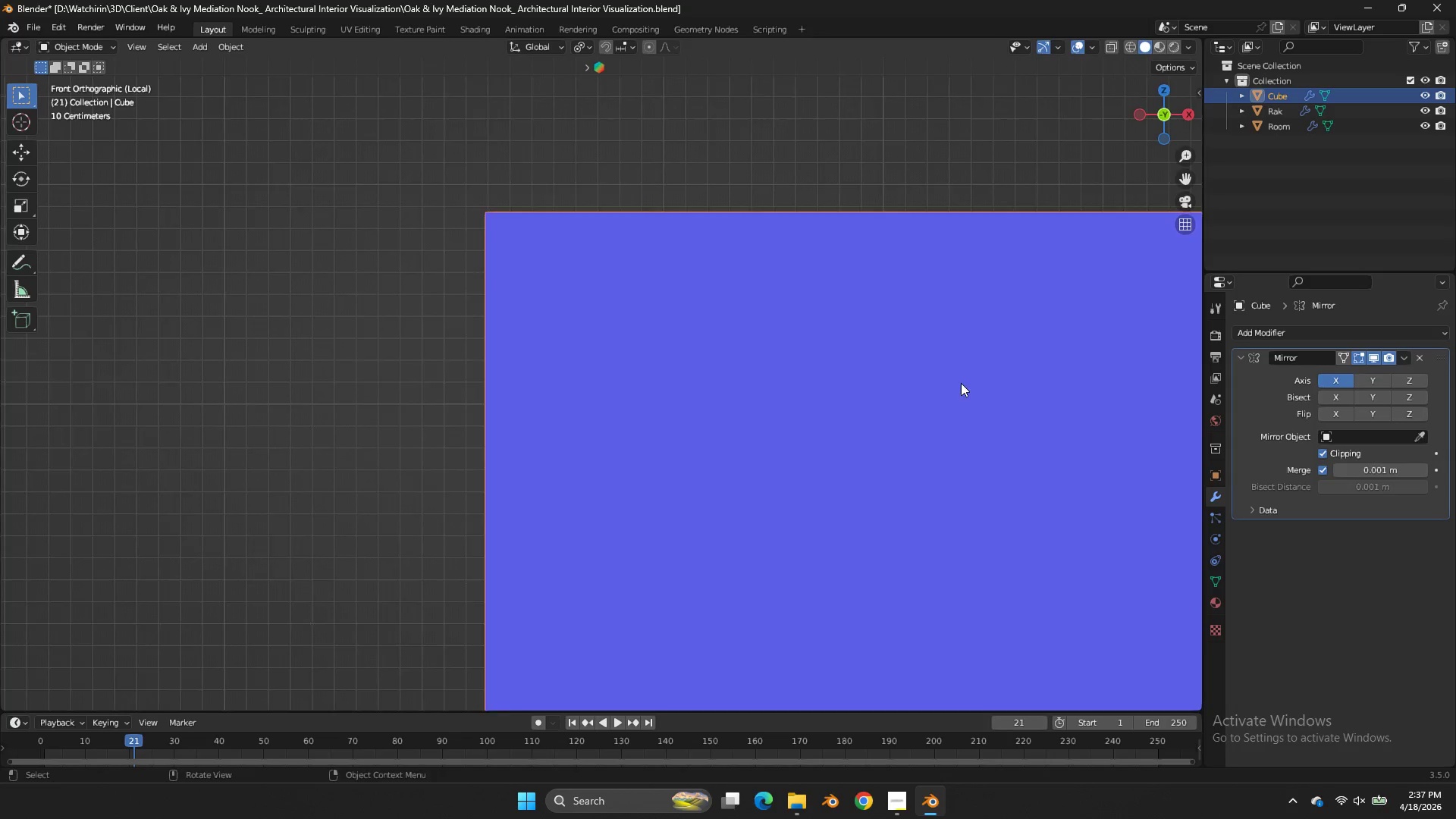 
scroll: coordinate [961, 383], scroll_direction: down, amount: 2.0
 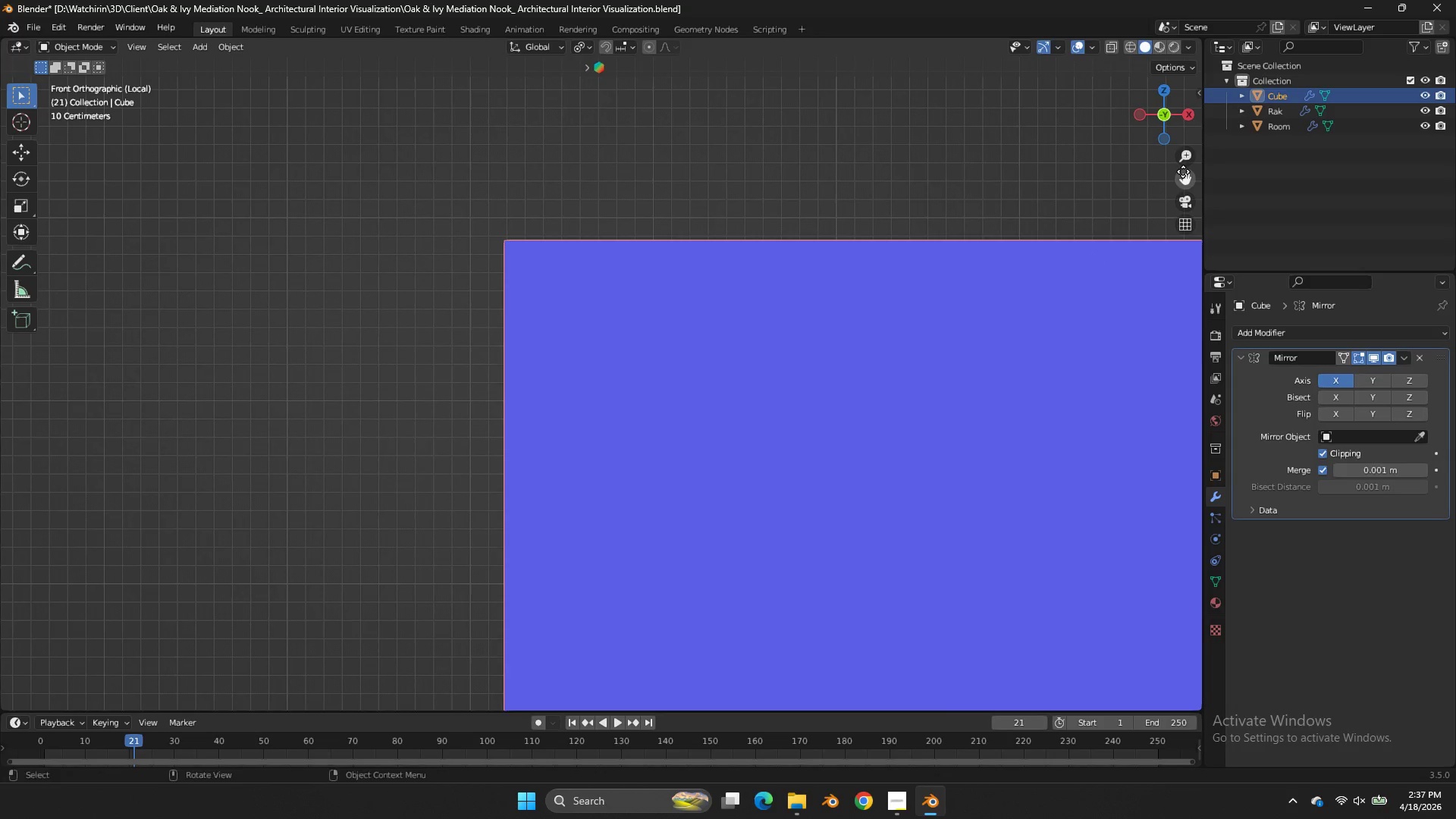 
left_click_drag(start_coordinate=[1185, 172], to_coordinate=[1156, 635])
 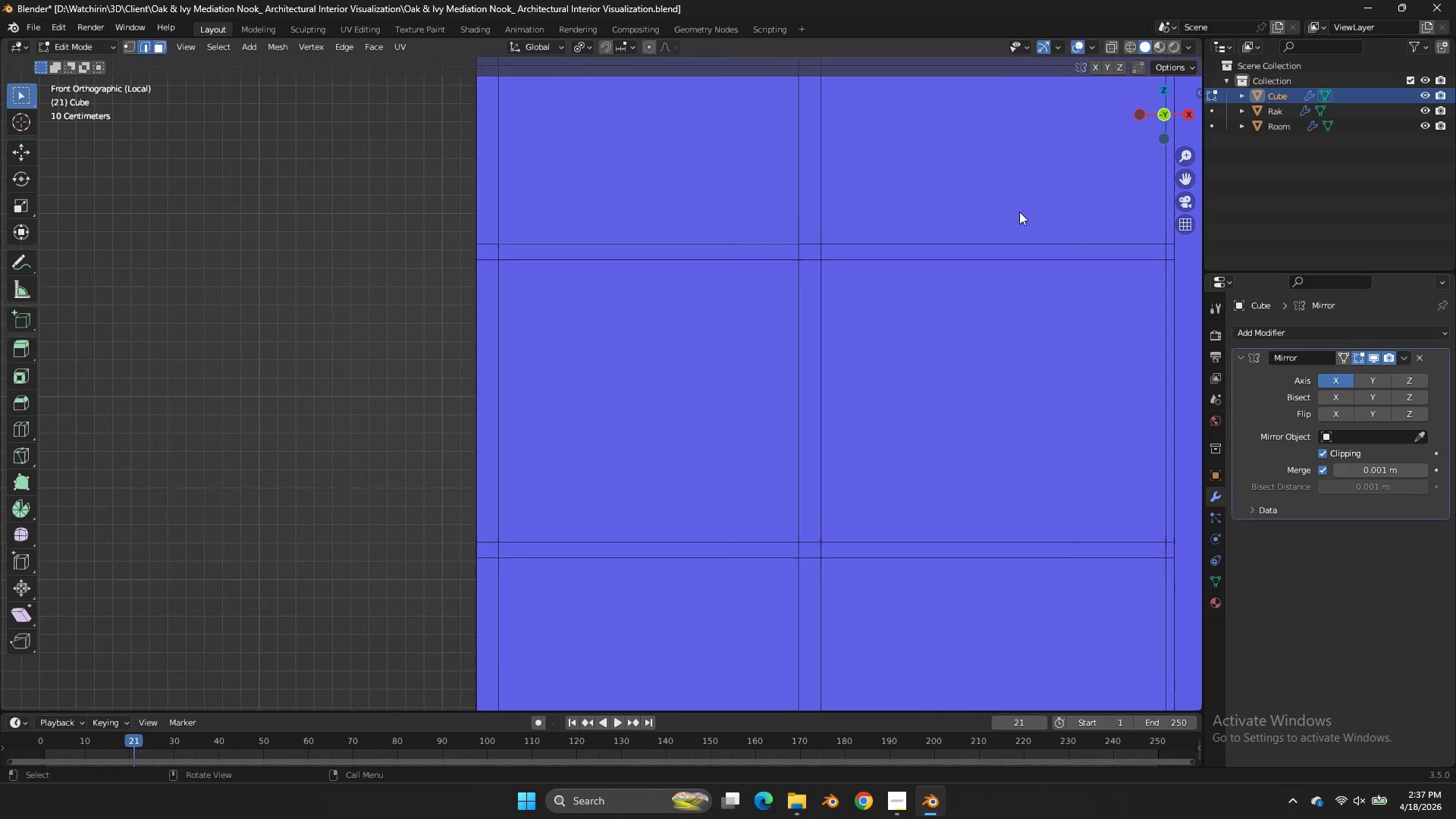 
key(Tab)
 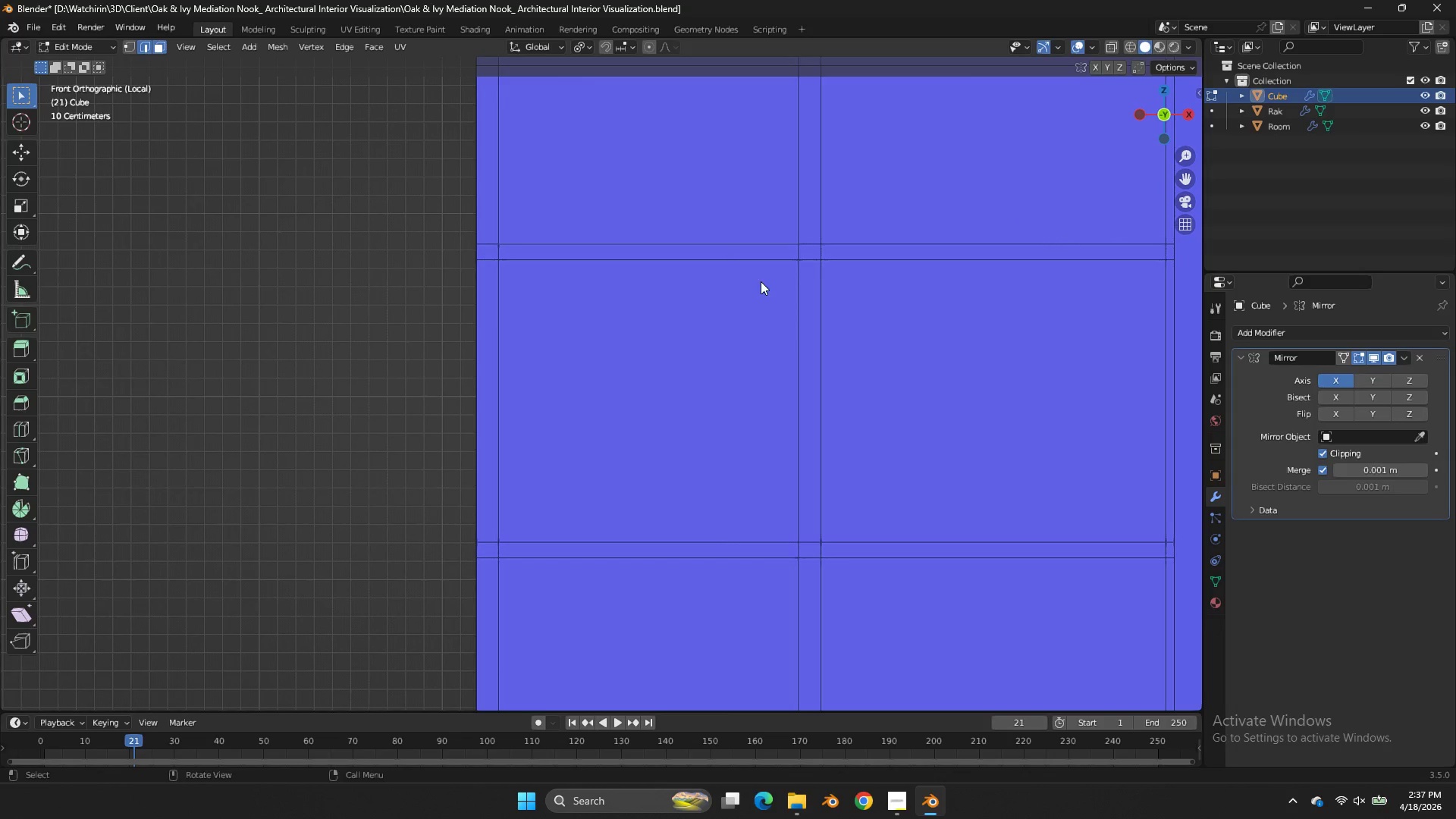 
key(Z)
 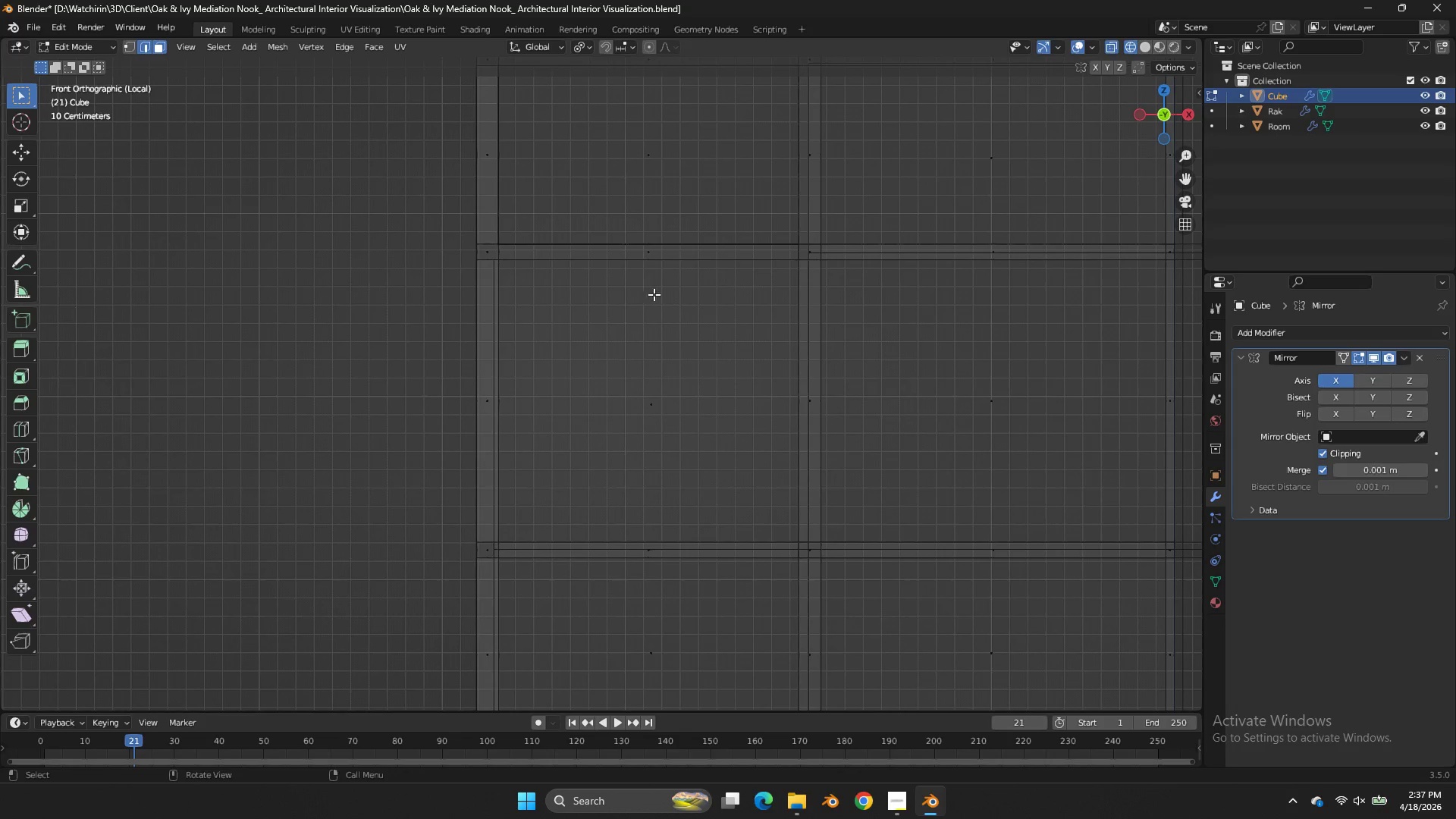 
key(Tab)
 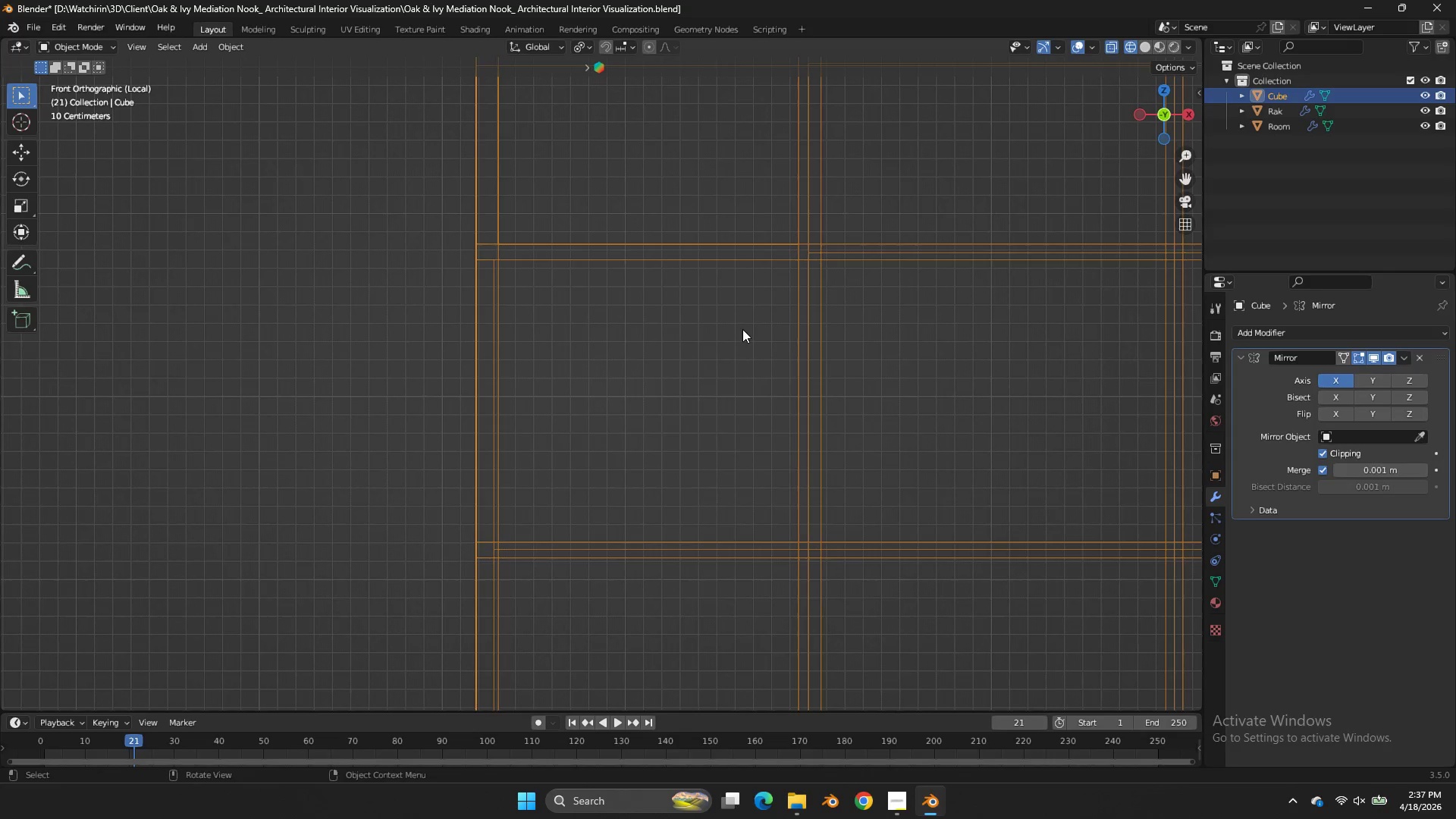 
key(Tab)
 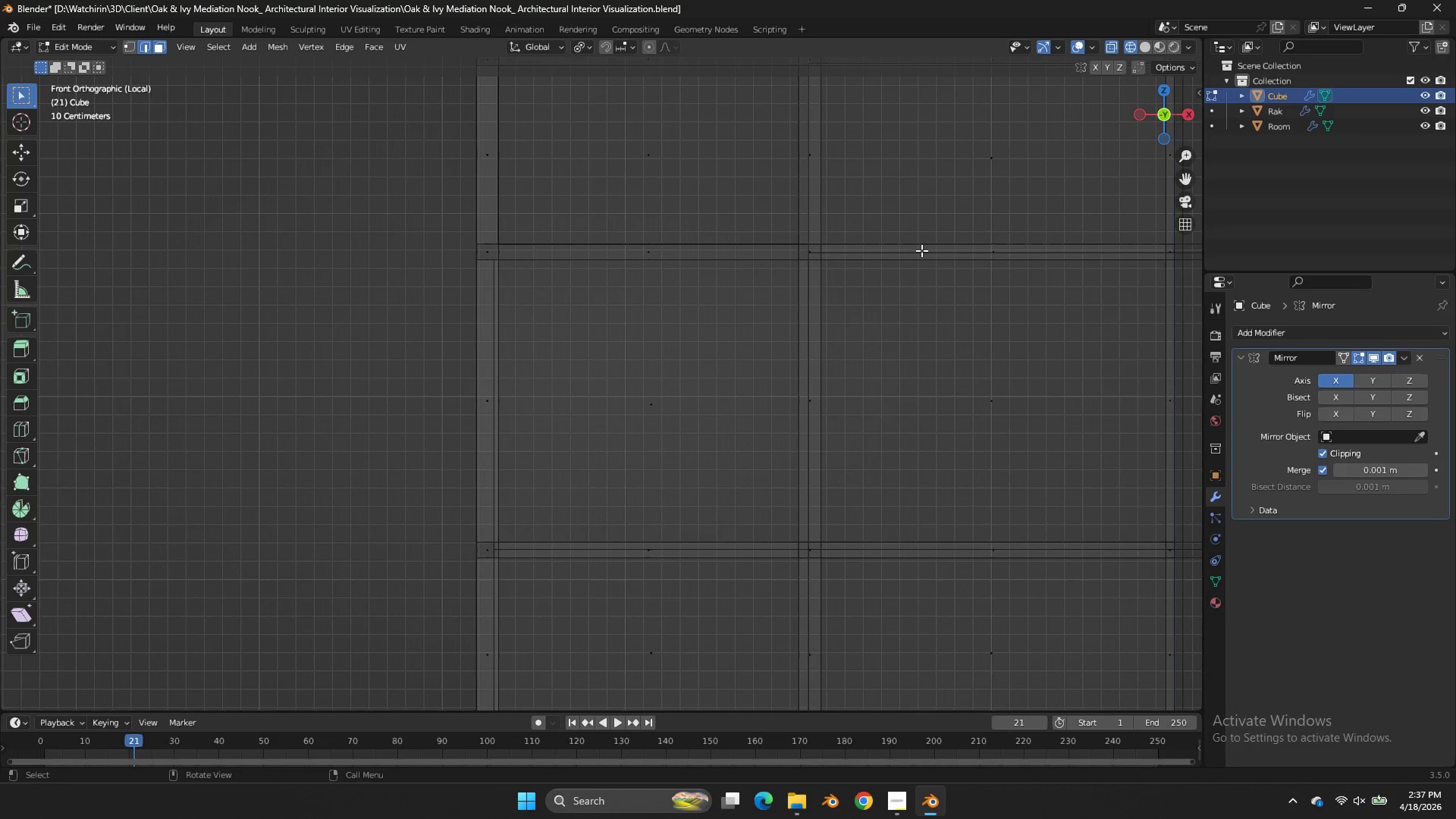 
double_click([921, 250])
 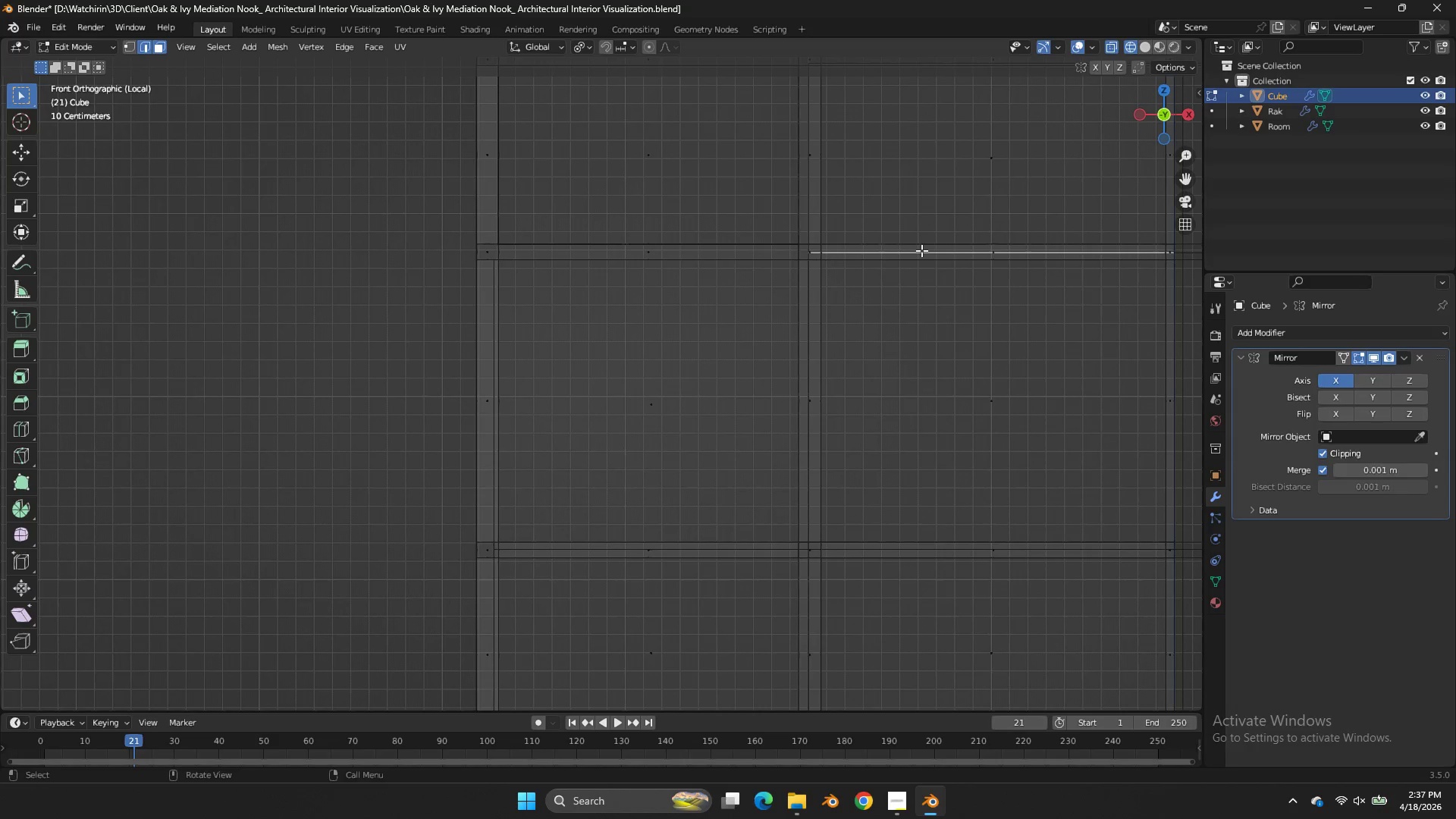 
scroll: coordinate [921, 250], scroll_direction: down, amount: 4.0
 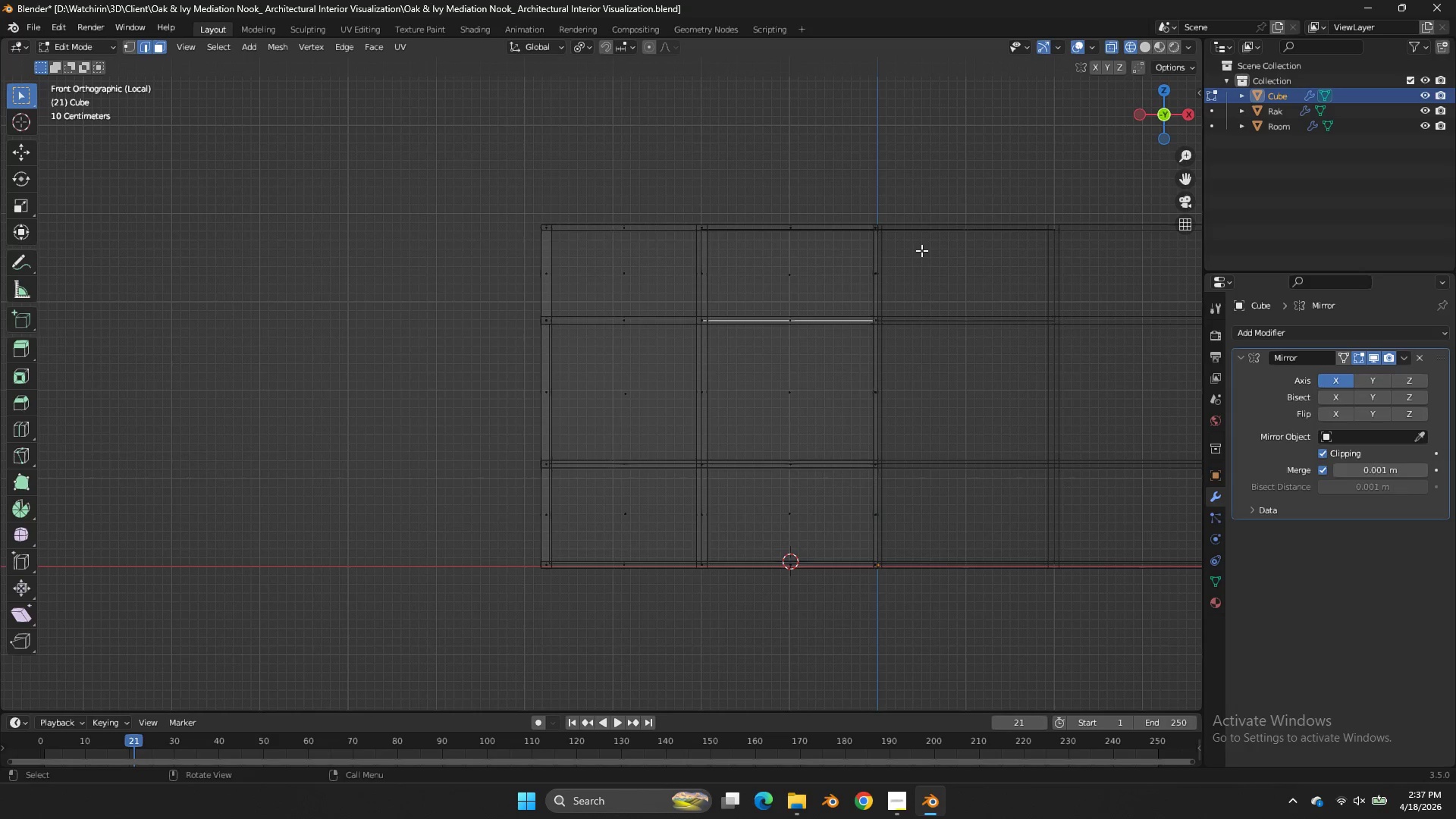 
key(Control+Z)
 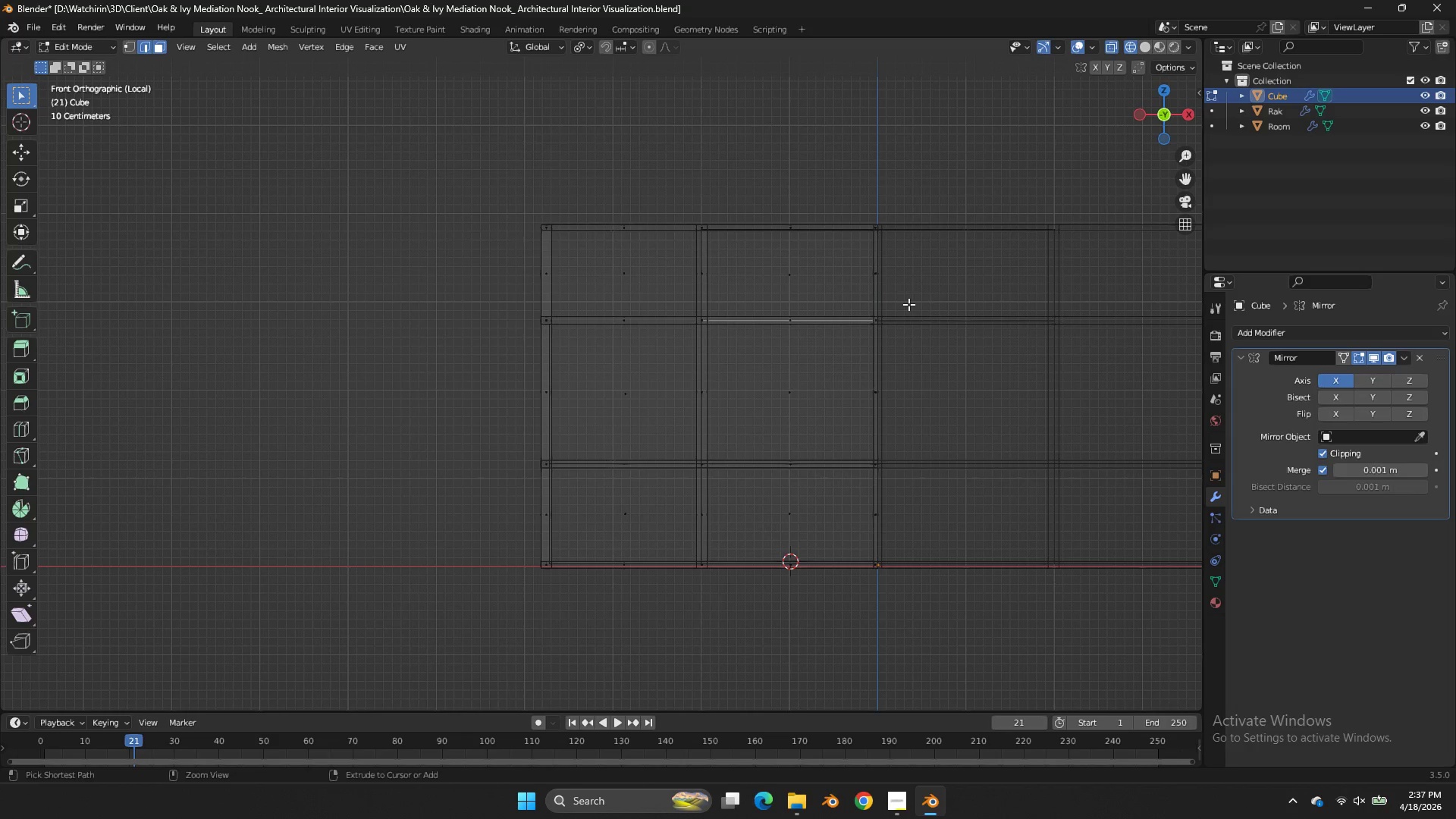 
key(Control+Z)
 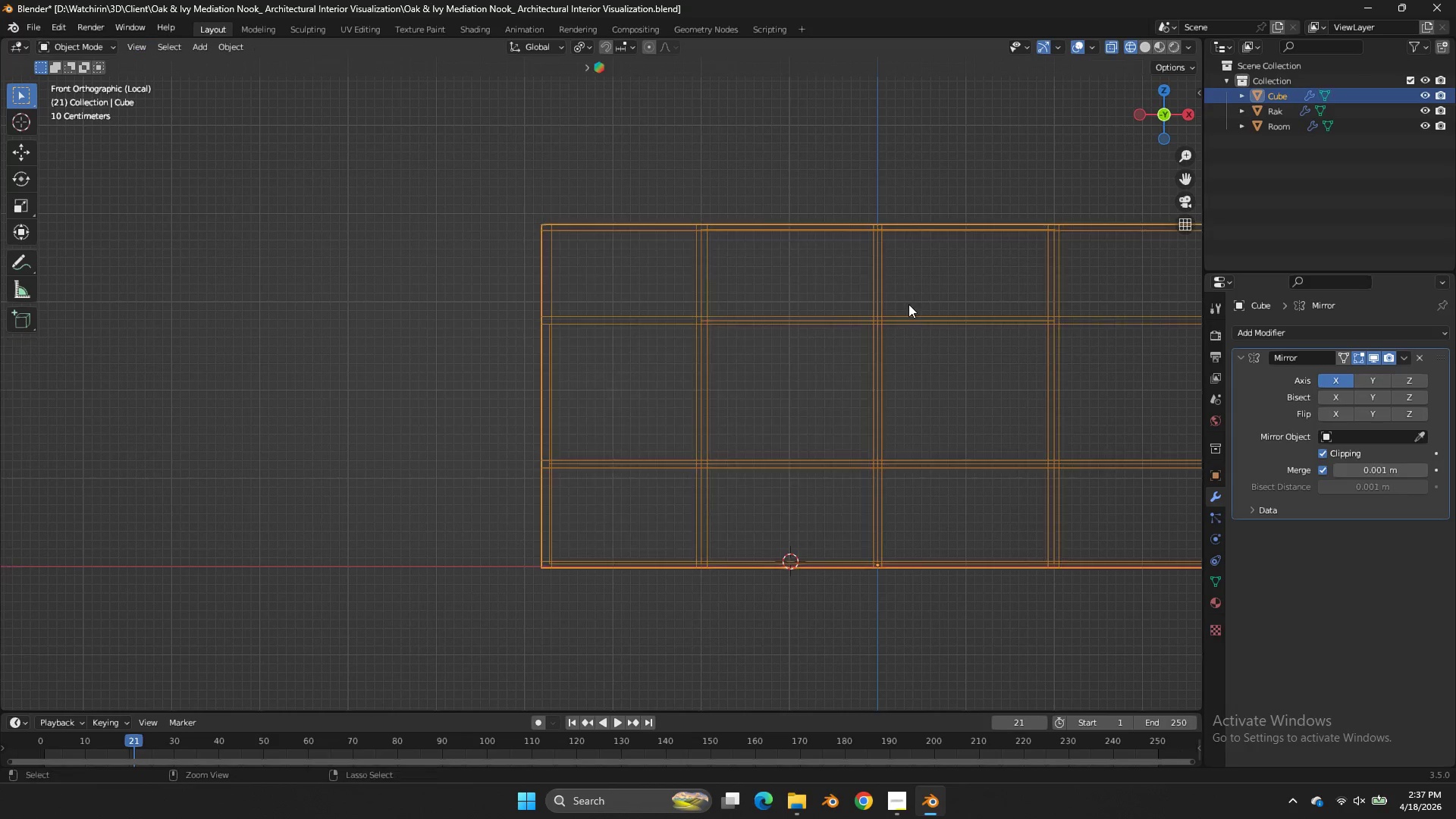 
hold_key(key=Z, duration=1.5)
 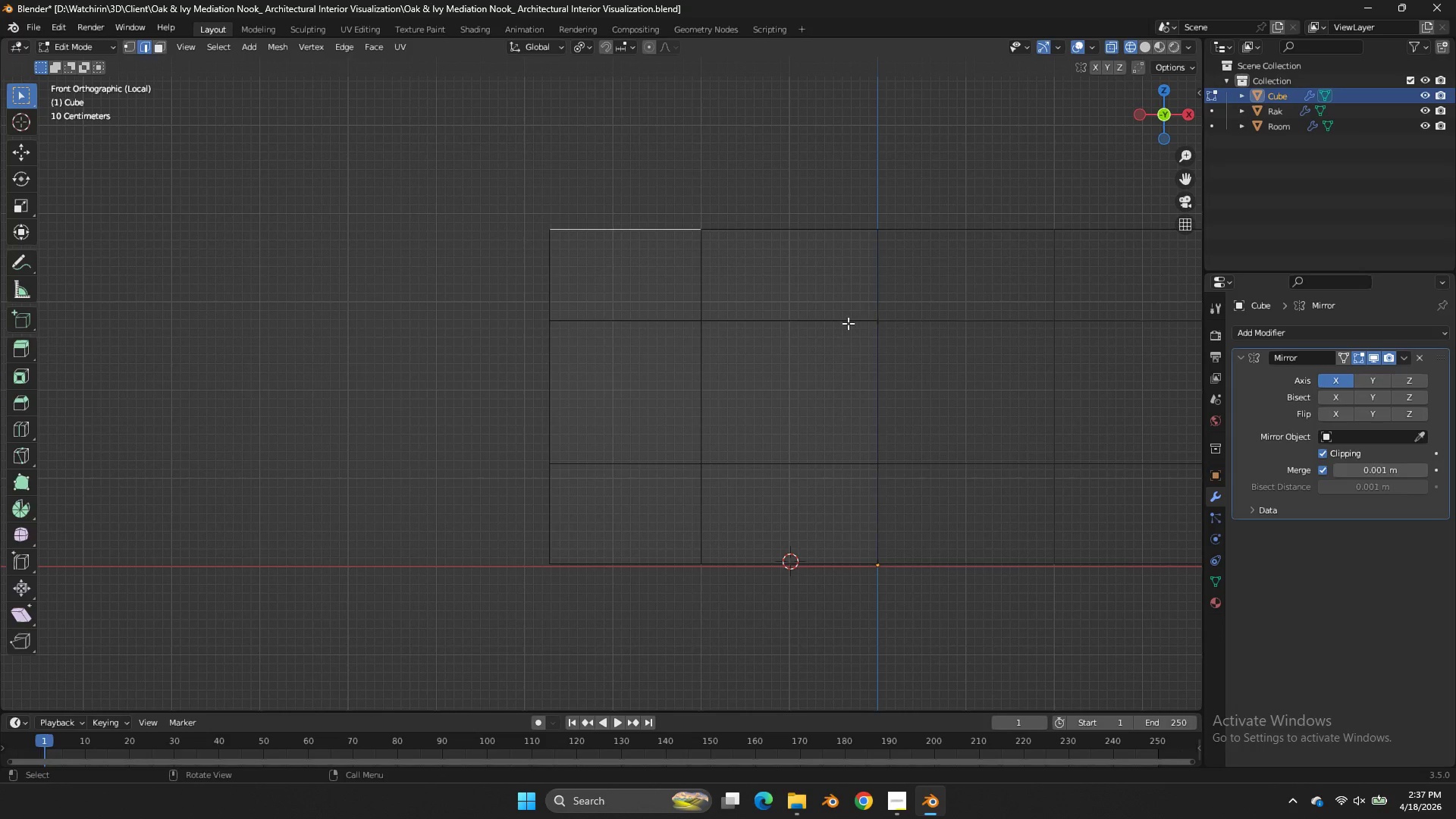 
key(Control+Z)
 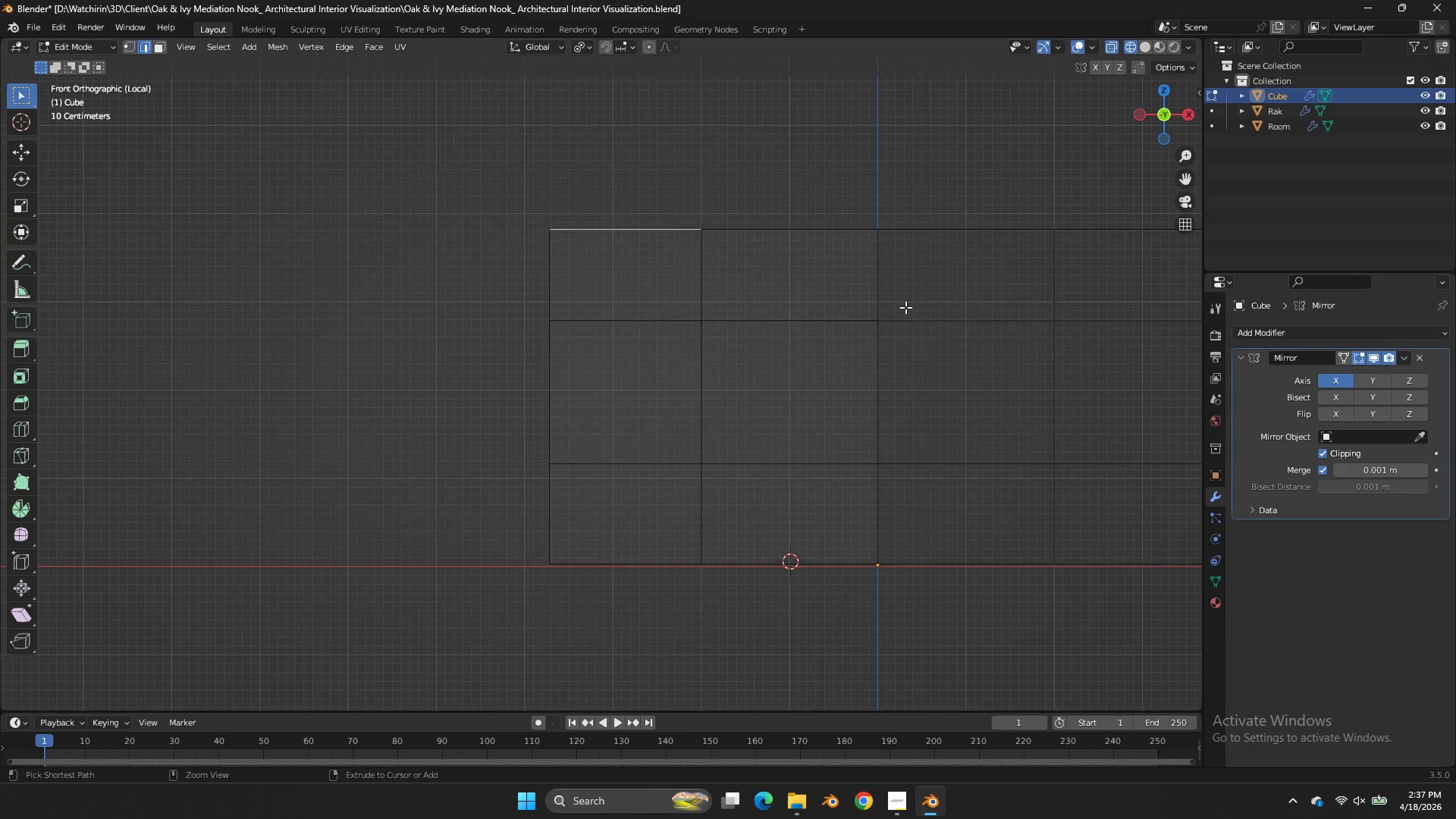 
key(Control+Z)
 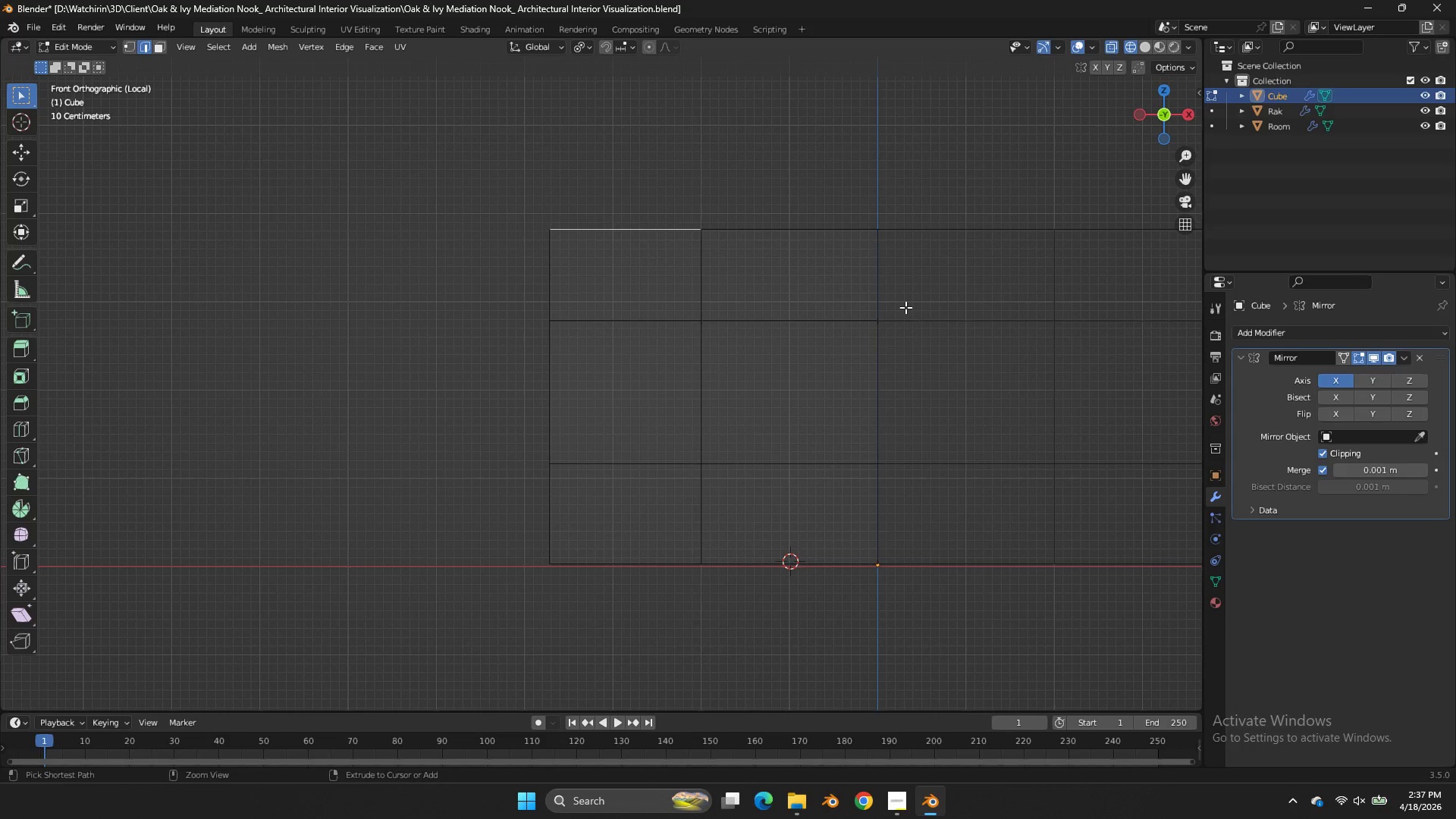 
key(Control+Z)
 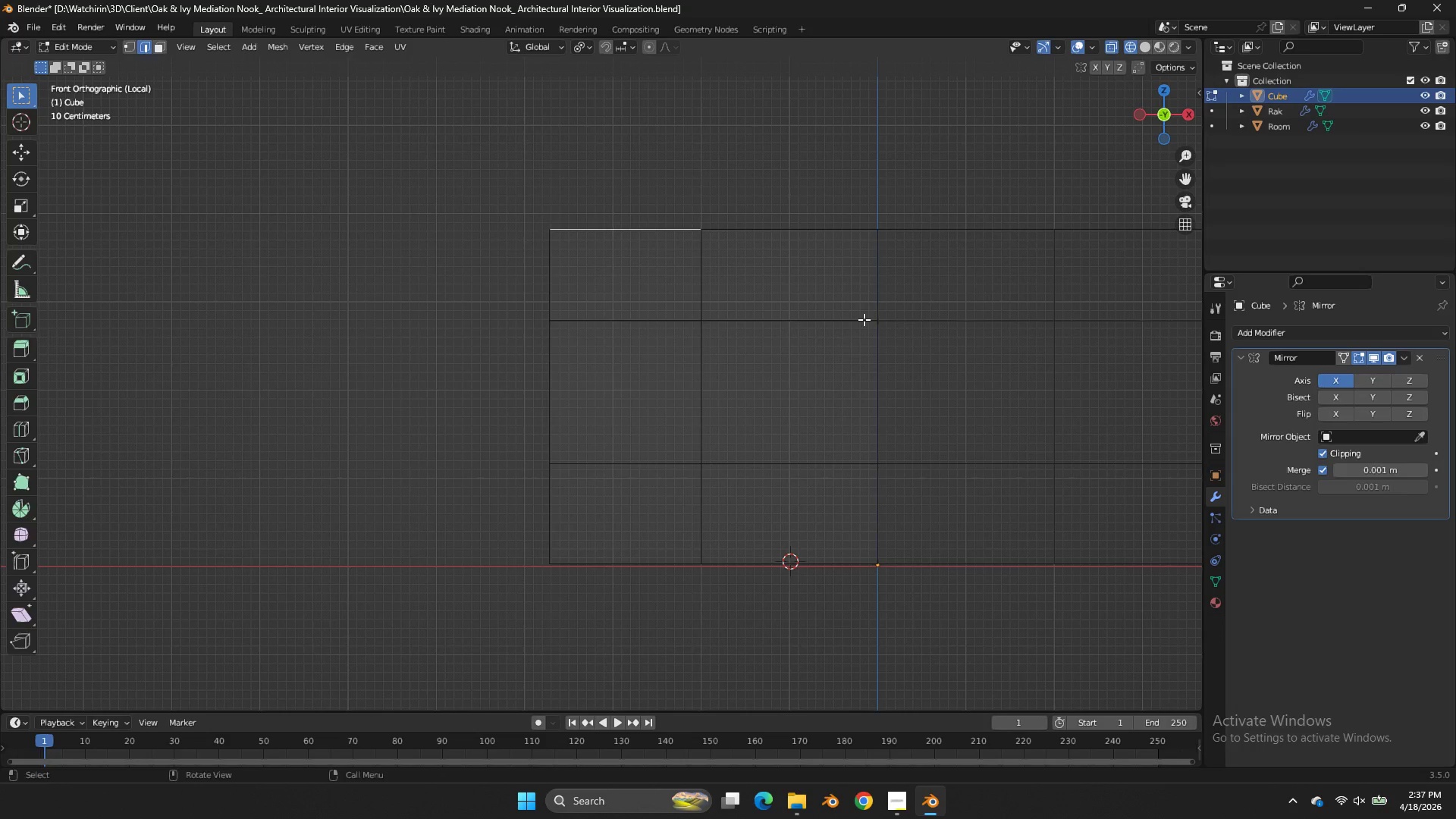 
key(Tab)
 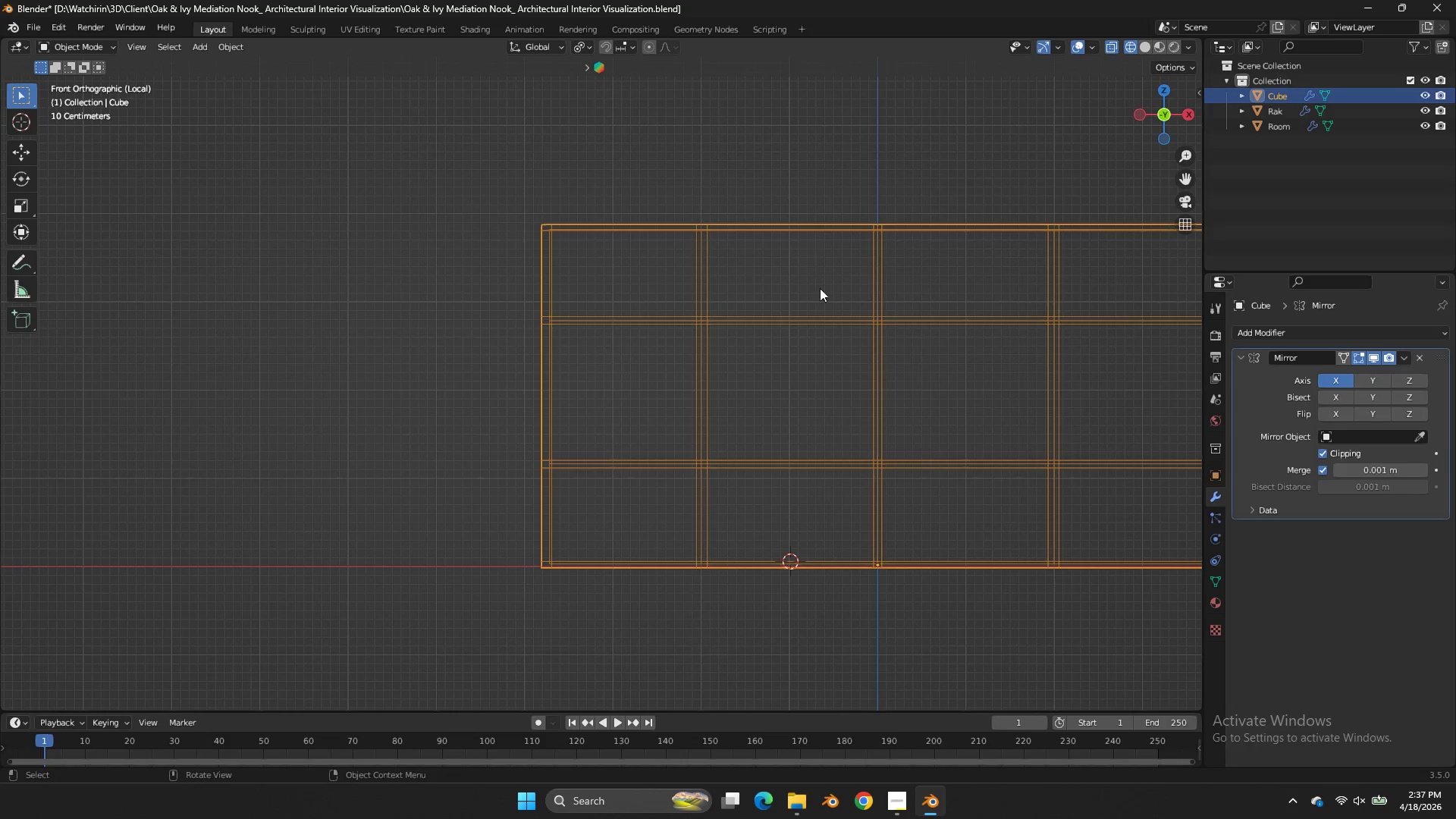 
key(Tab)
 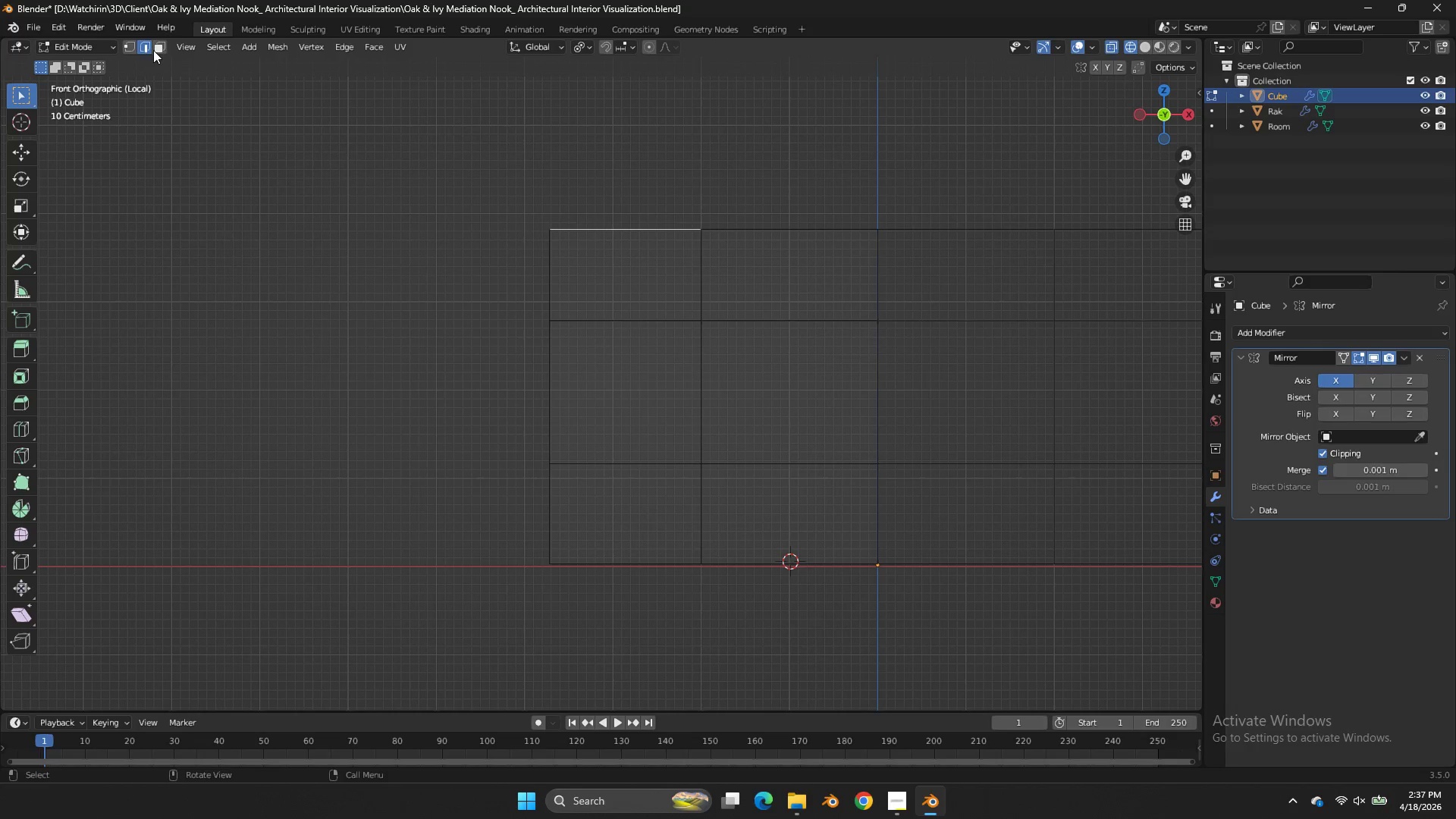 
double_click([160, 50])
 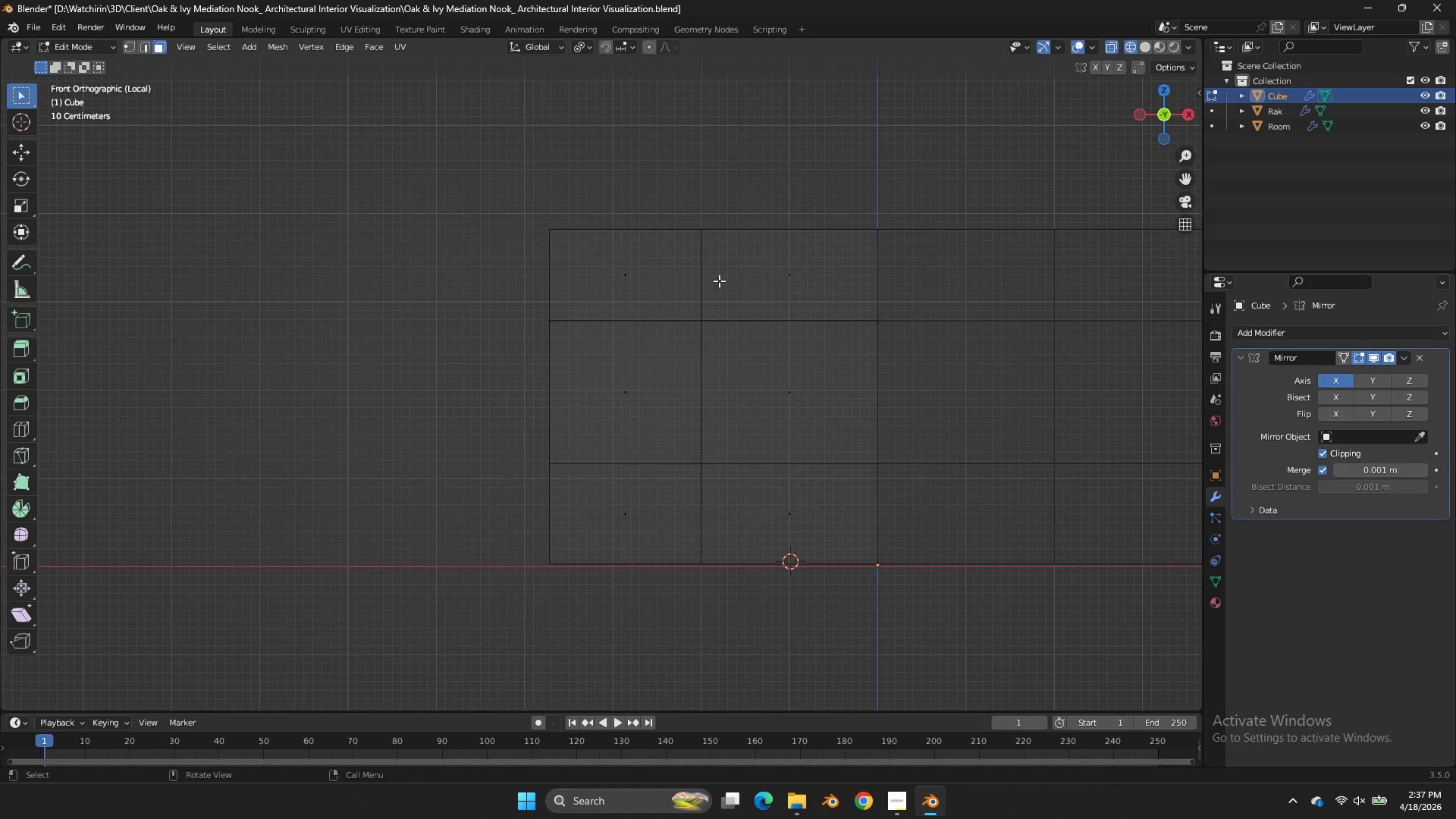 
double_click([730, 292])
 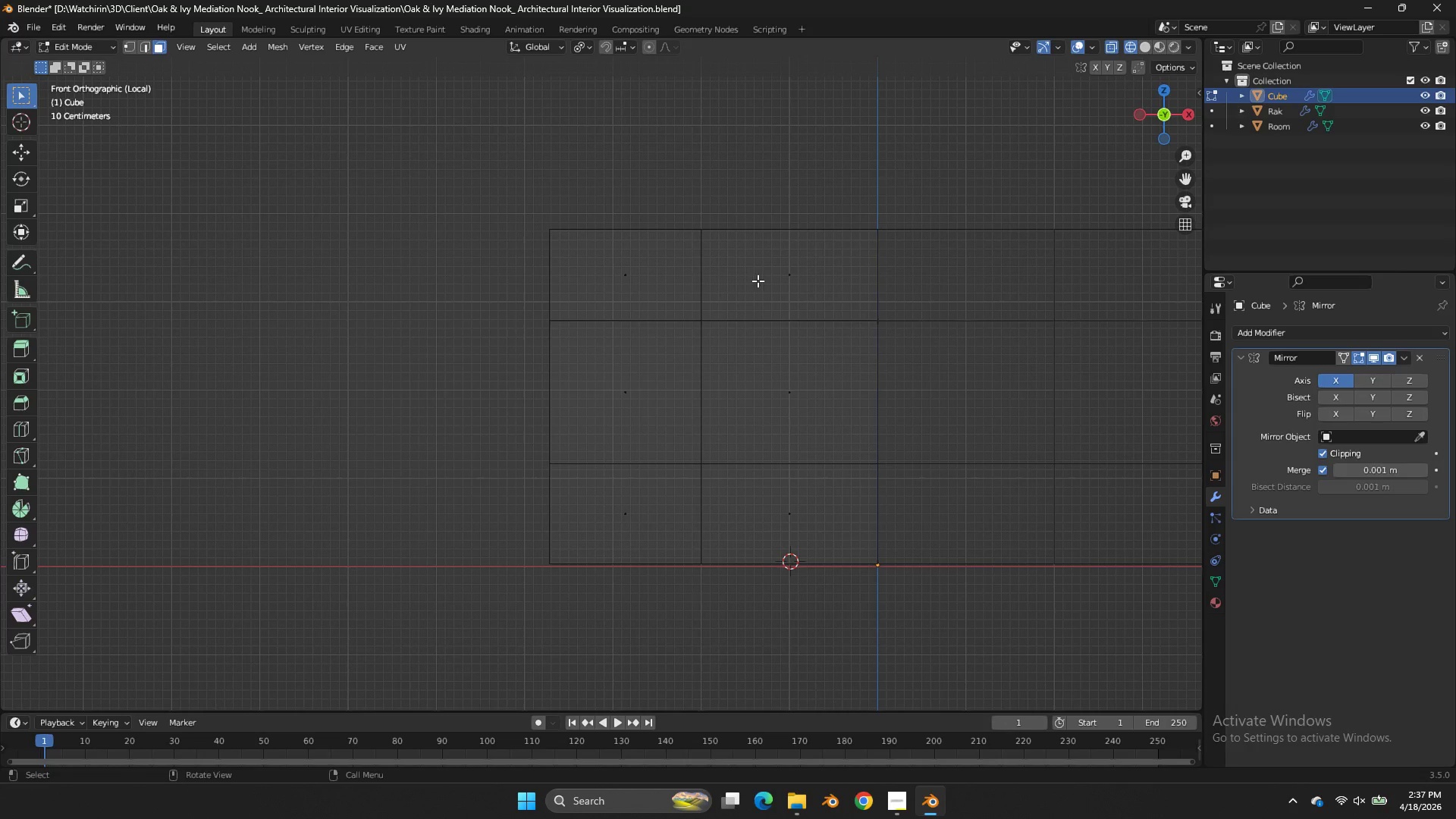 
left_click([730, 292])
 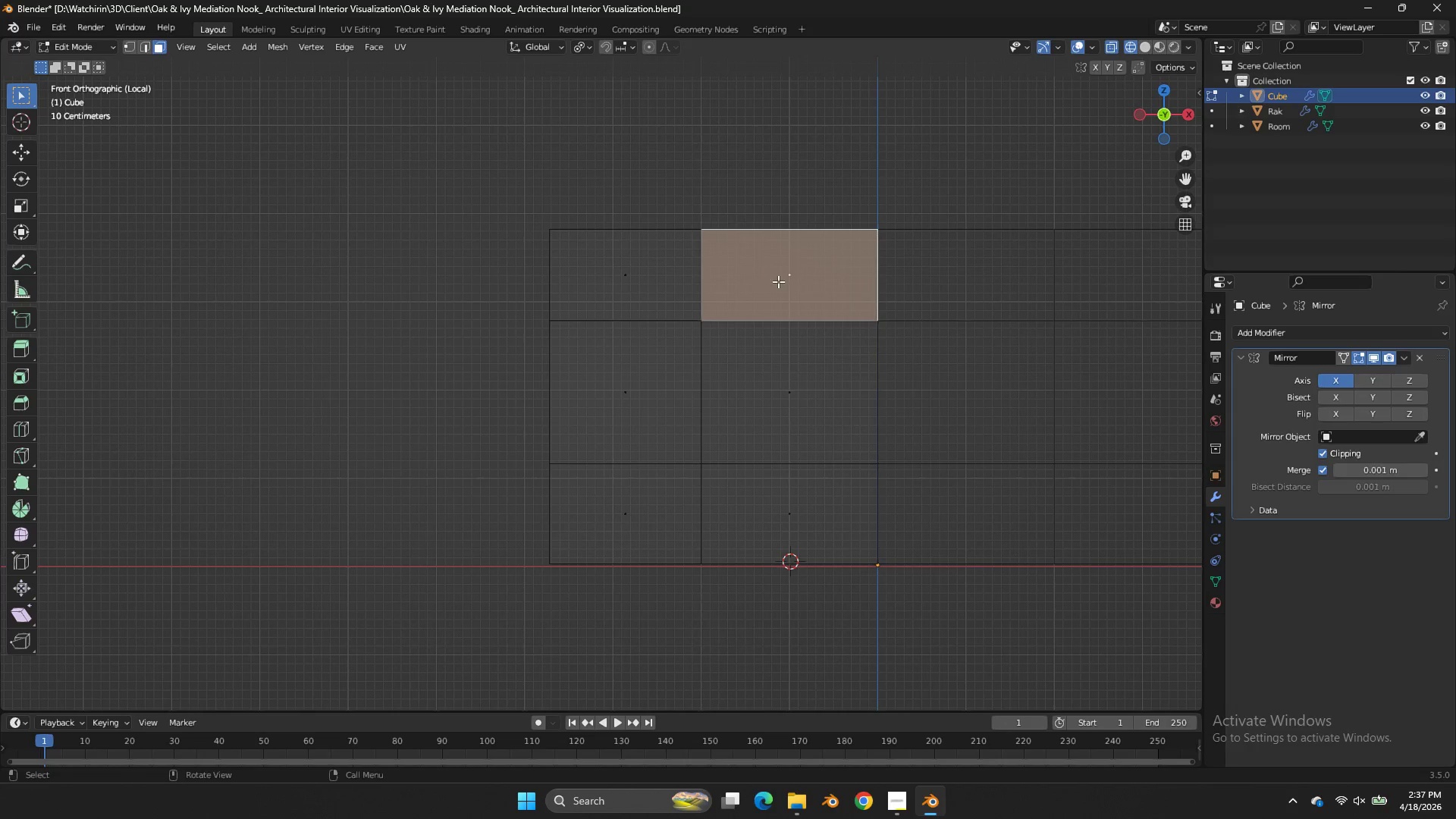 
triple_click([761, 281])
 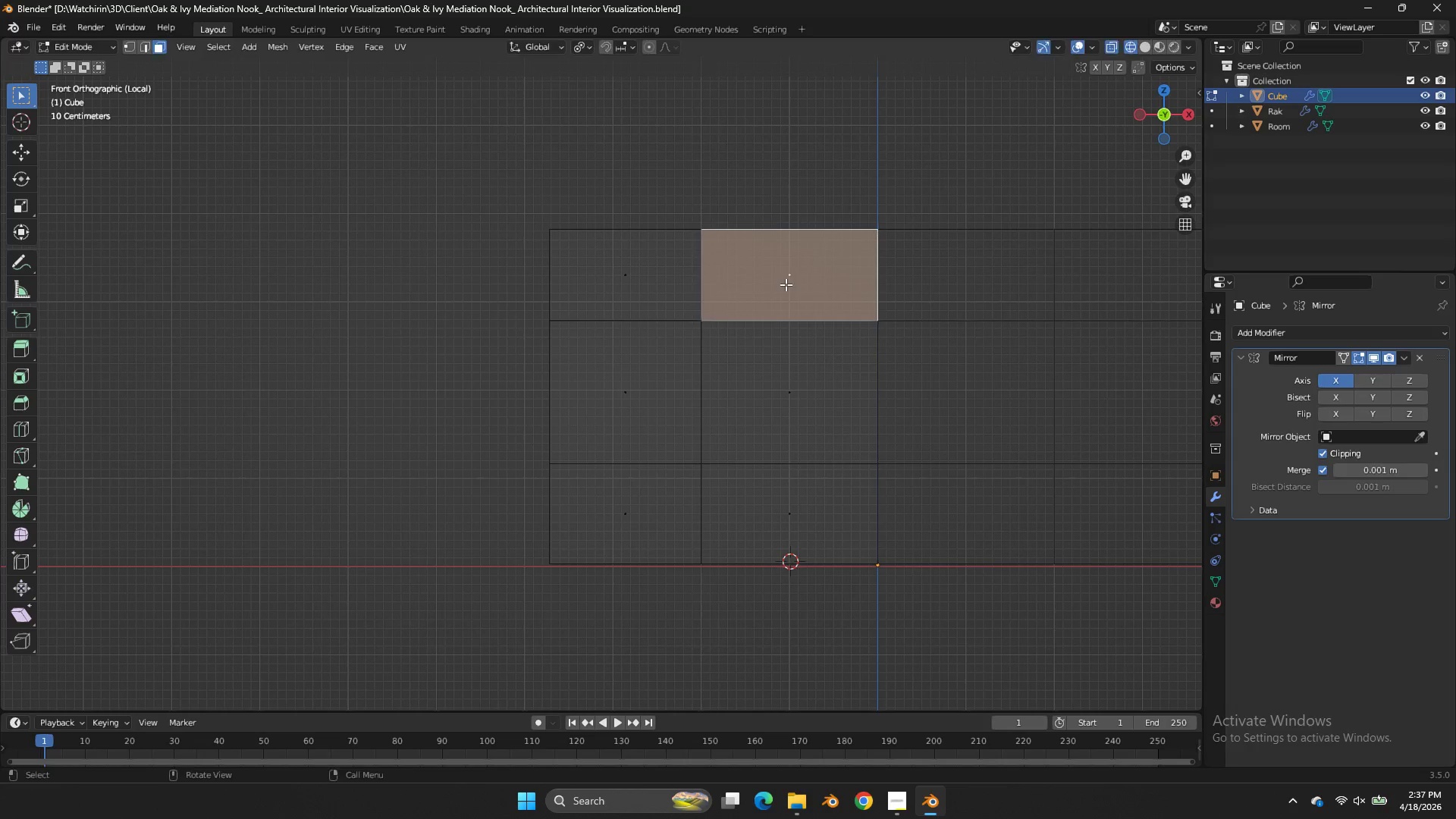 
key(G)
 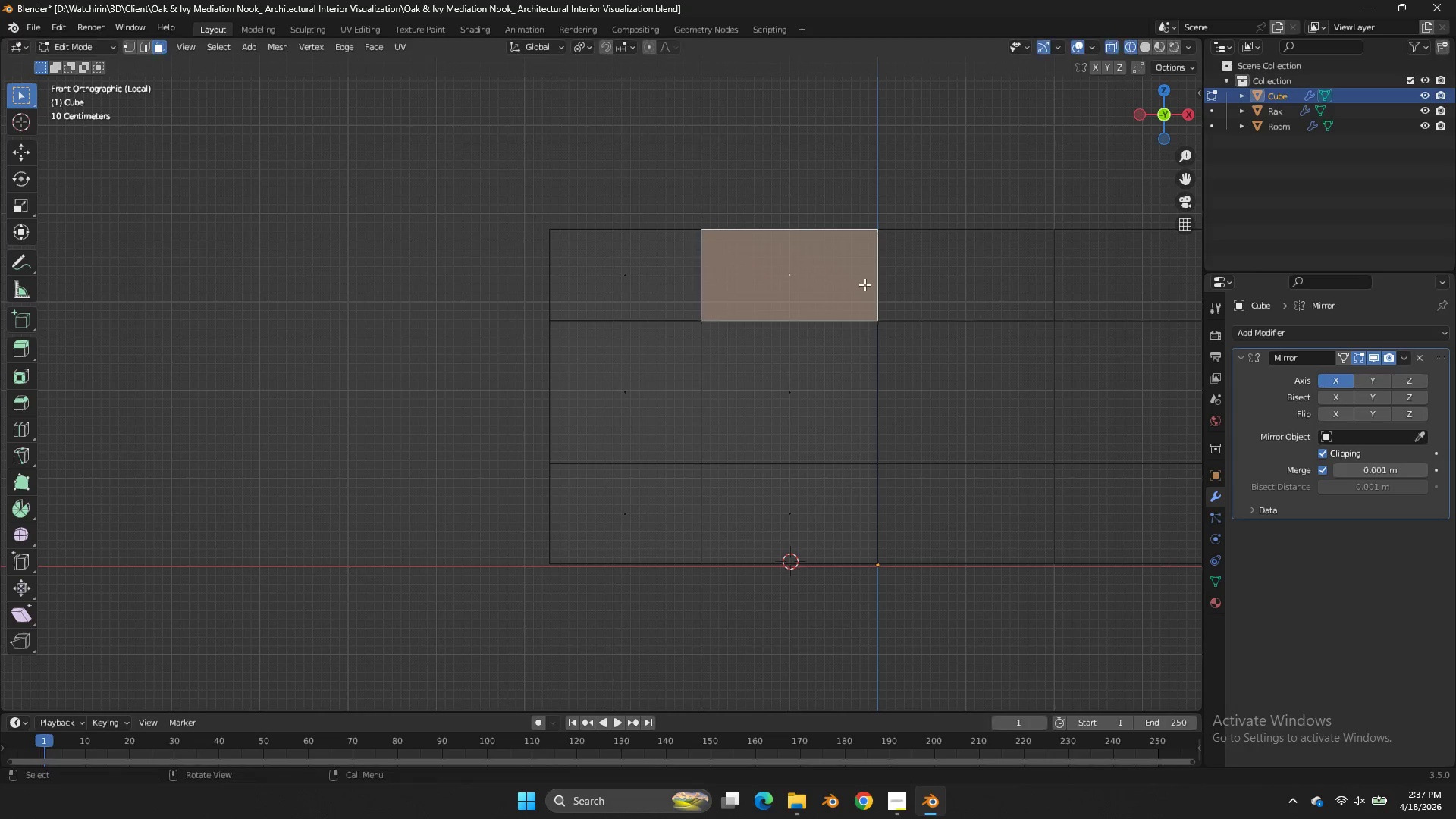 
right_click([864, 284])
 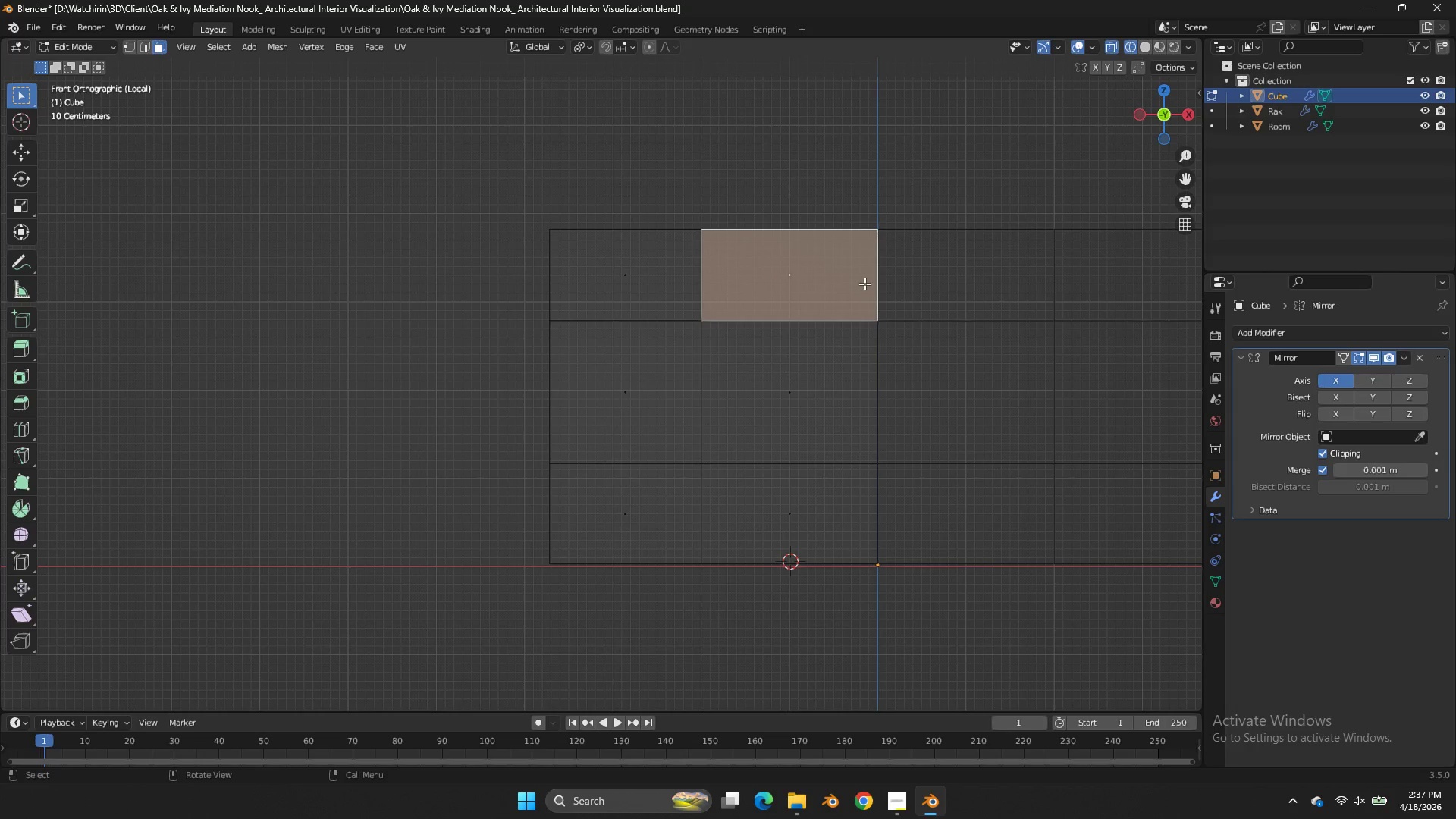 
key(A)
 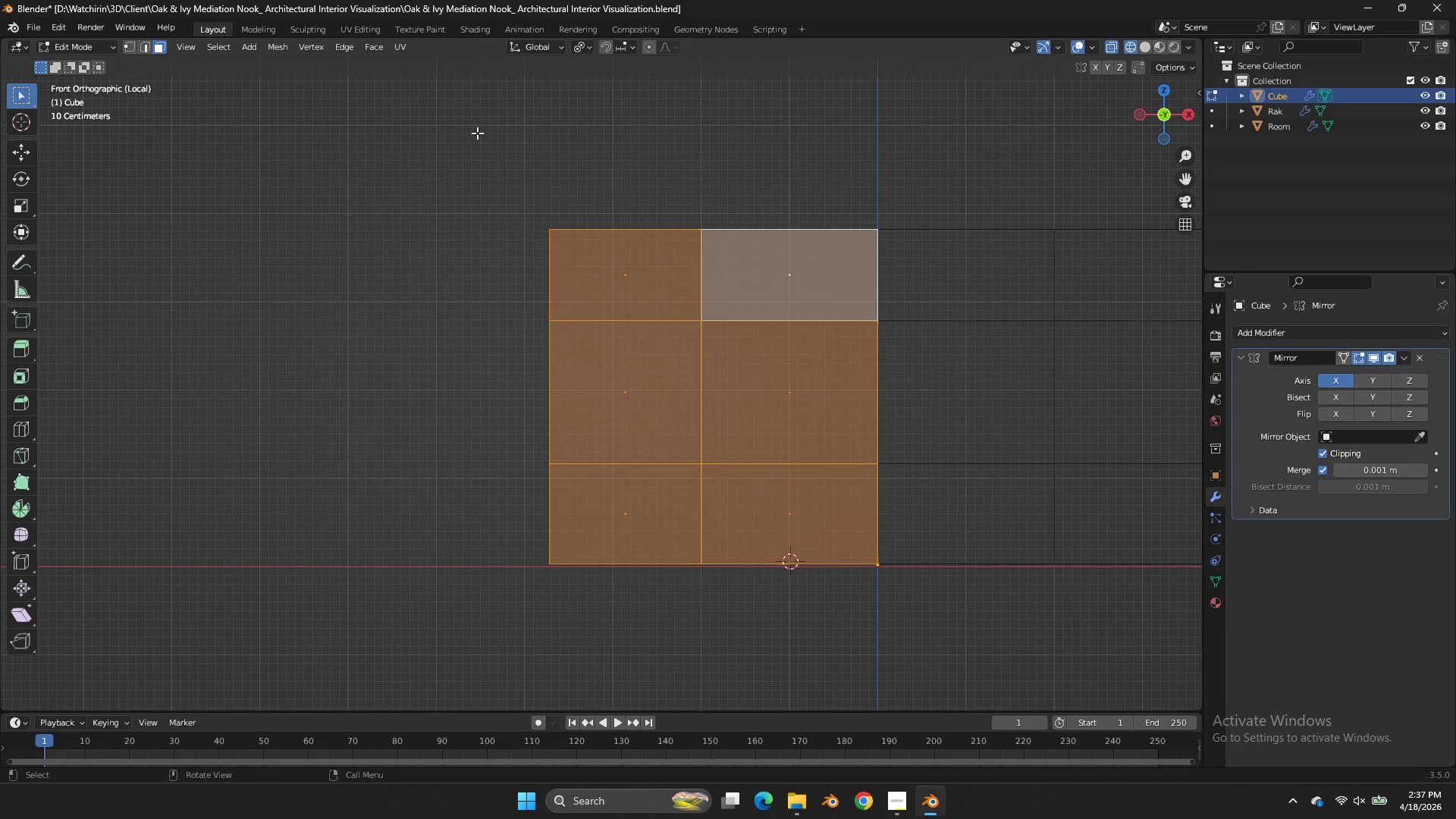 
type(mm)
 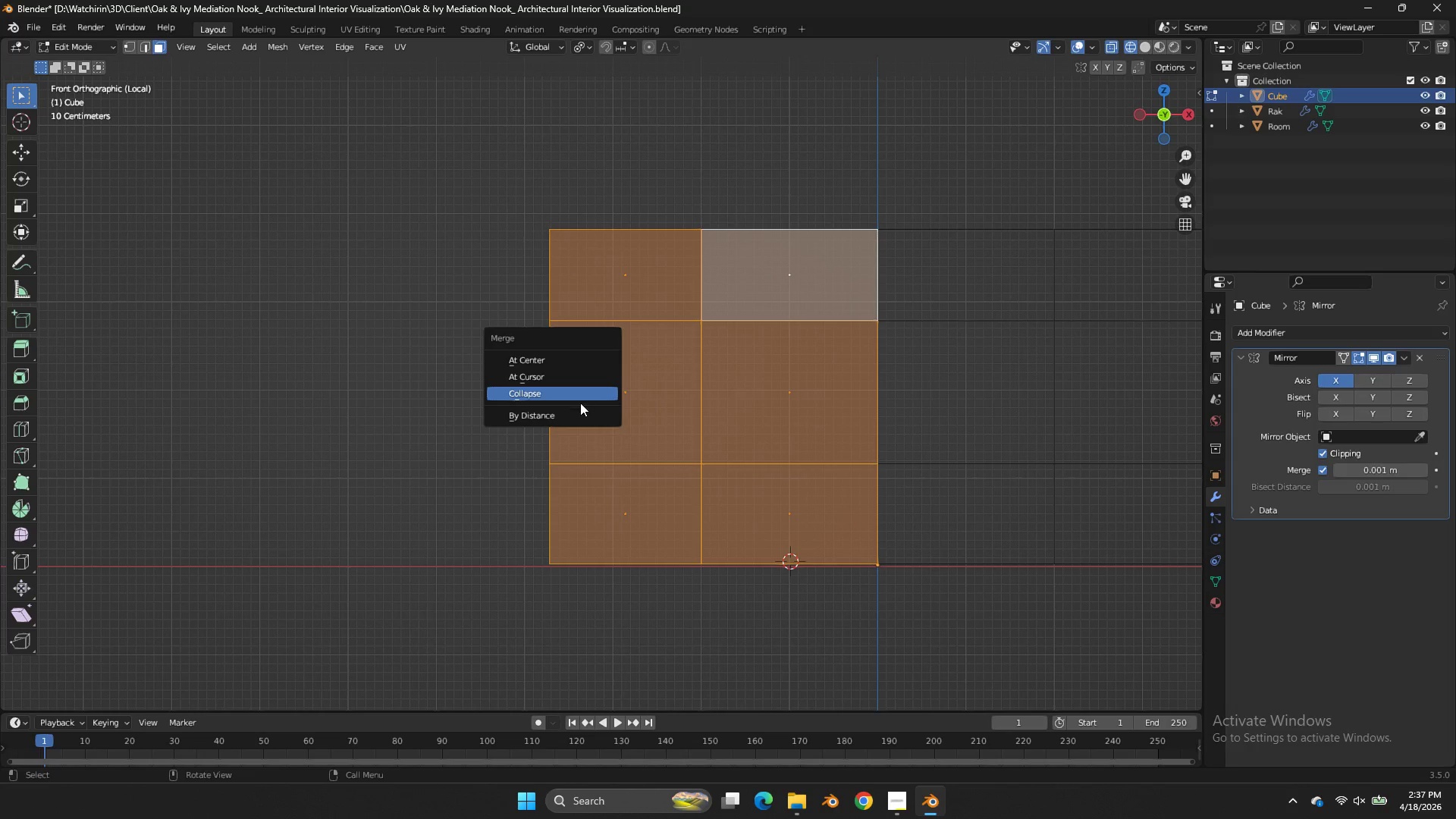 
left_click([578, 409])
 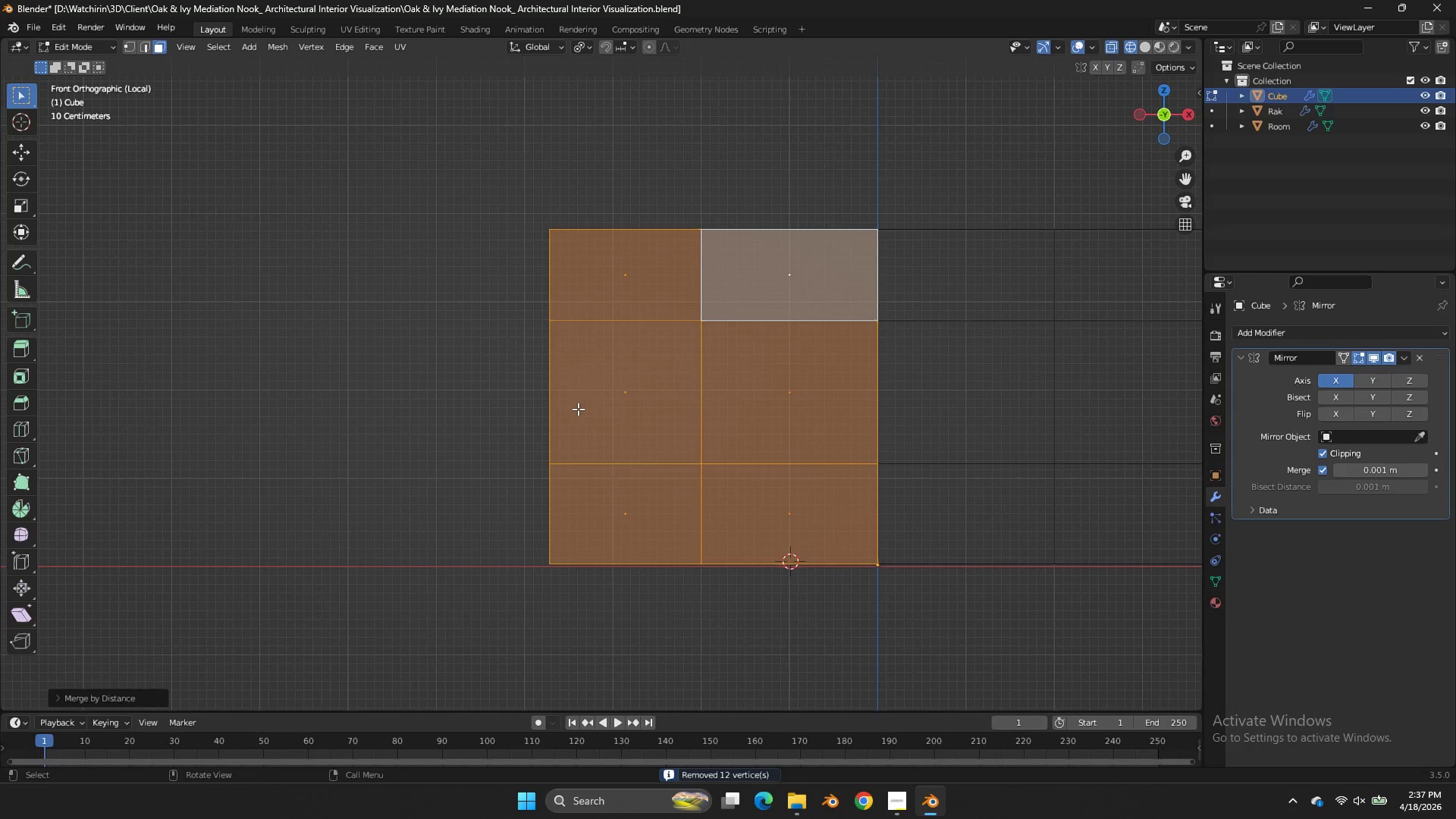 
key(Tab)
 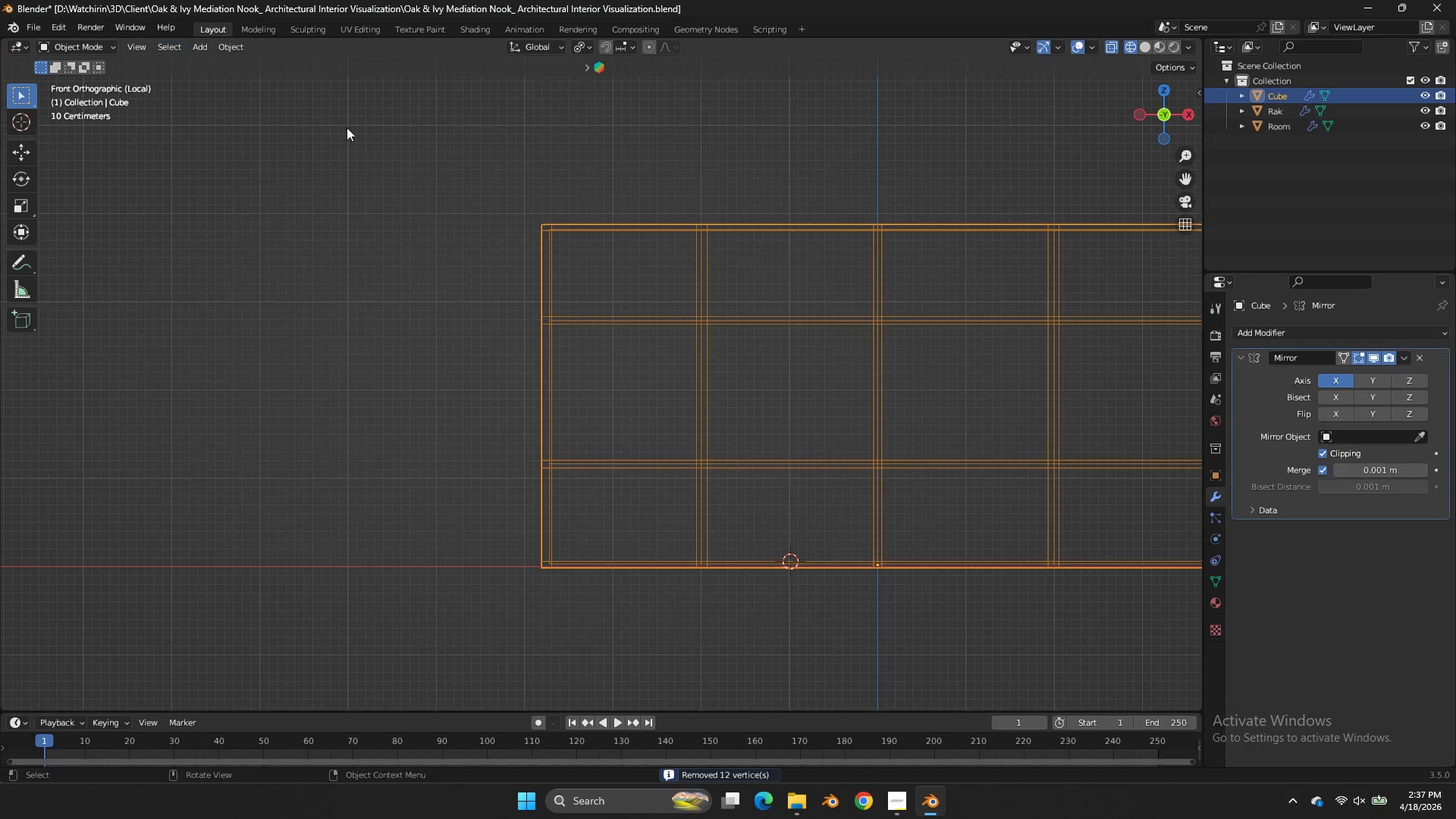 
key(Z)
 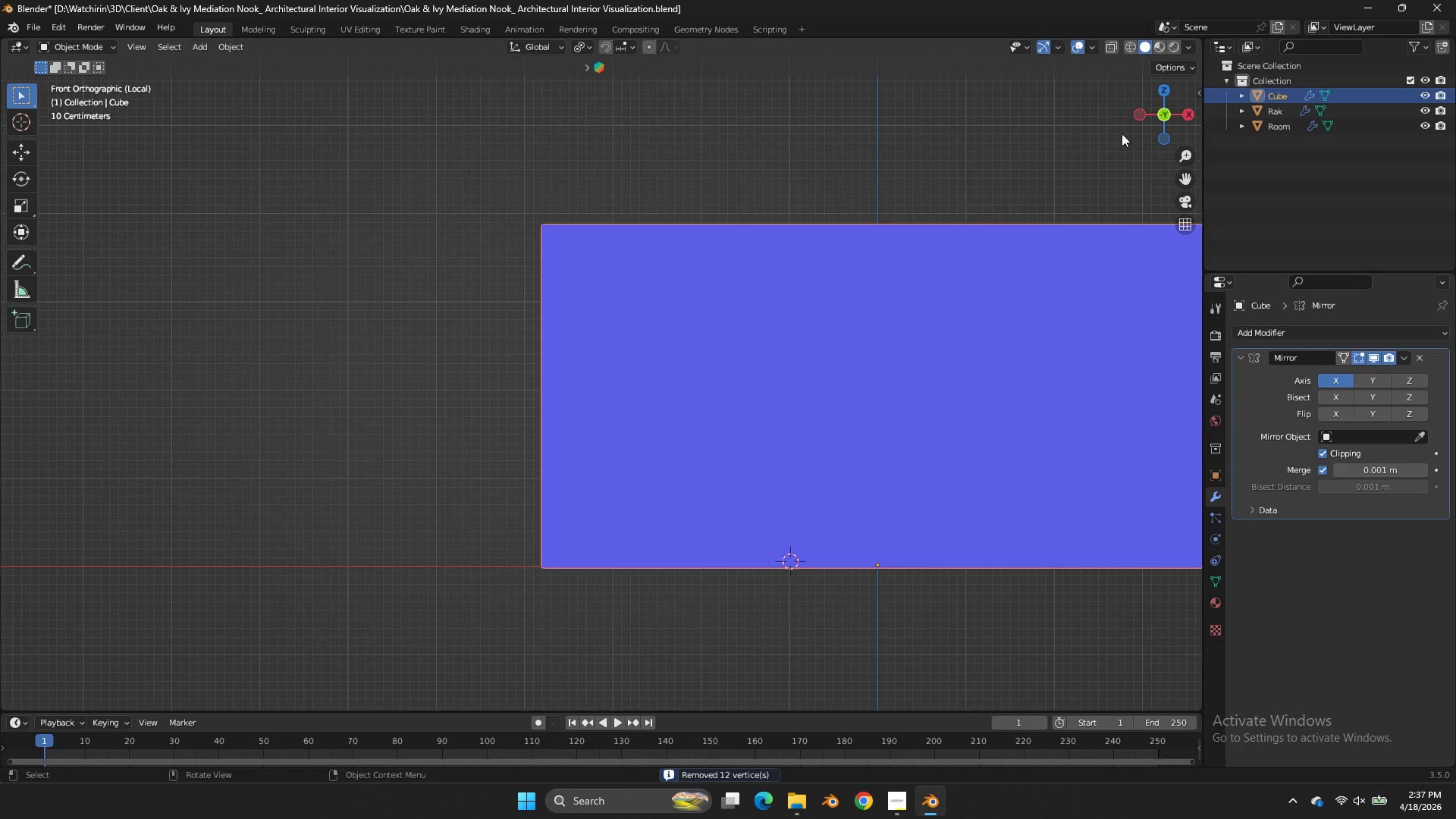 
key(Tab)
 